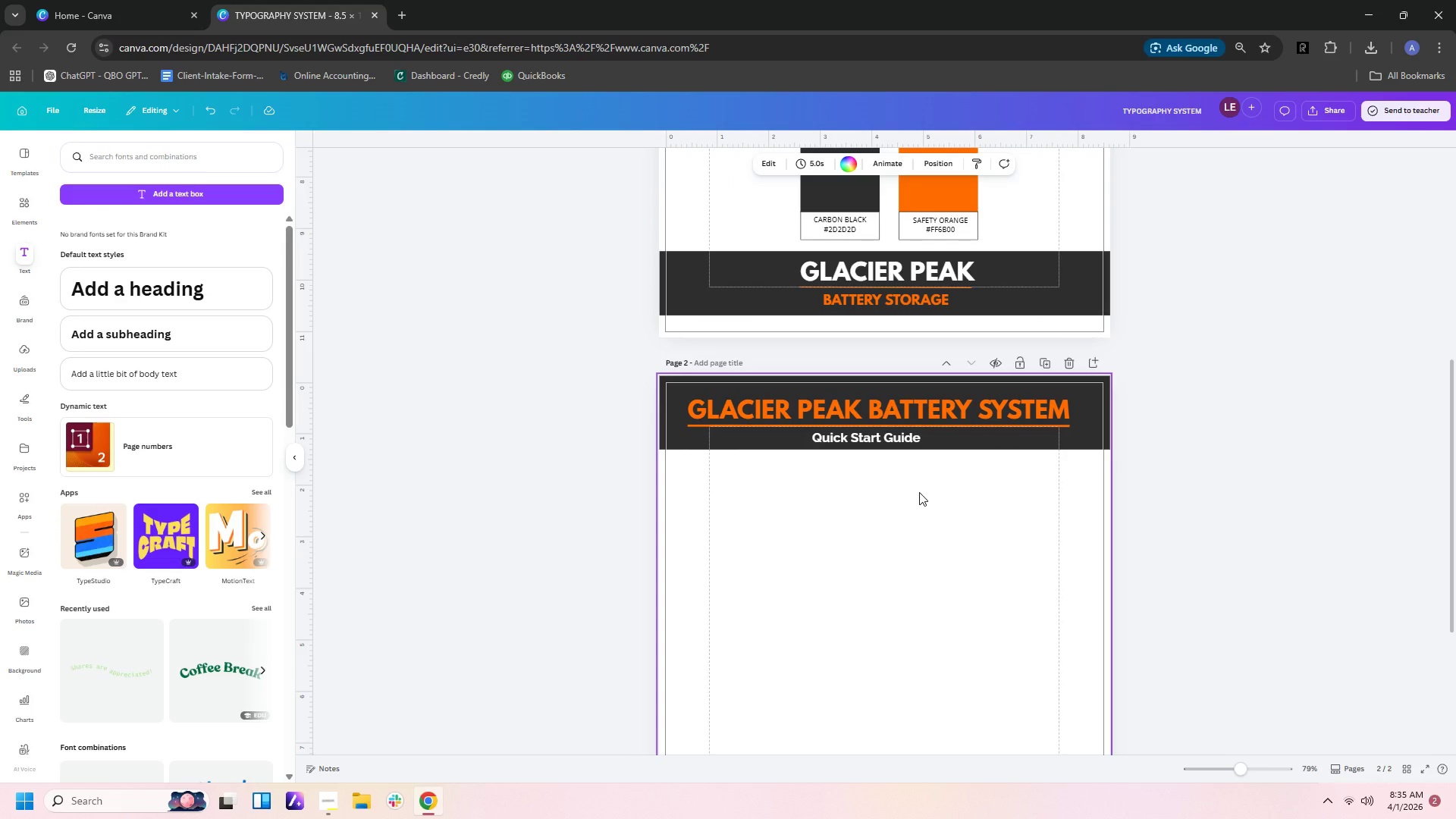 
left_click([883, 594])
 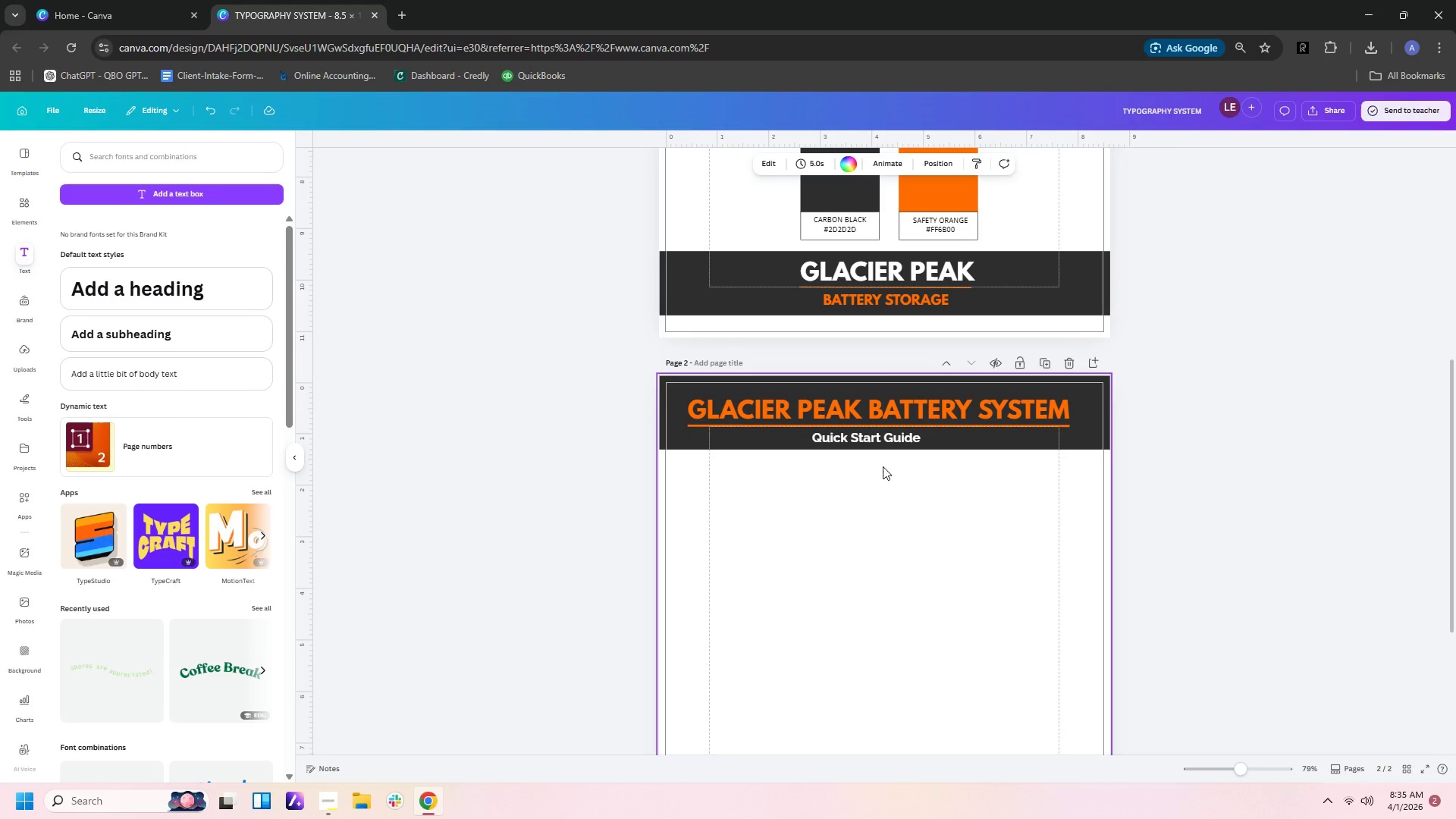 
left_click([881, 441])
 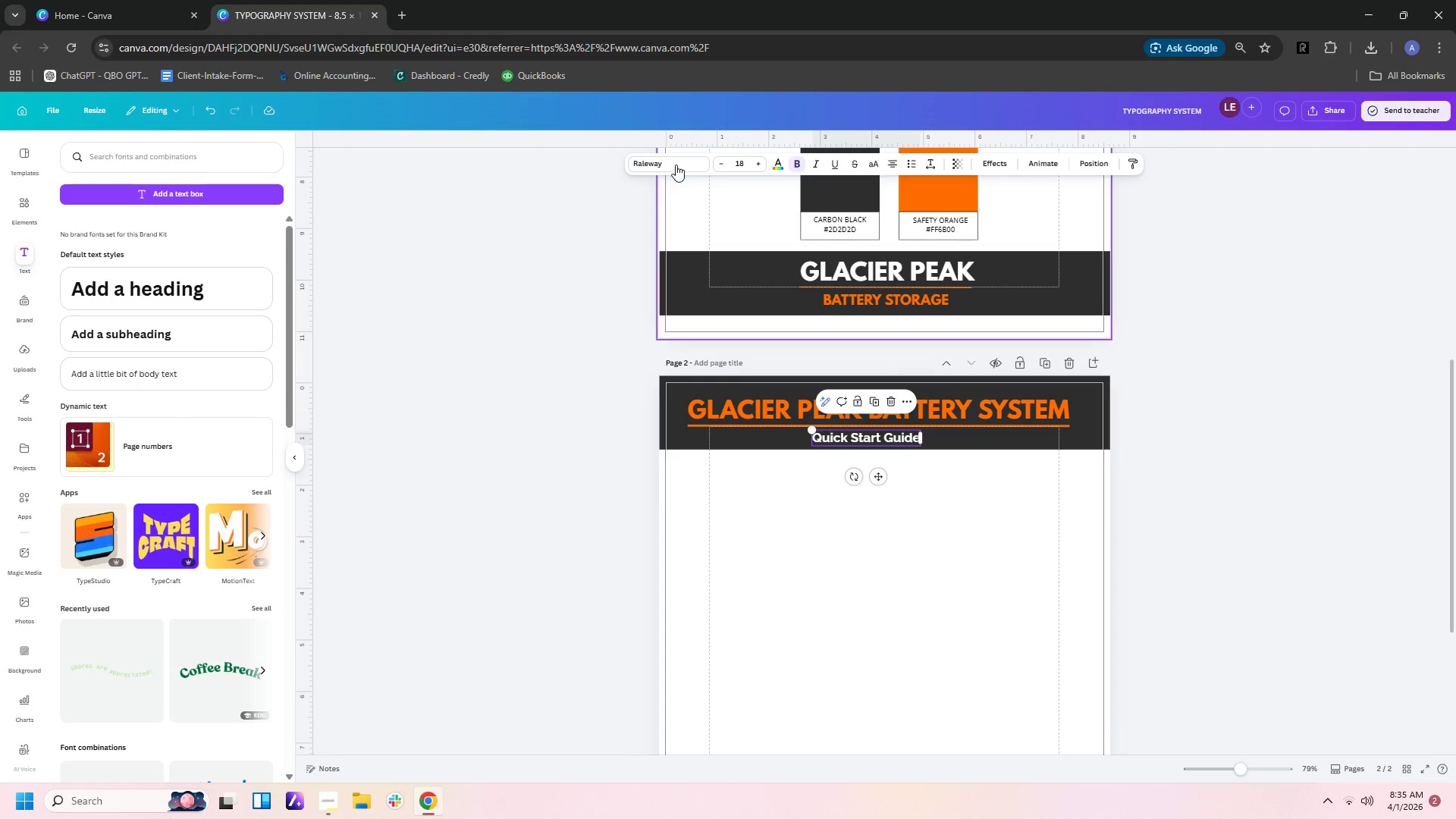 
left_click([664, 158])
 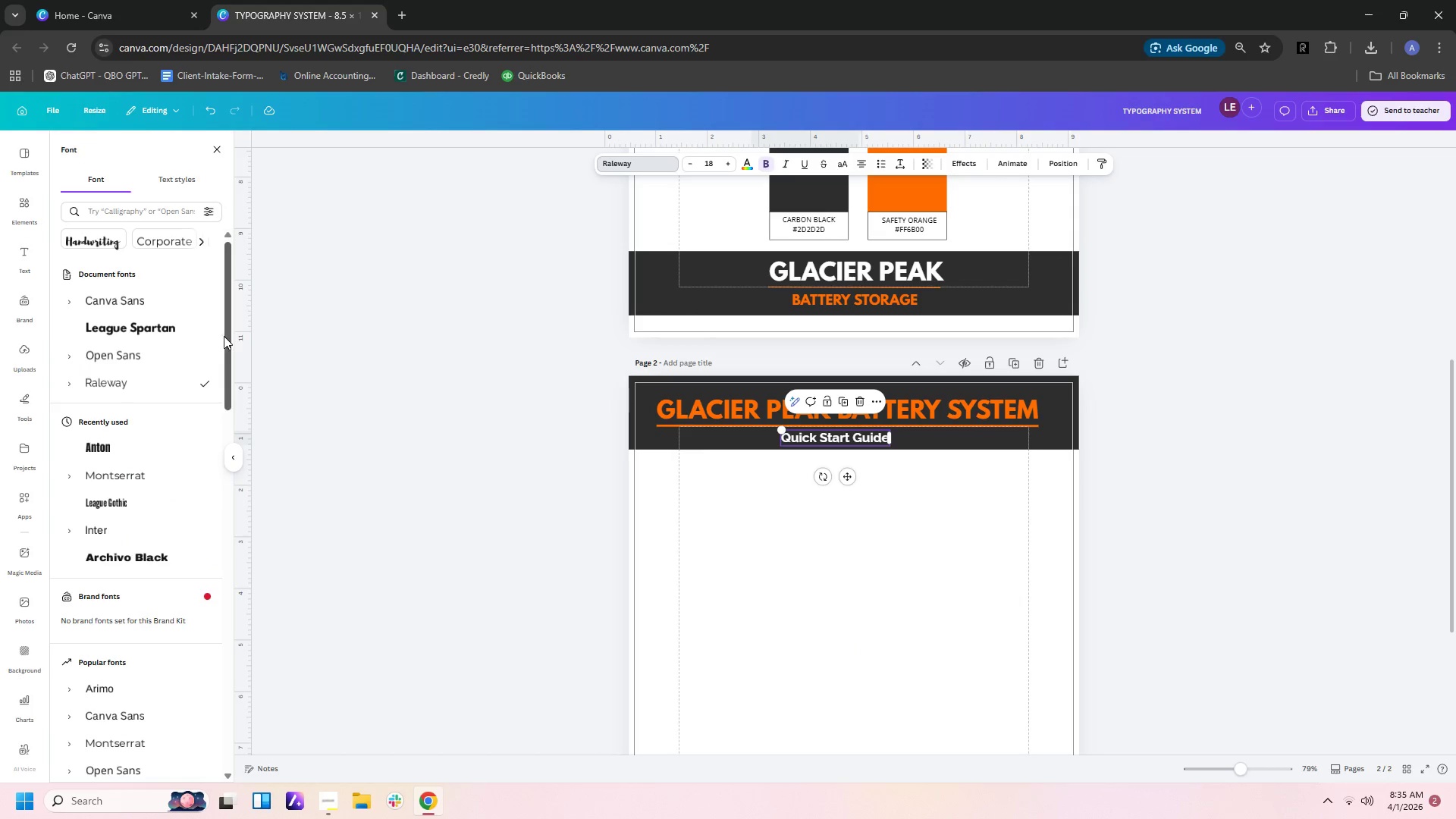 
left_click([171, 330])
 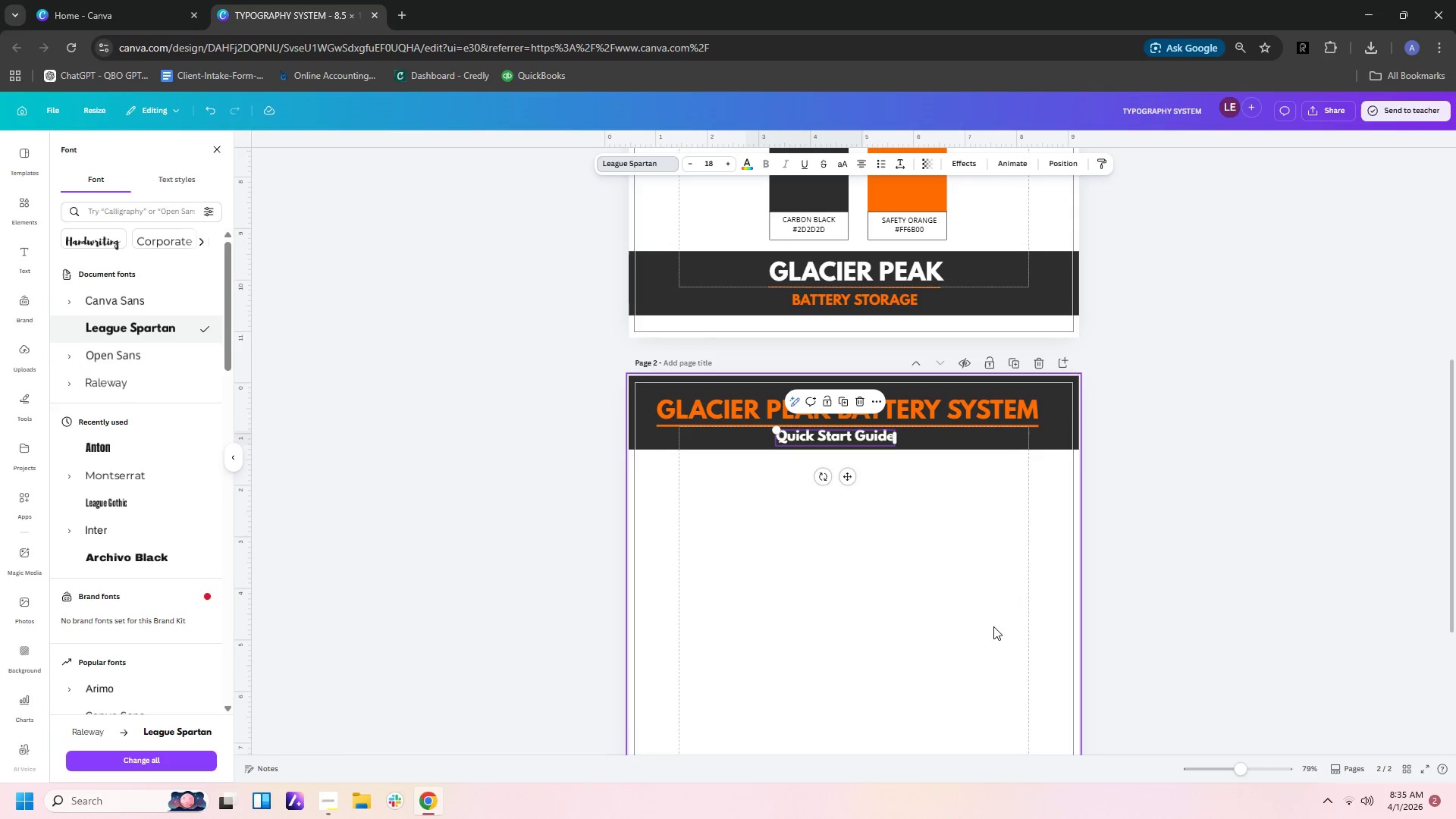 
left_click([936, 572])
 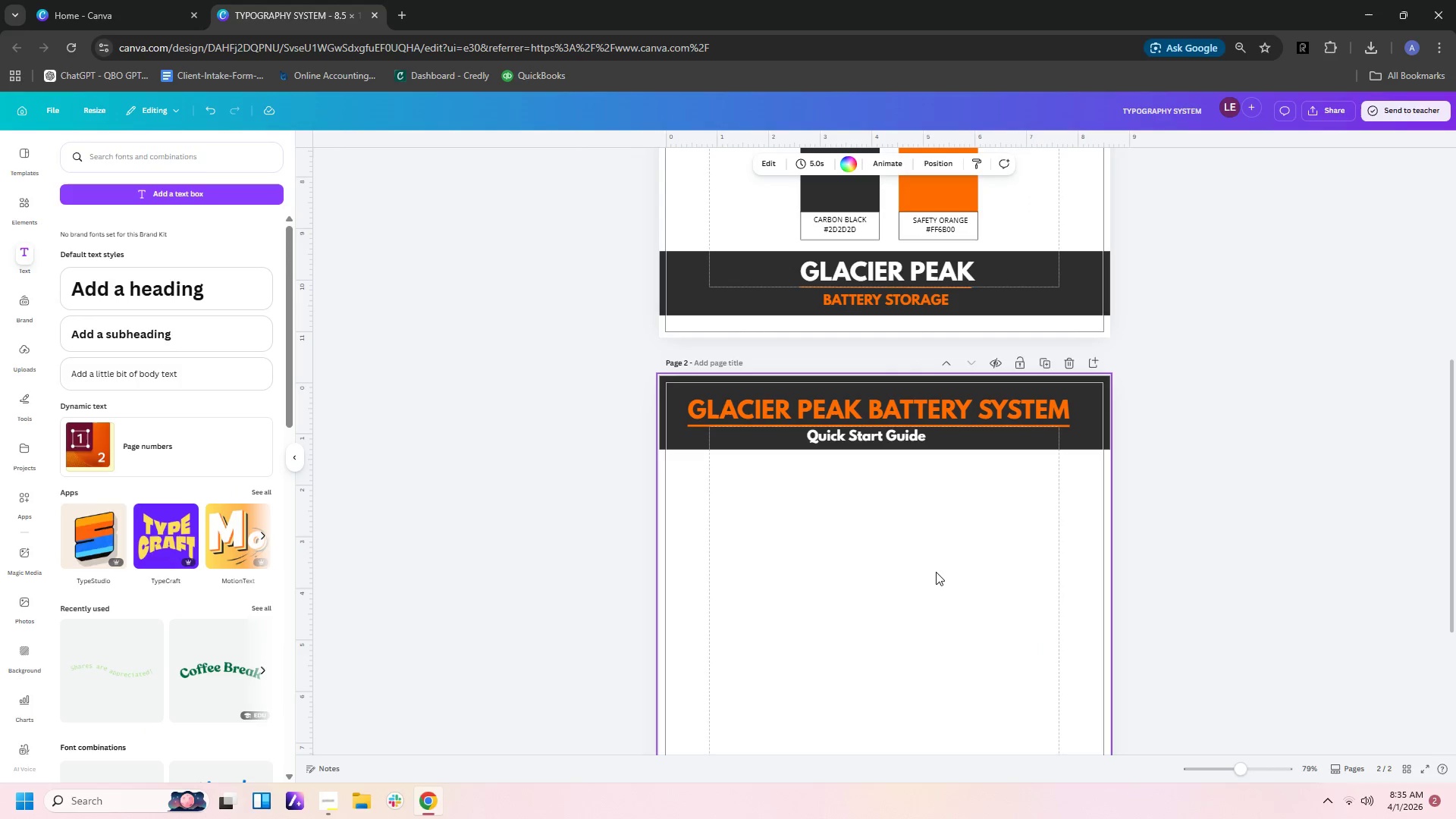 
left_click([936, 572])
 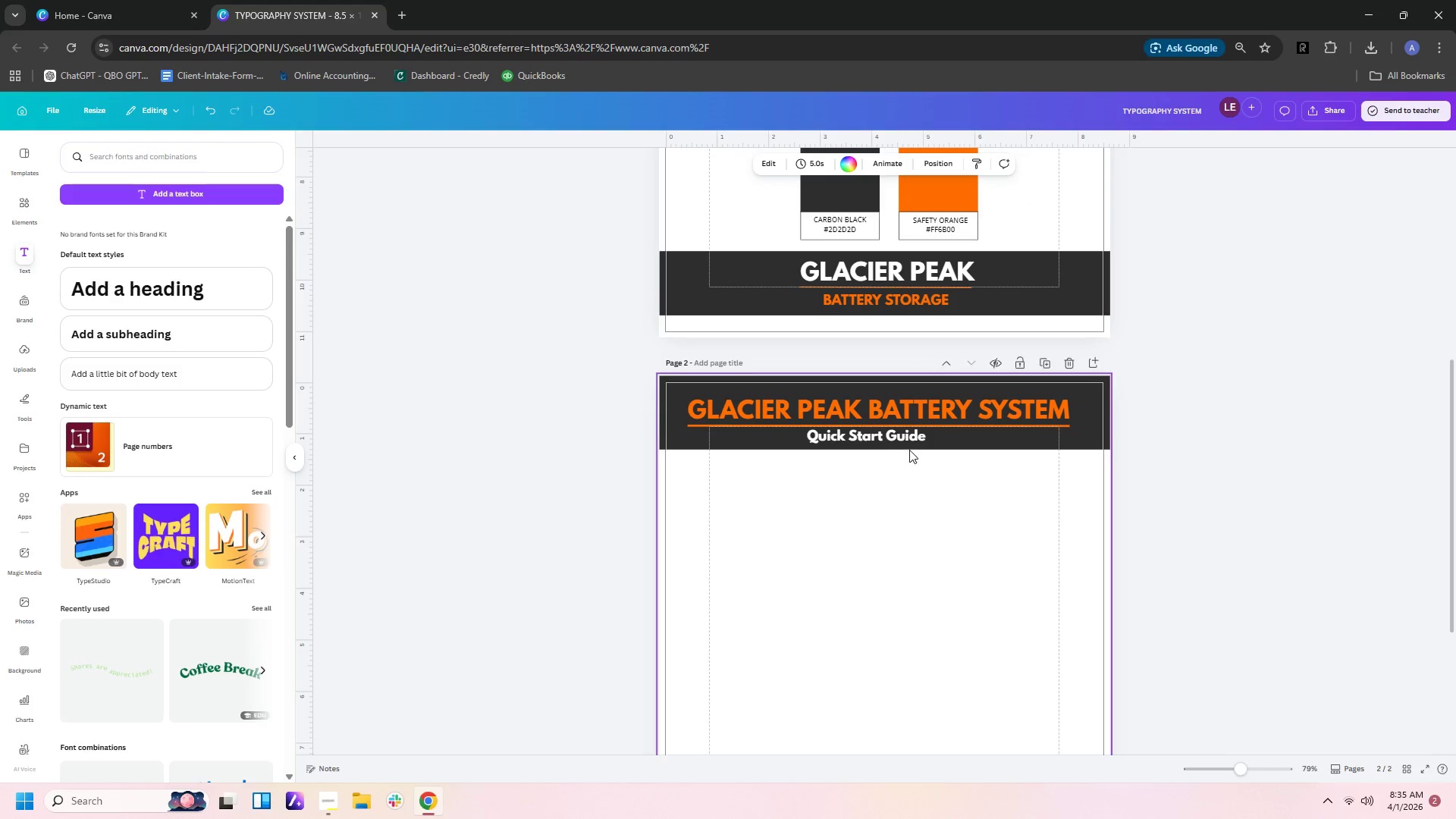 
left_click_drag(start_coordinate=[892, 437], to_coordinate=[907, 439])
 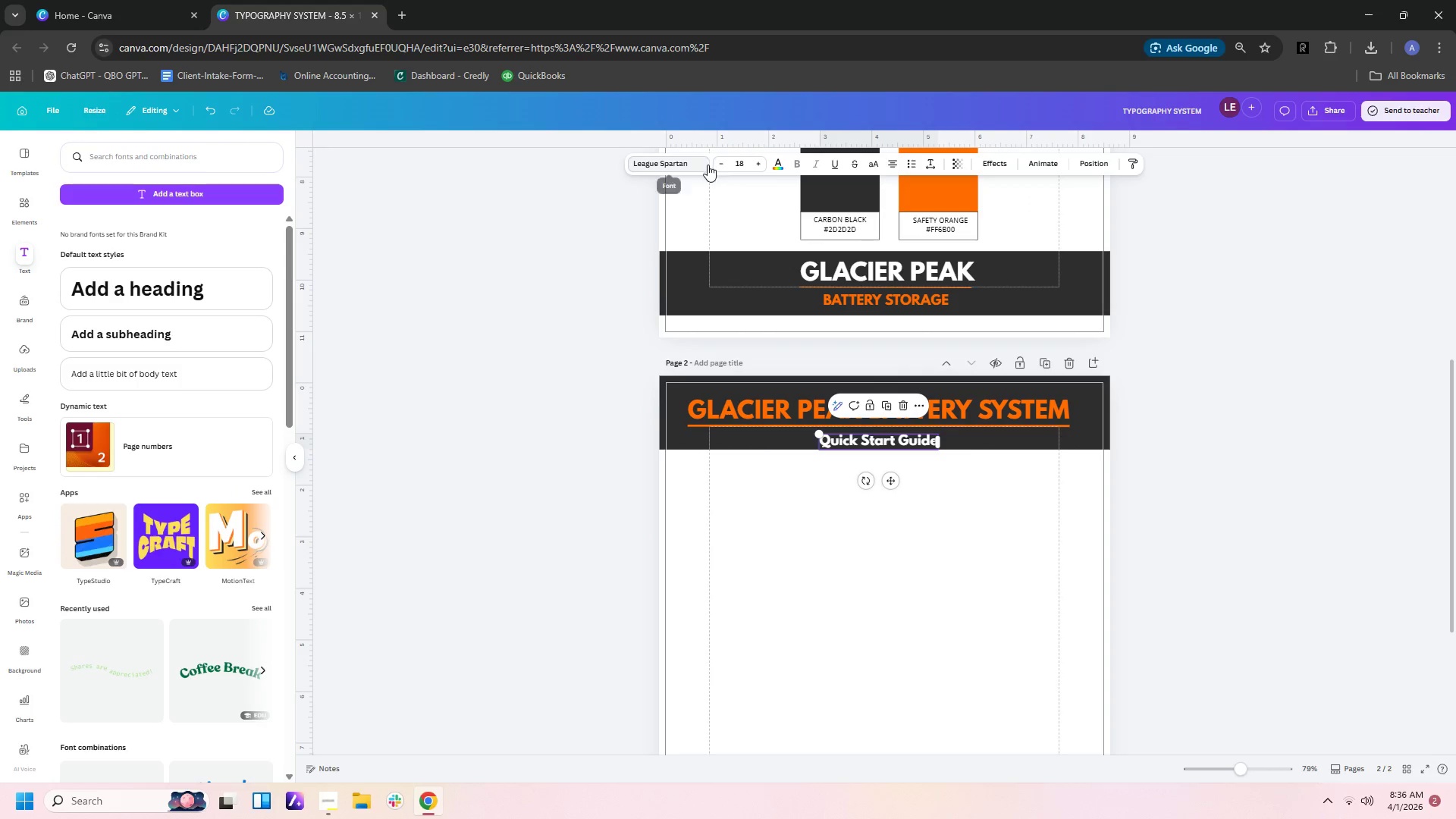 
left_click([692, 165])
 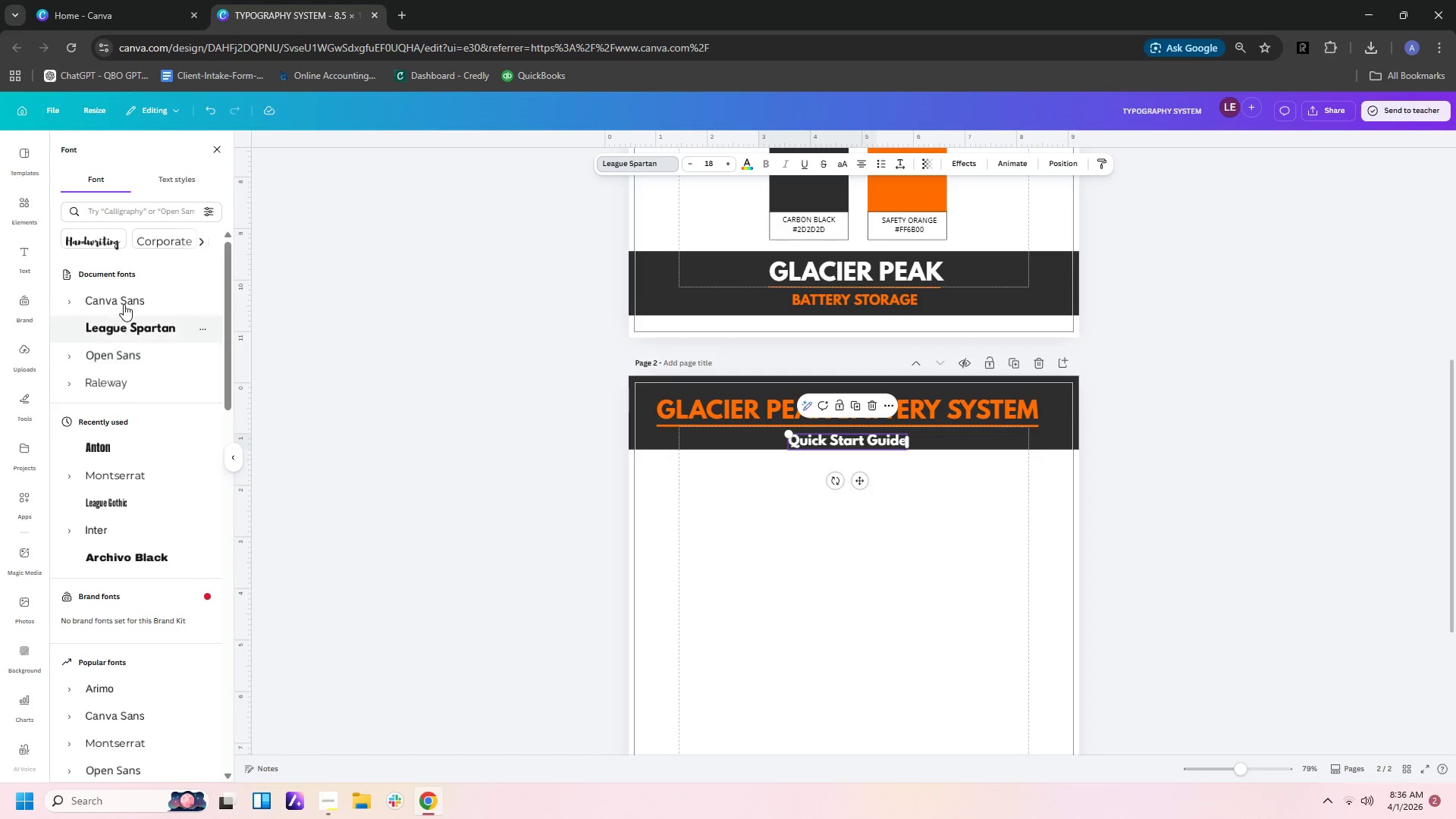 
left_click([130, 391])
 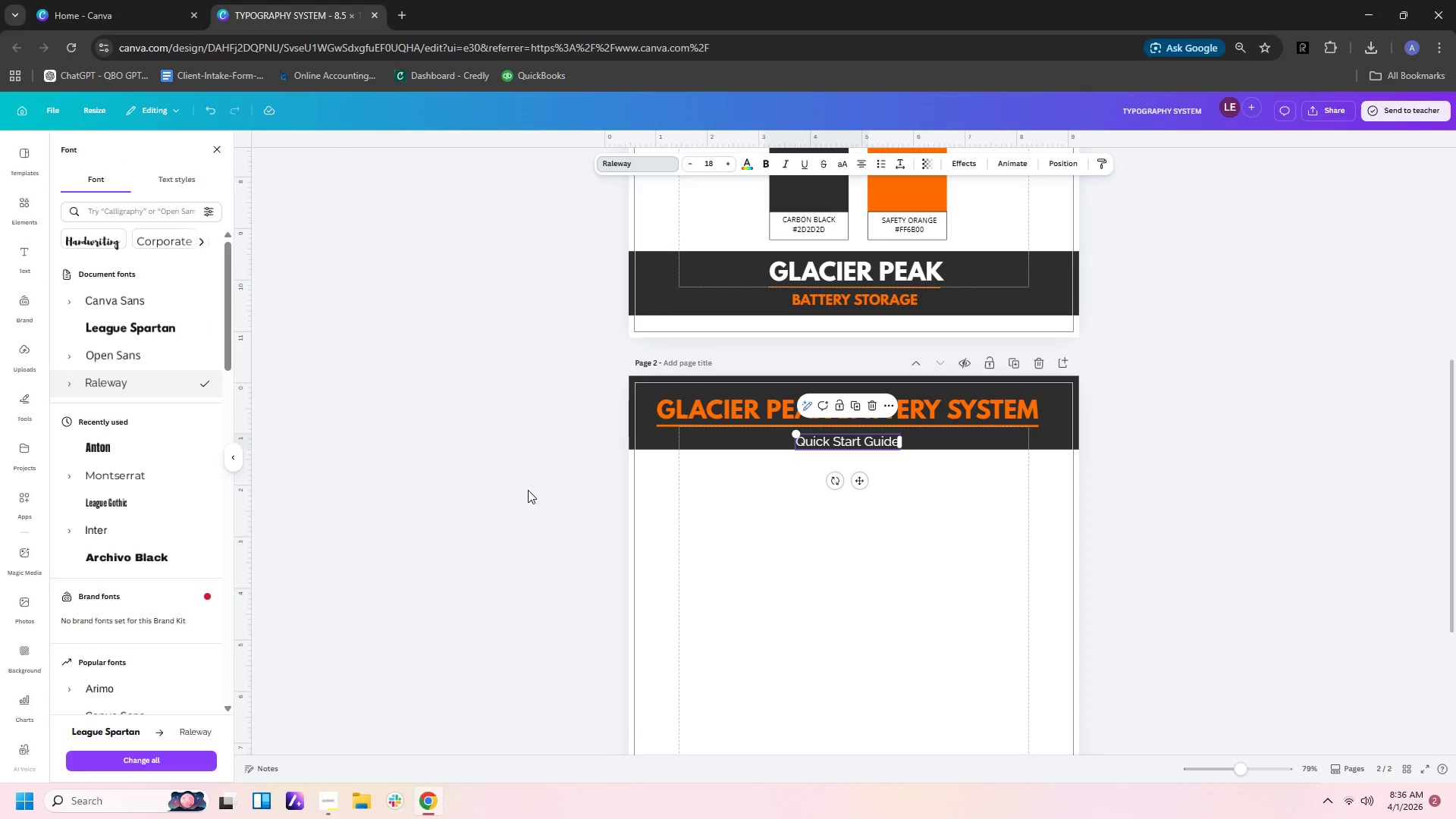 
left_click([528, 494])
 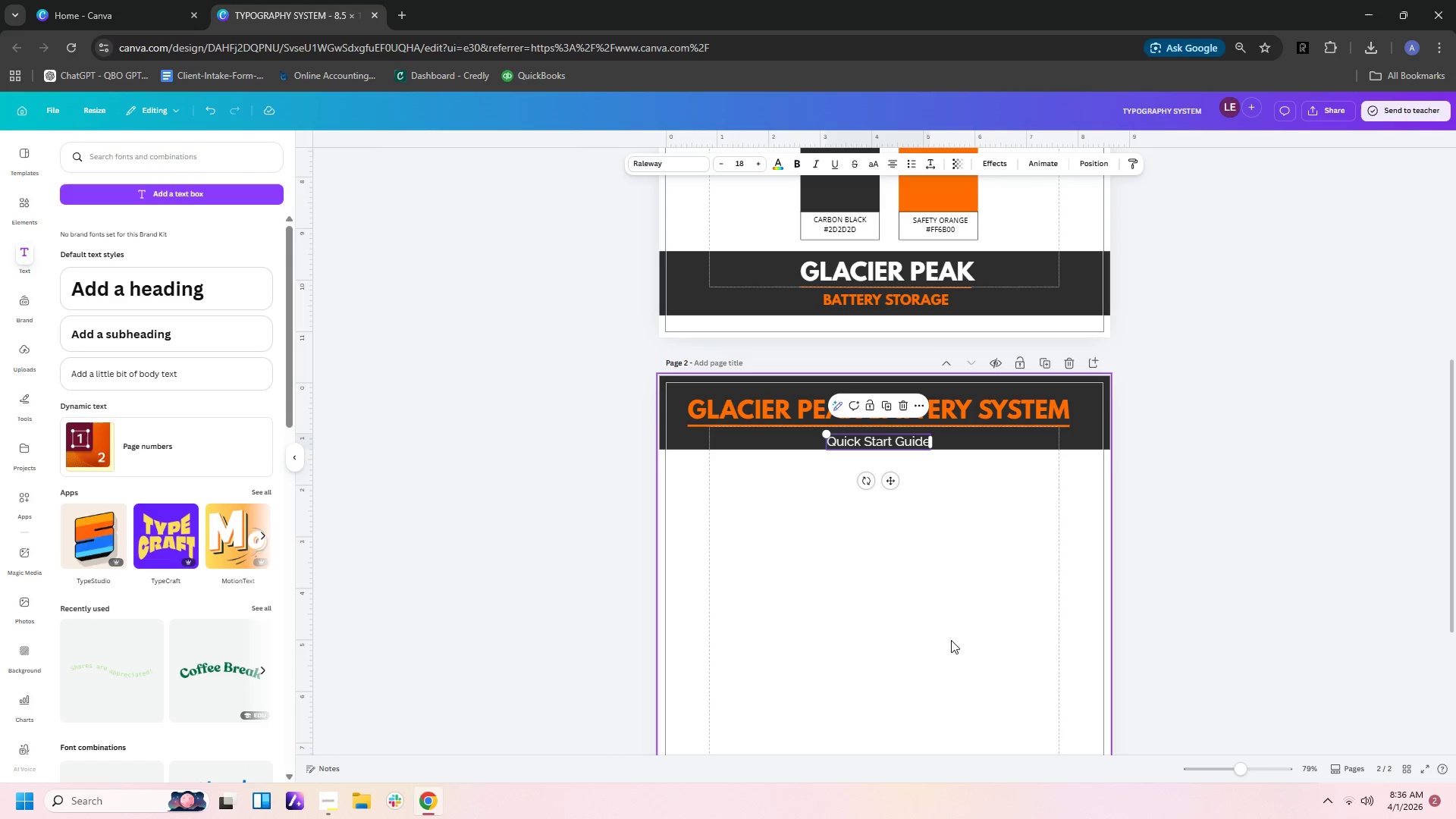 
left_click([970, 642])
 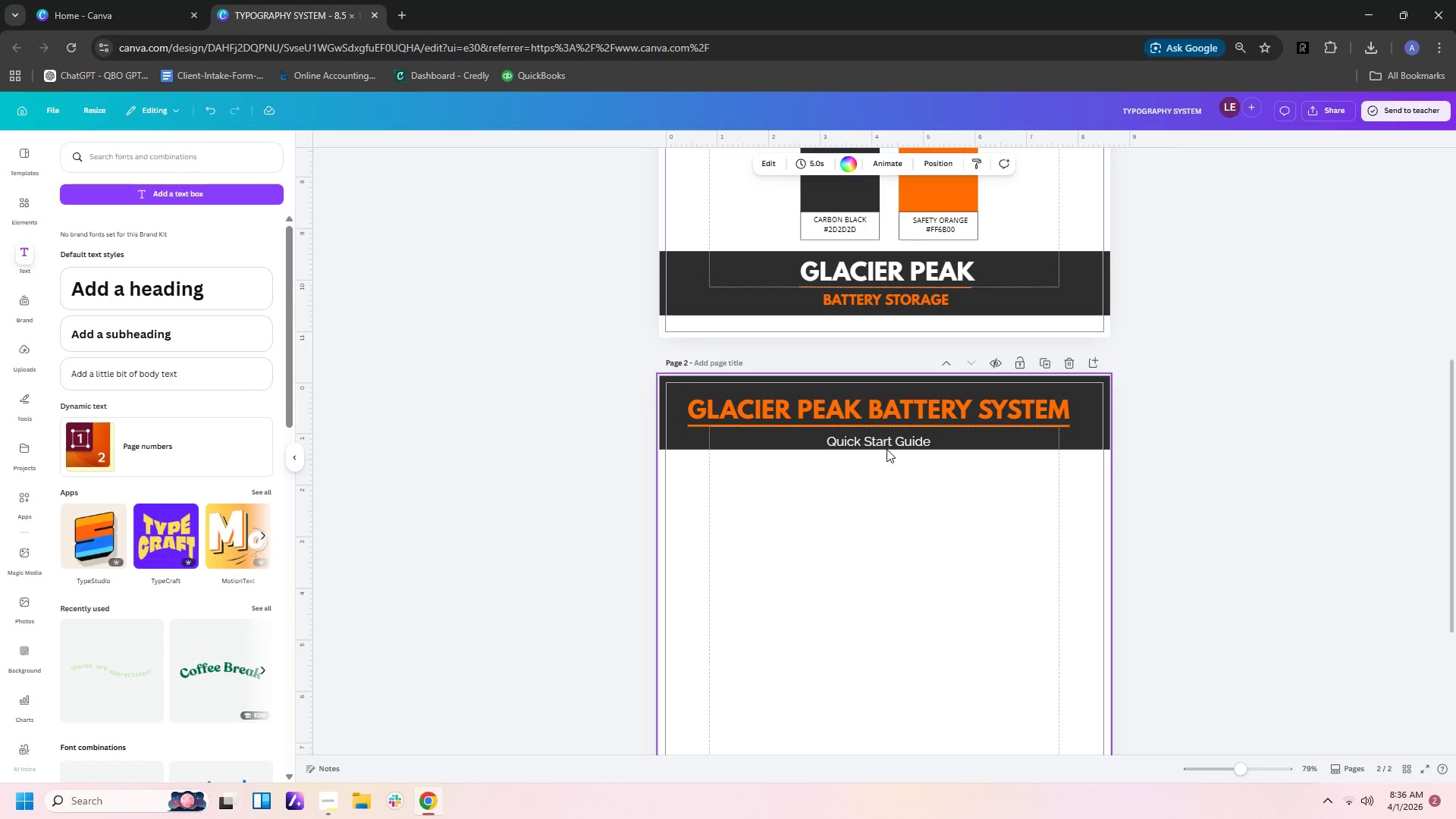 
left_click([890, 435])
 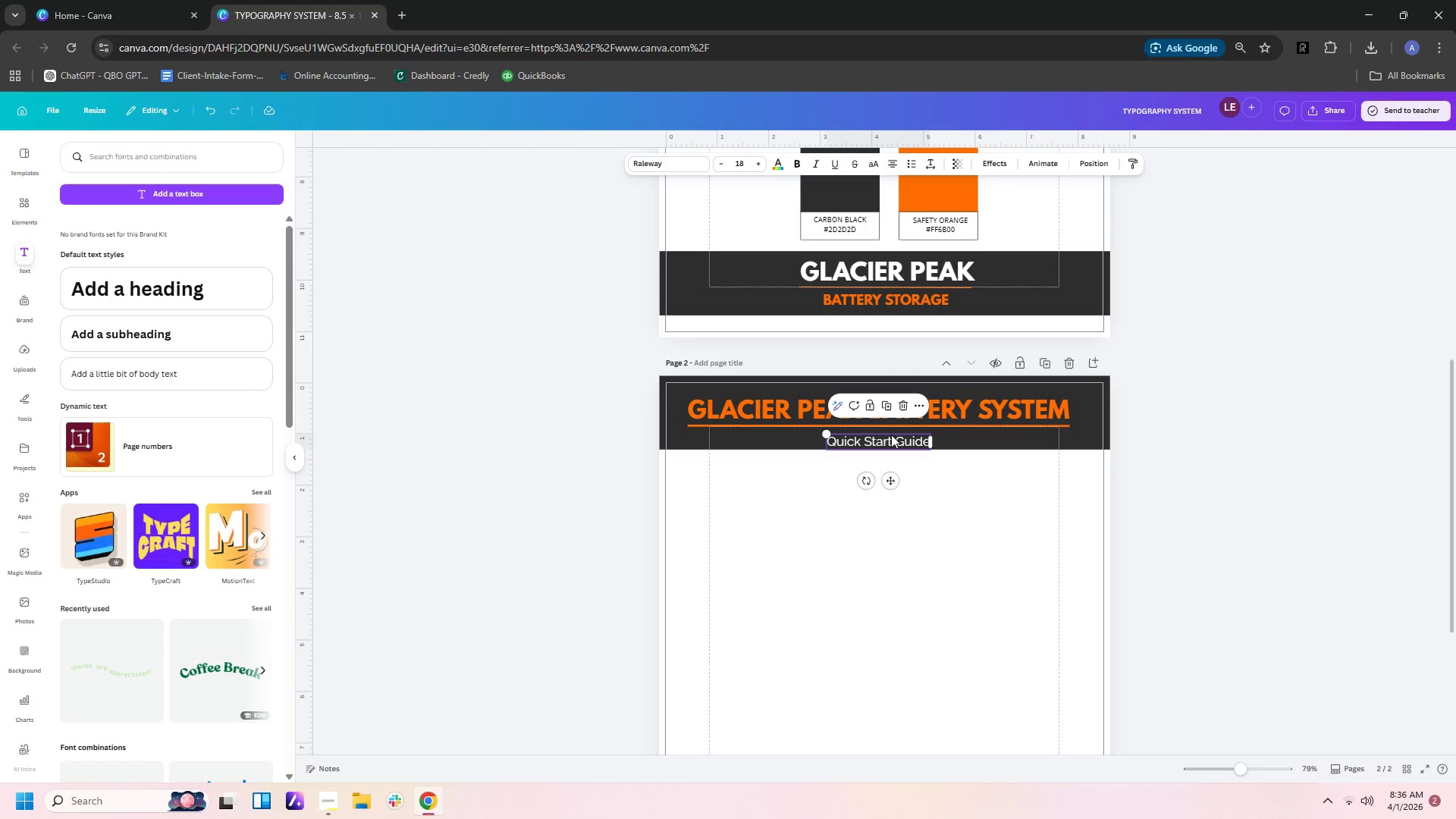 
key(ArrowUp)
 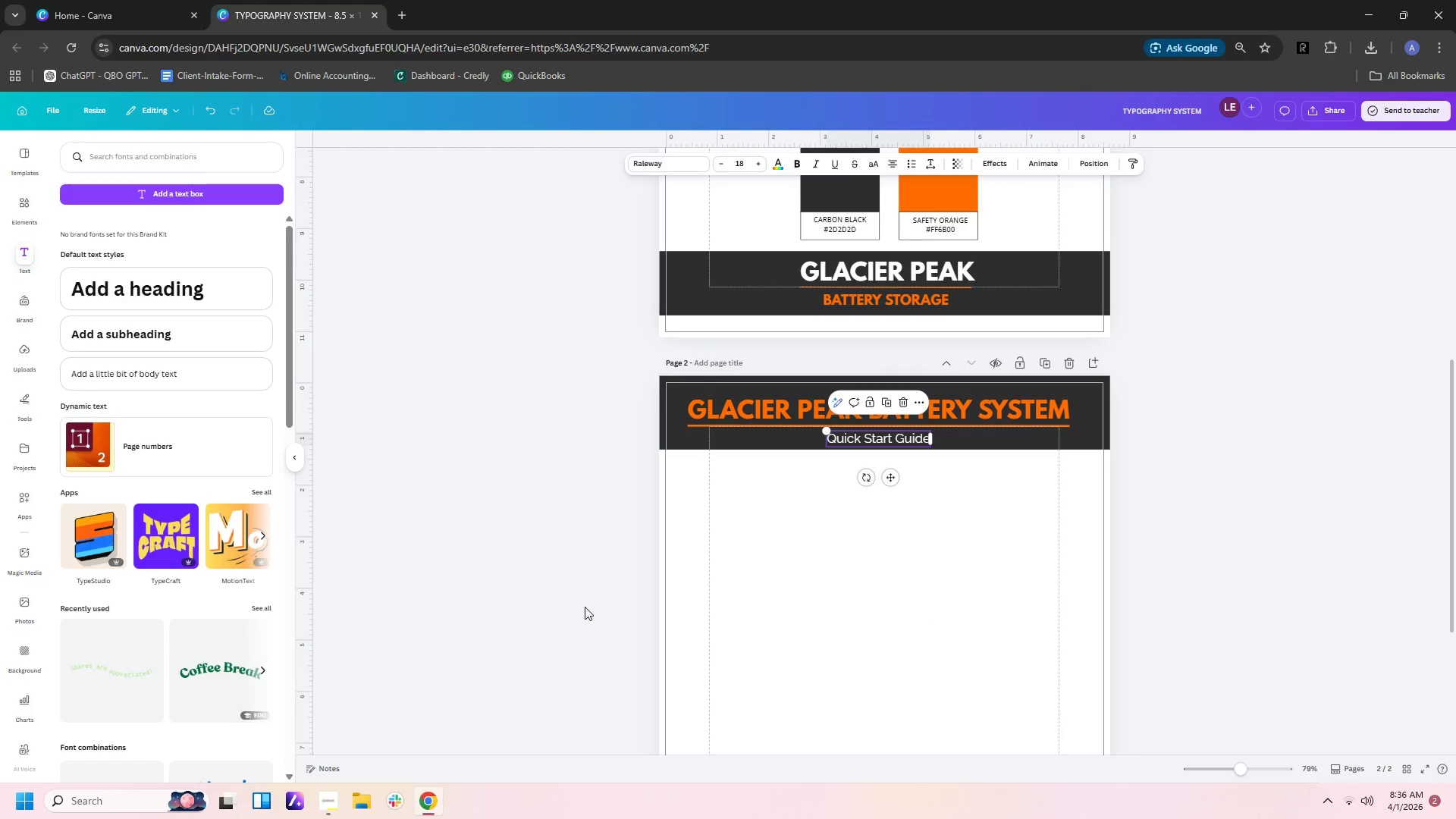 
double_click([810, 513])
 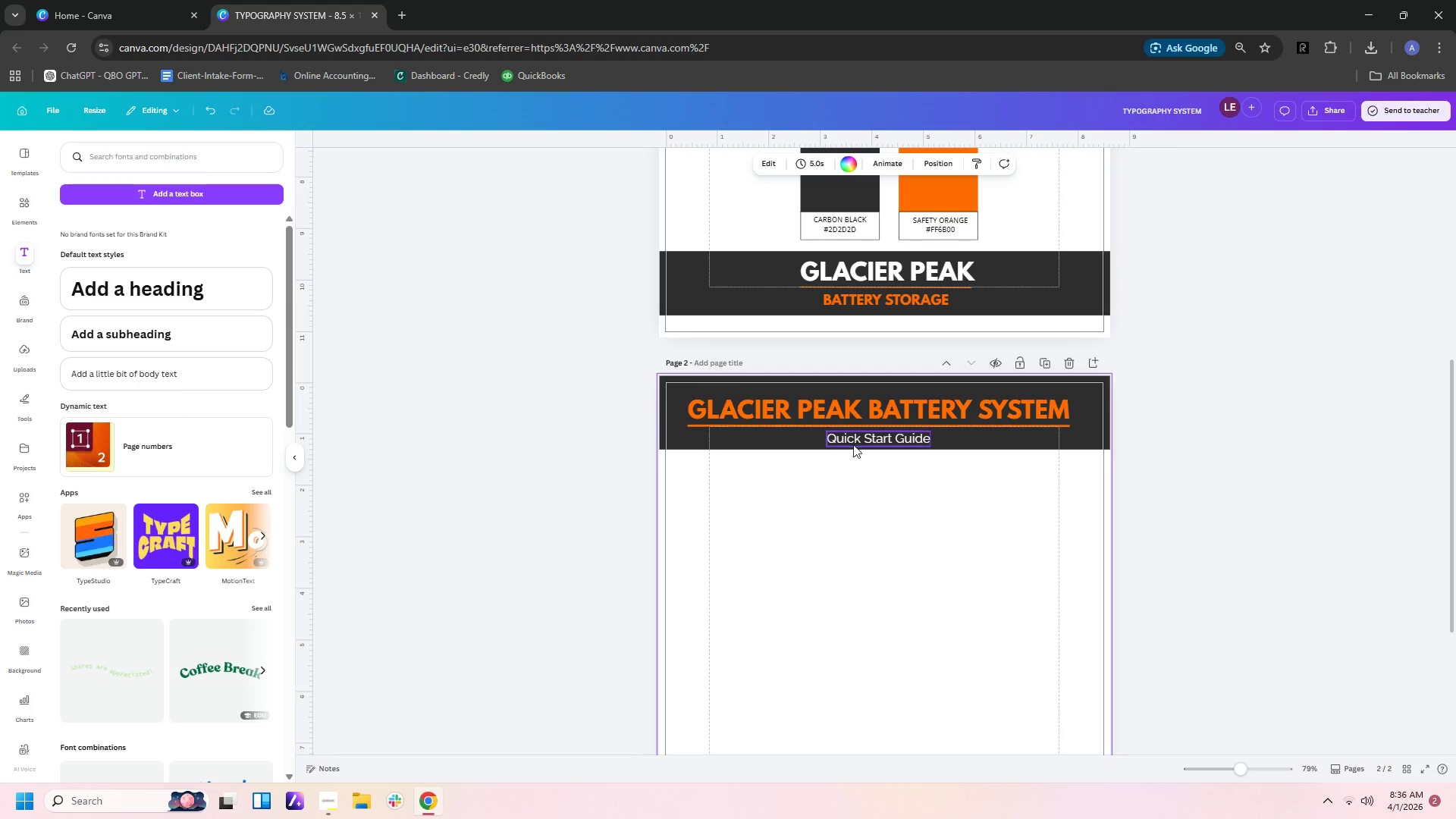 
left_click([859, 435])
 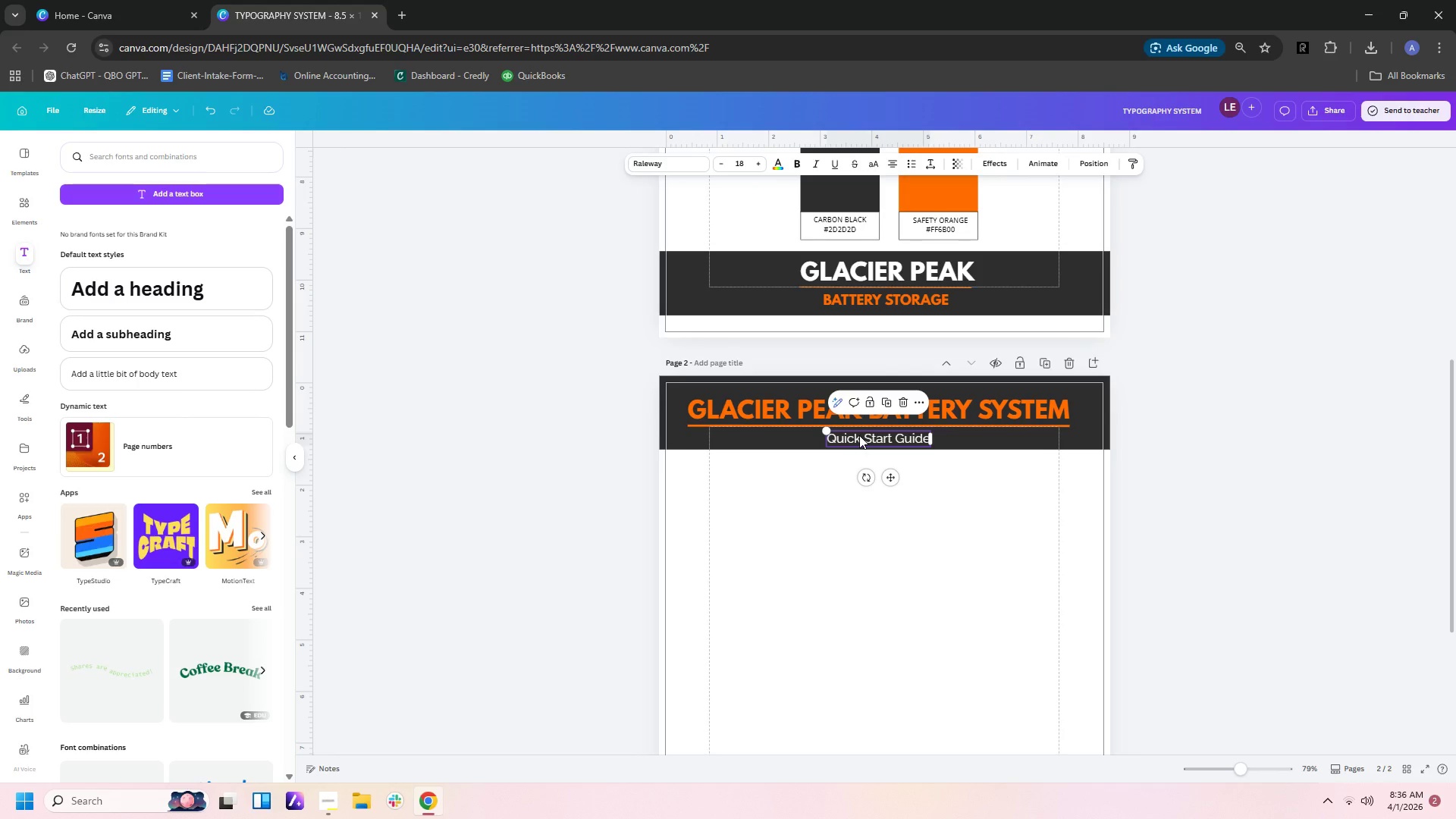 
key(Control+C)
 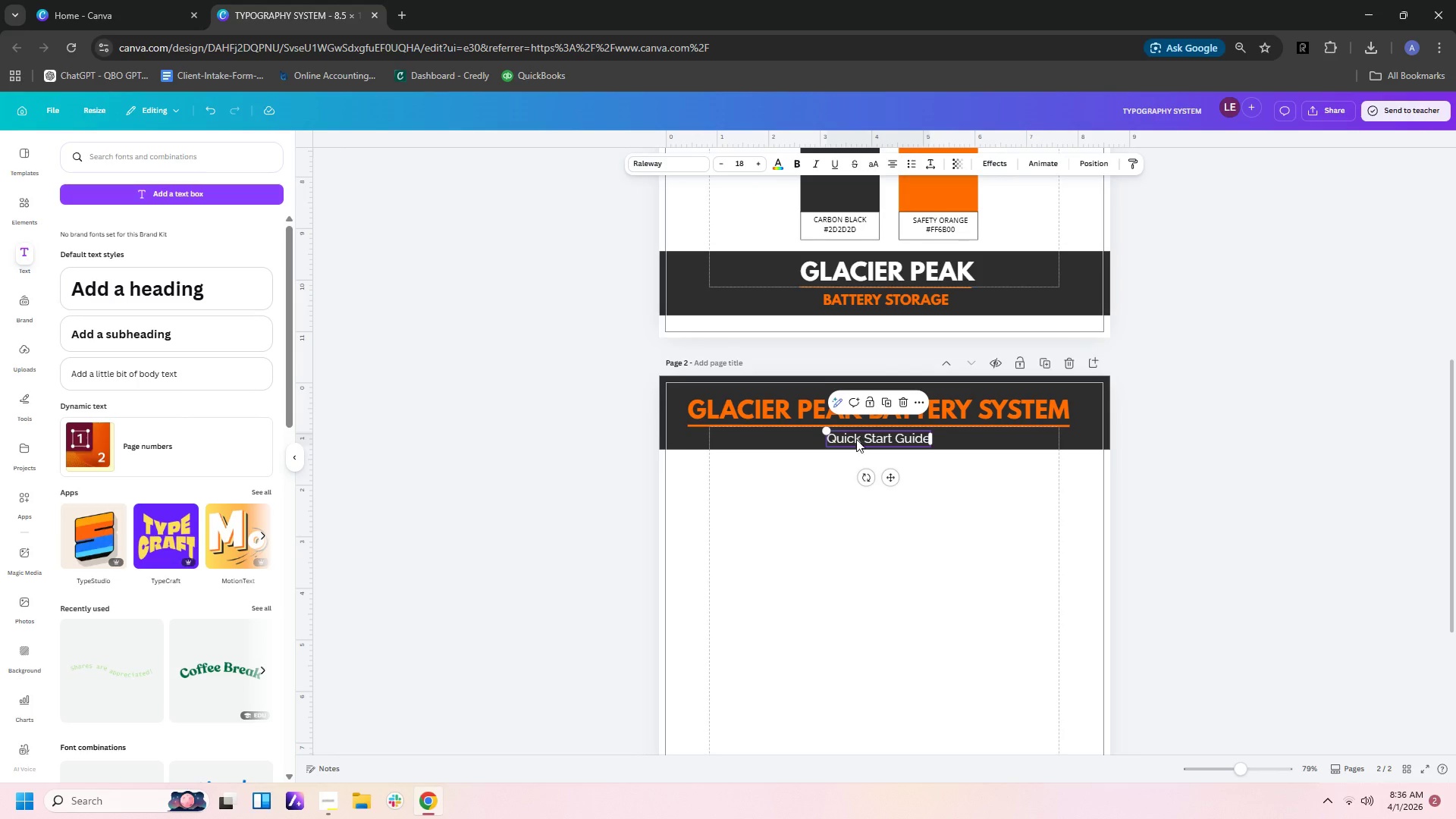 
key(Control+V)
 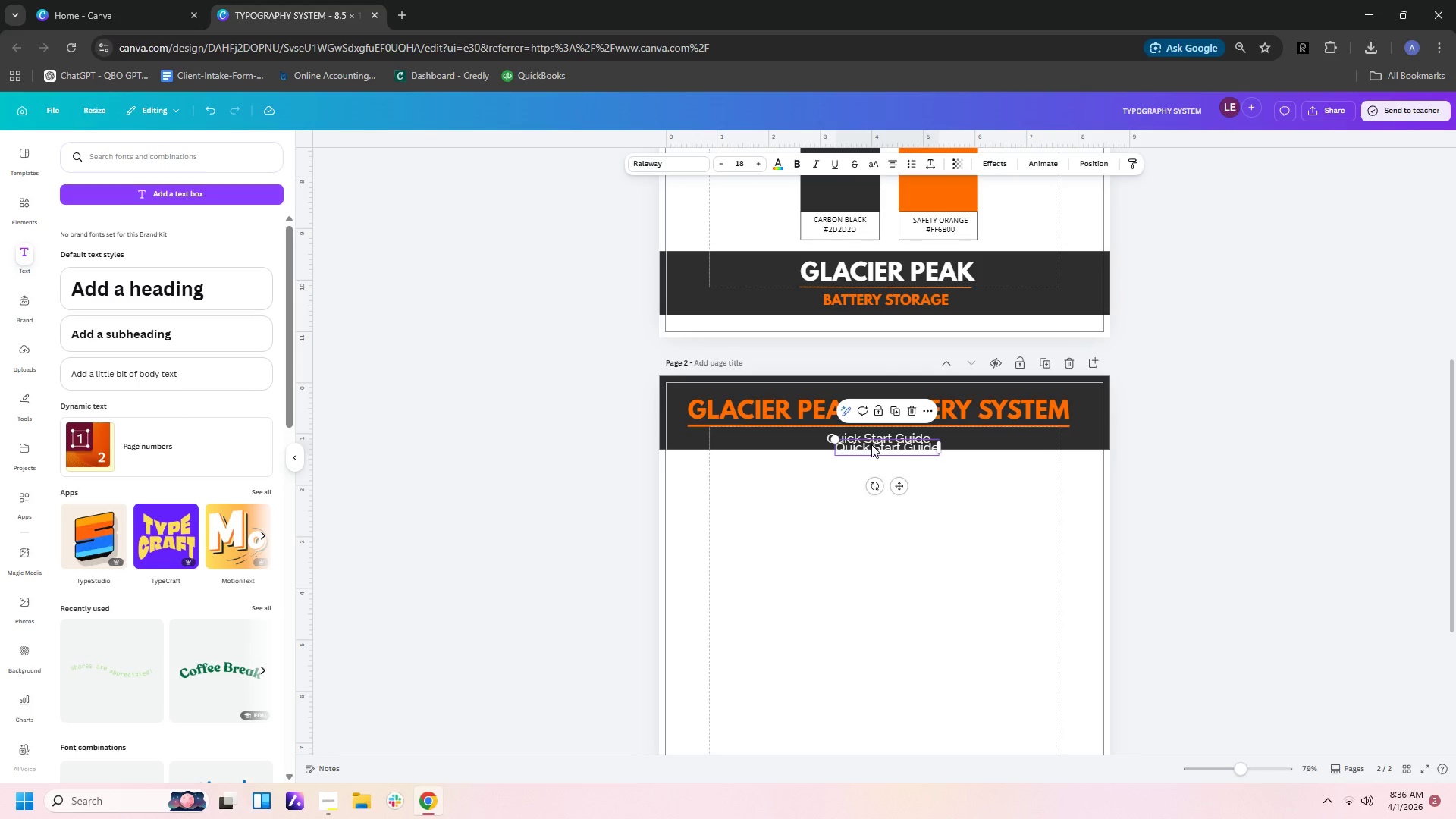 
left_click_drag(start_coordinate=[871, 444], to_coordinate=[738, 486])
 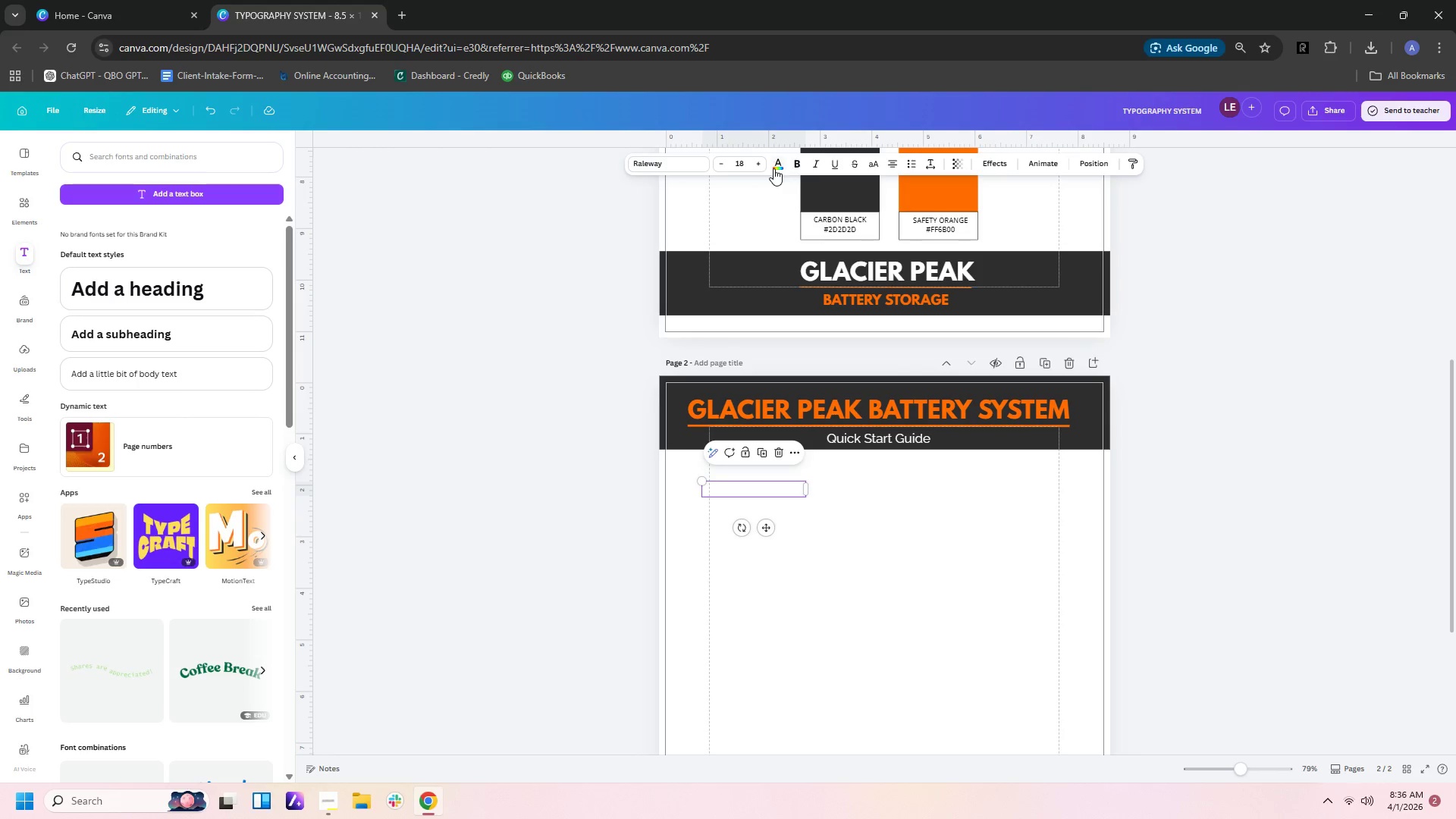 
left_click([780, 164])
 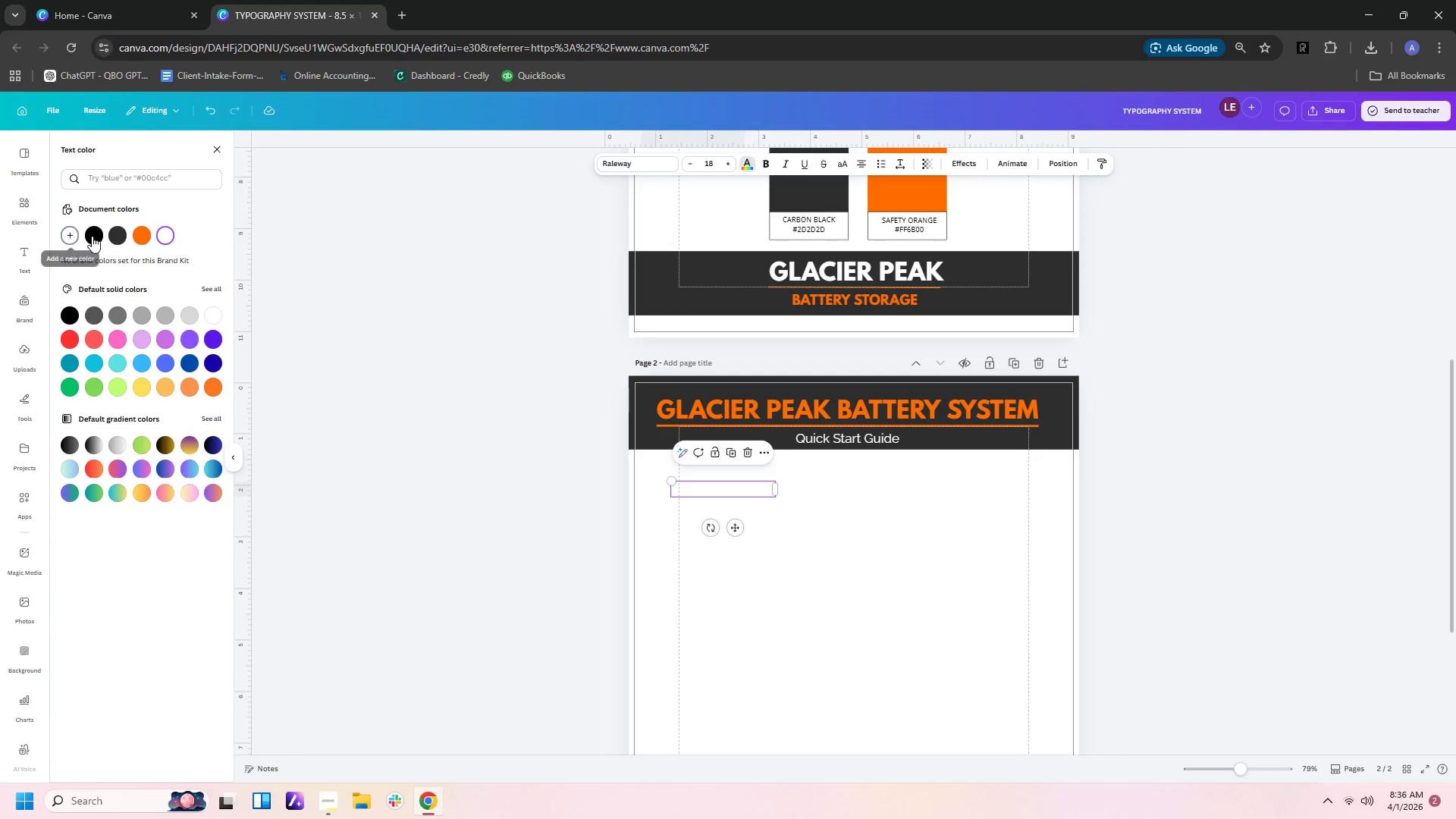 
left_click([120, 233])
 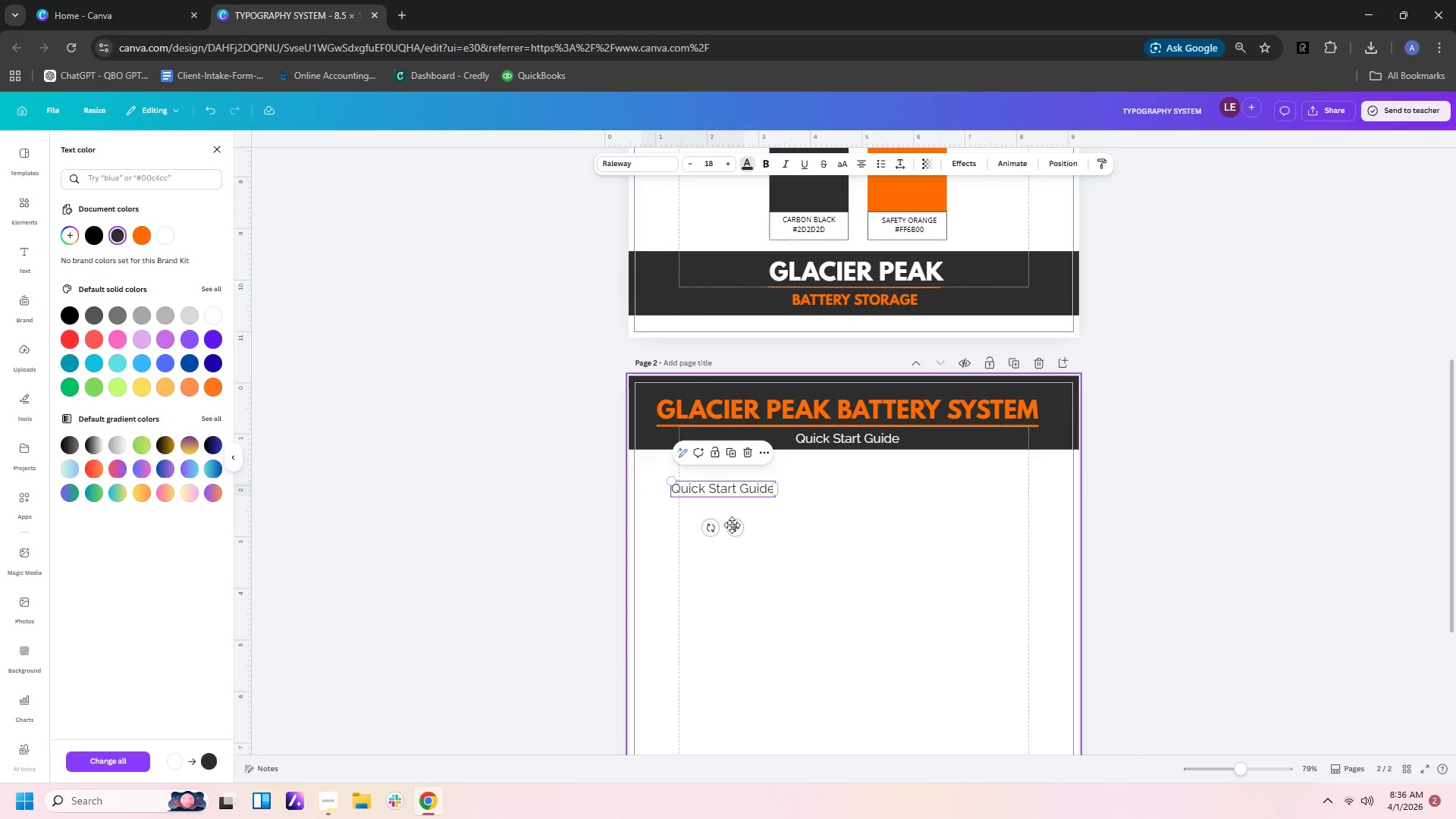 
left_click([757, 551])
 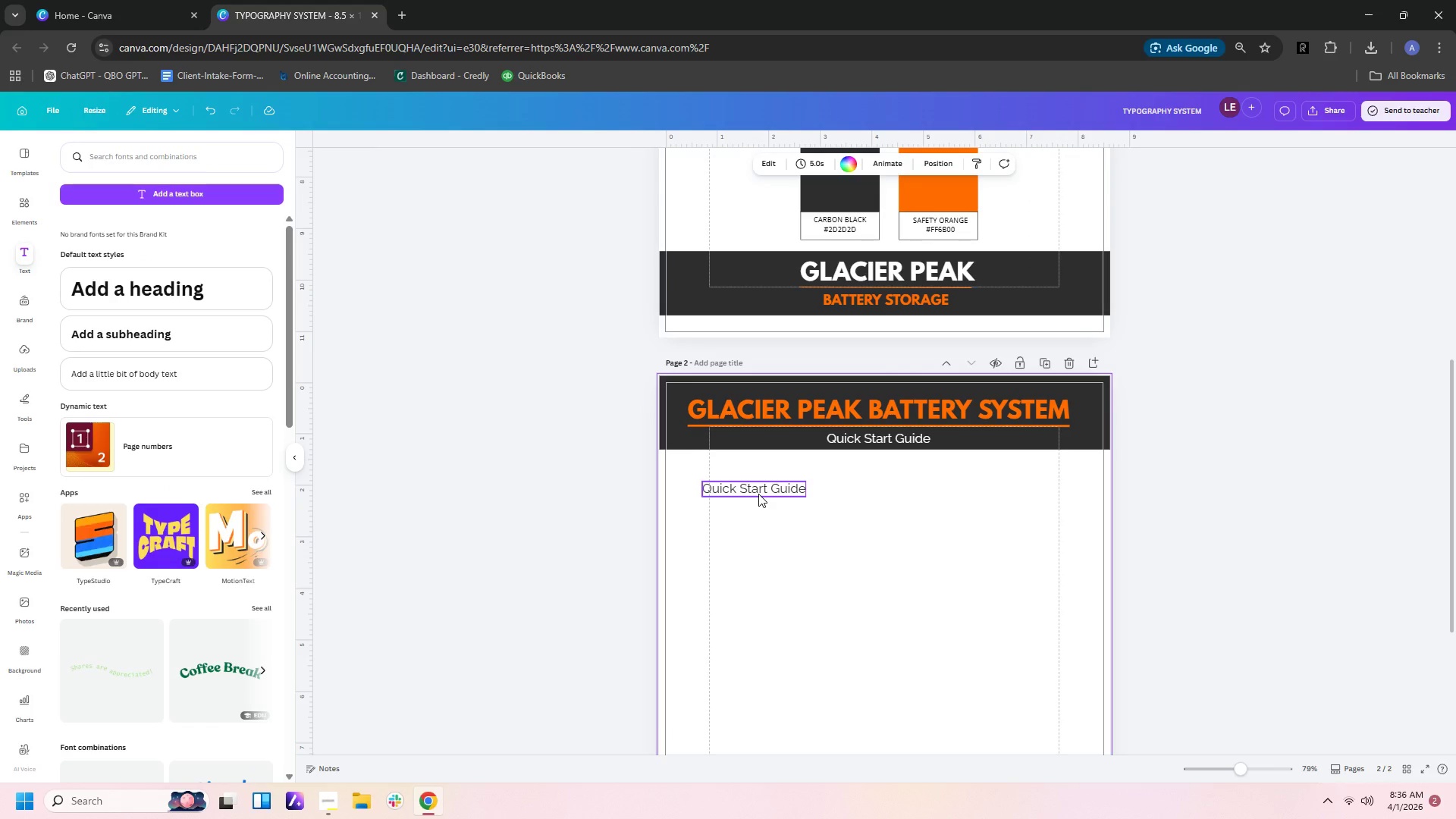 
left_click_drag(start_coordinate=[758, 494], to_coordinate=[755, 486])
 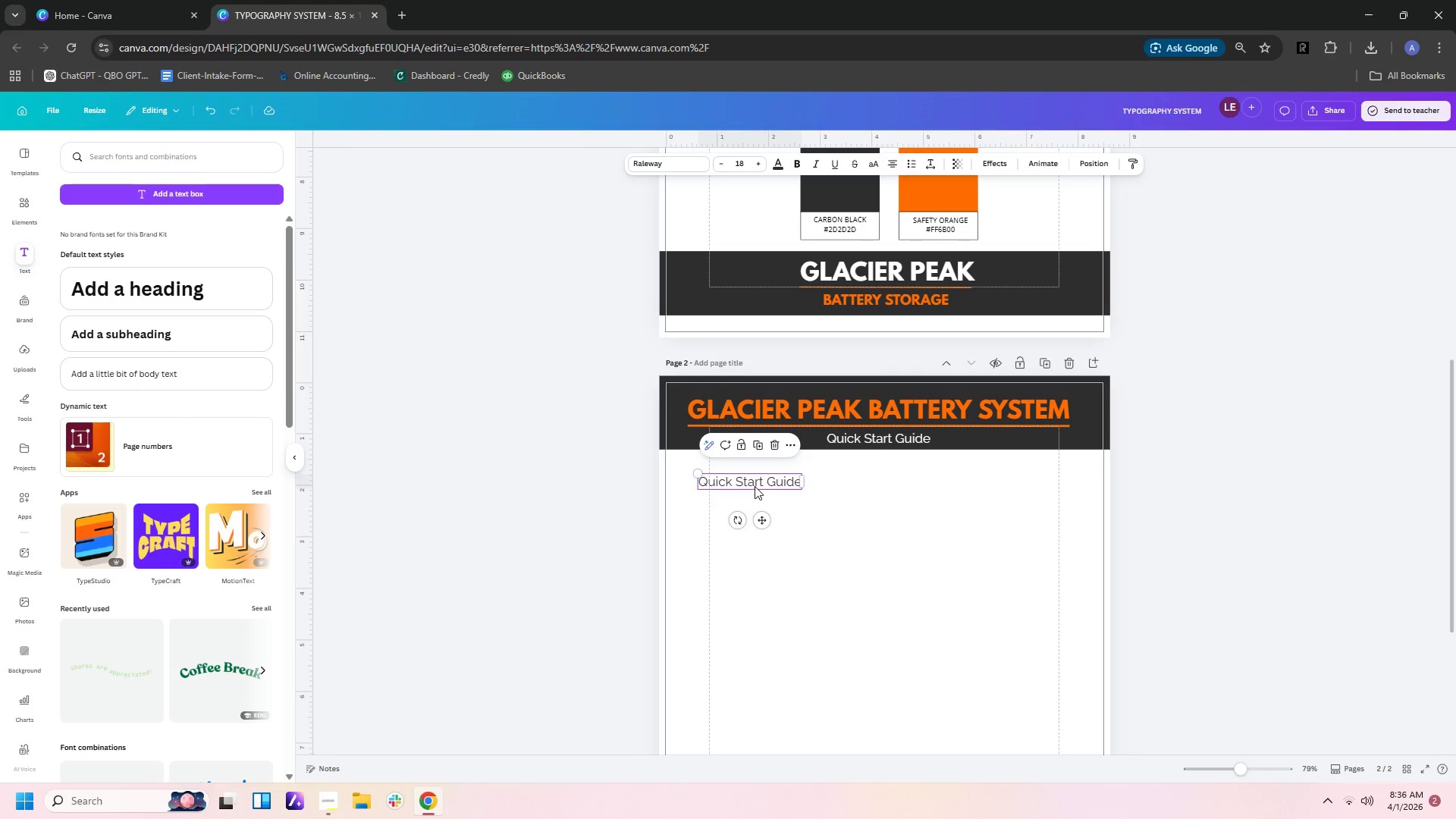 
double_click([755, 486])
 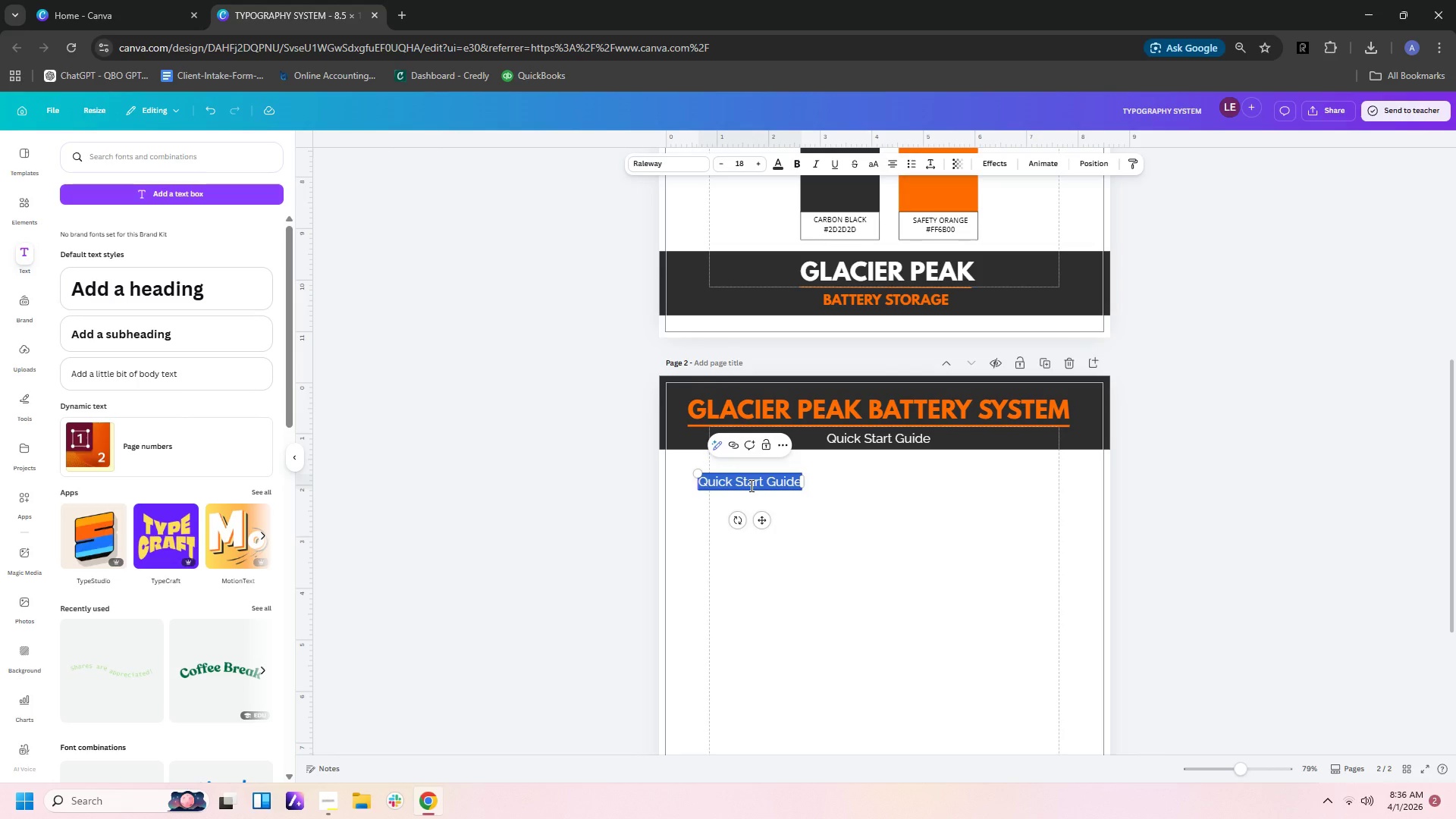 
type(SYSTEM OVERVIEW)
 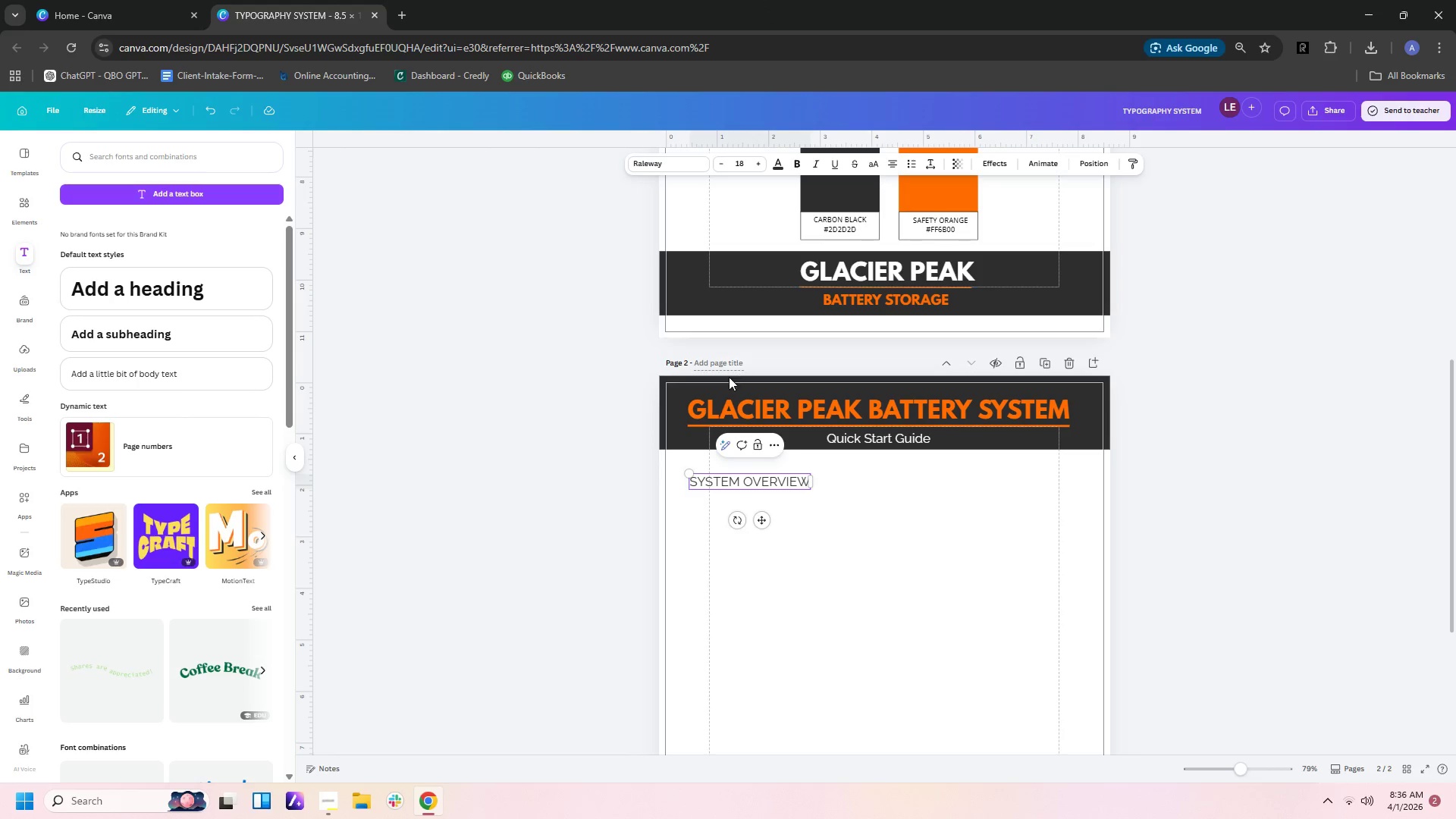 
left_click([908, 519])
 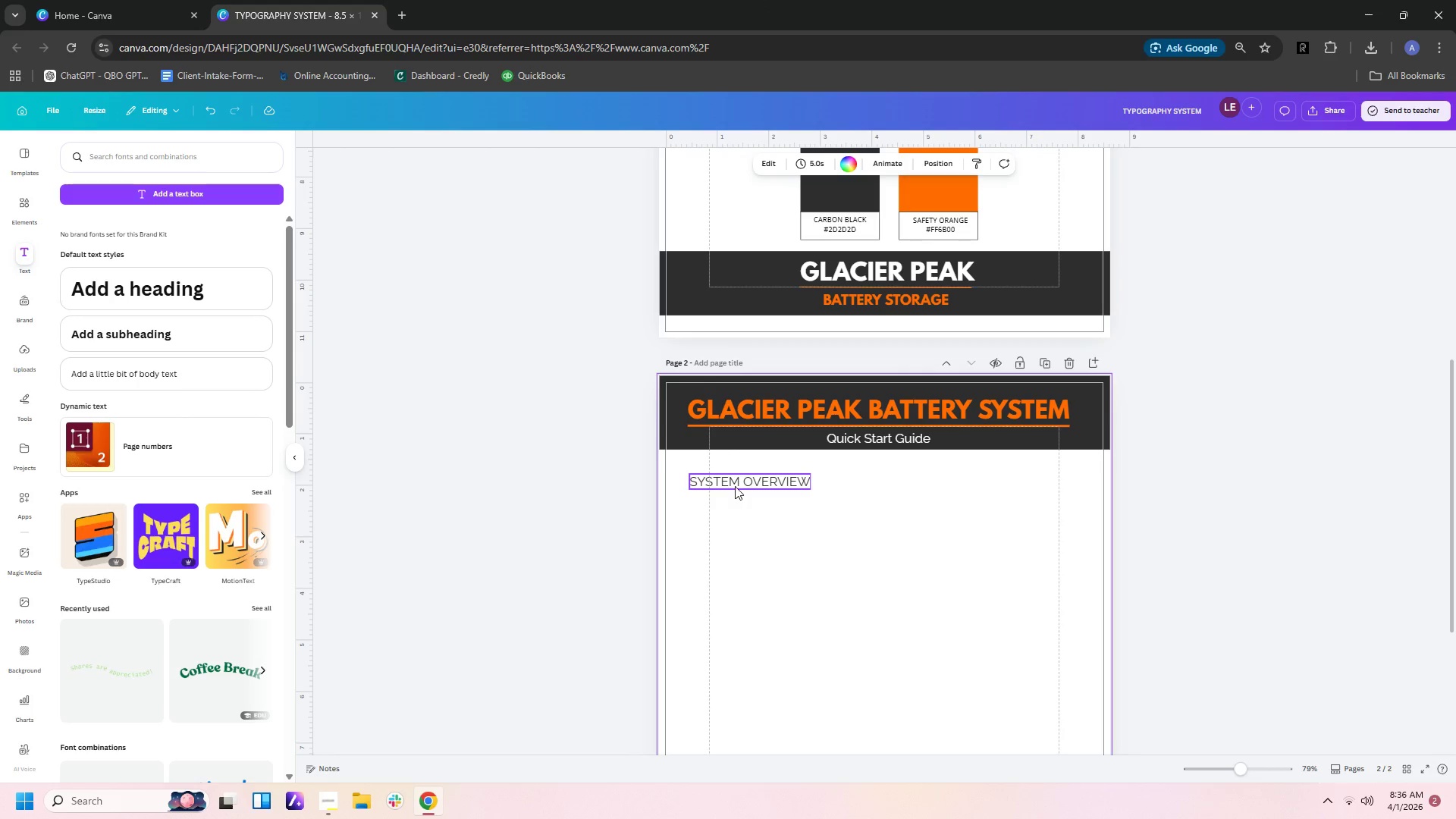 
left_click([735, 486])
 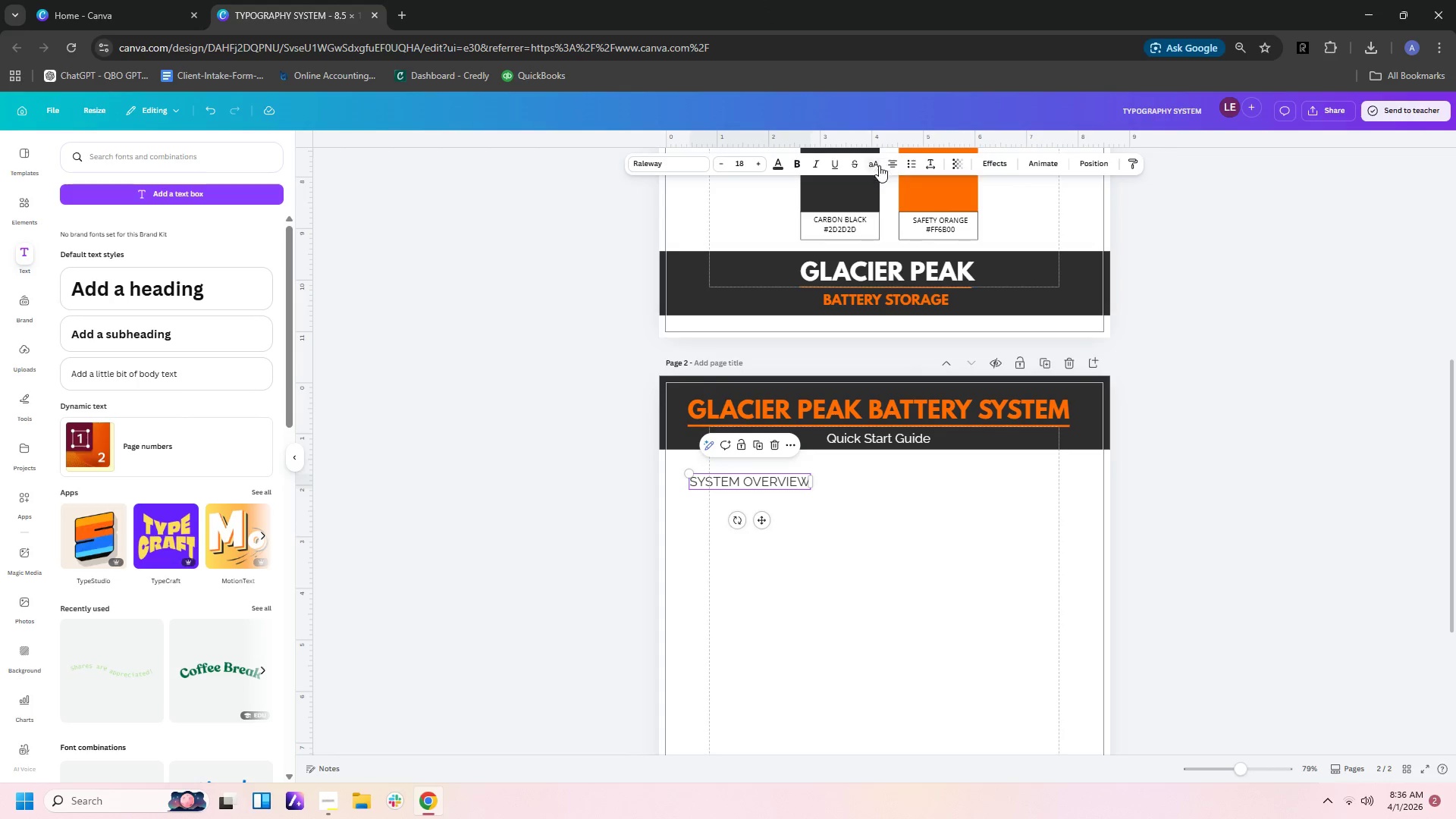 
left_click([886, 163])
 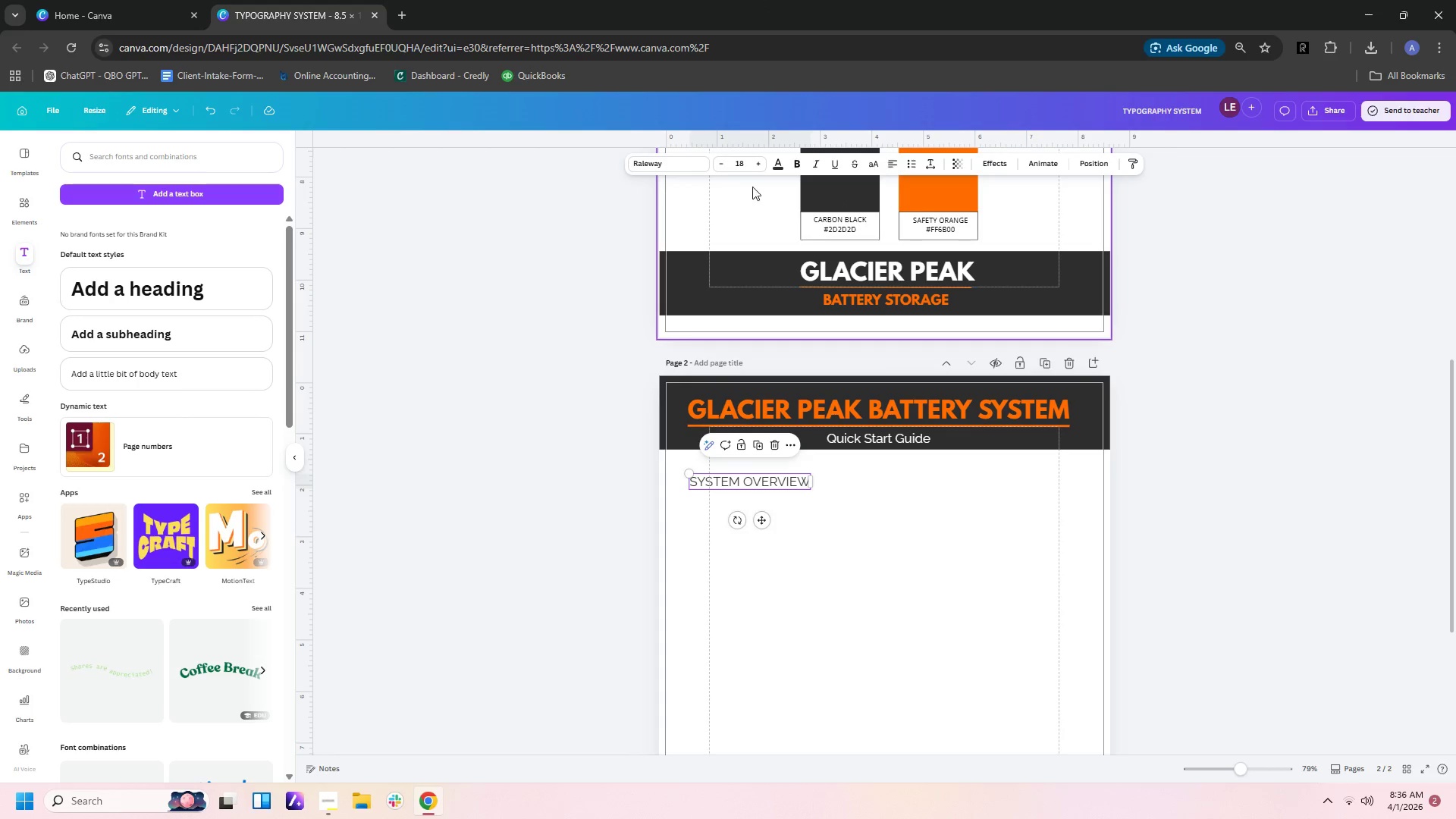 
left_click([795, 168])
 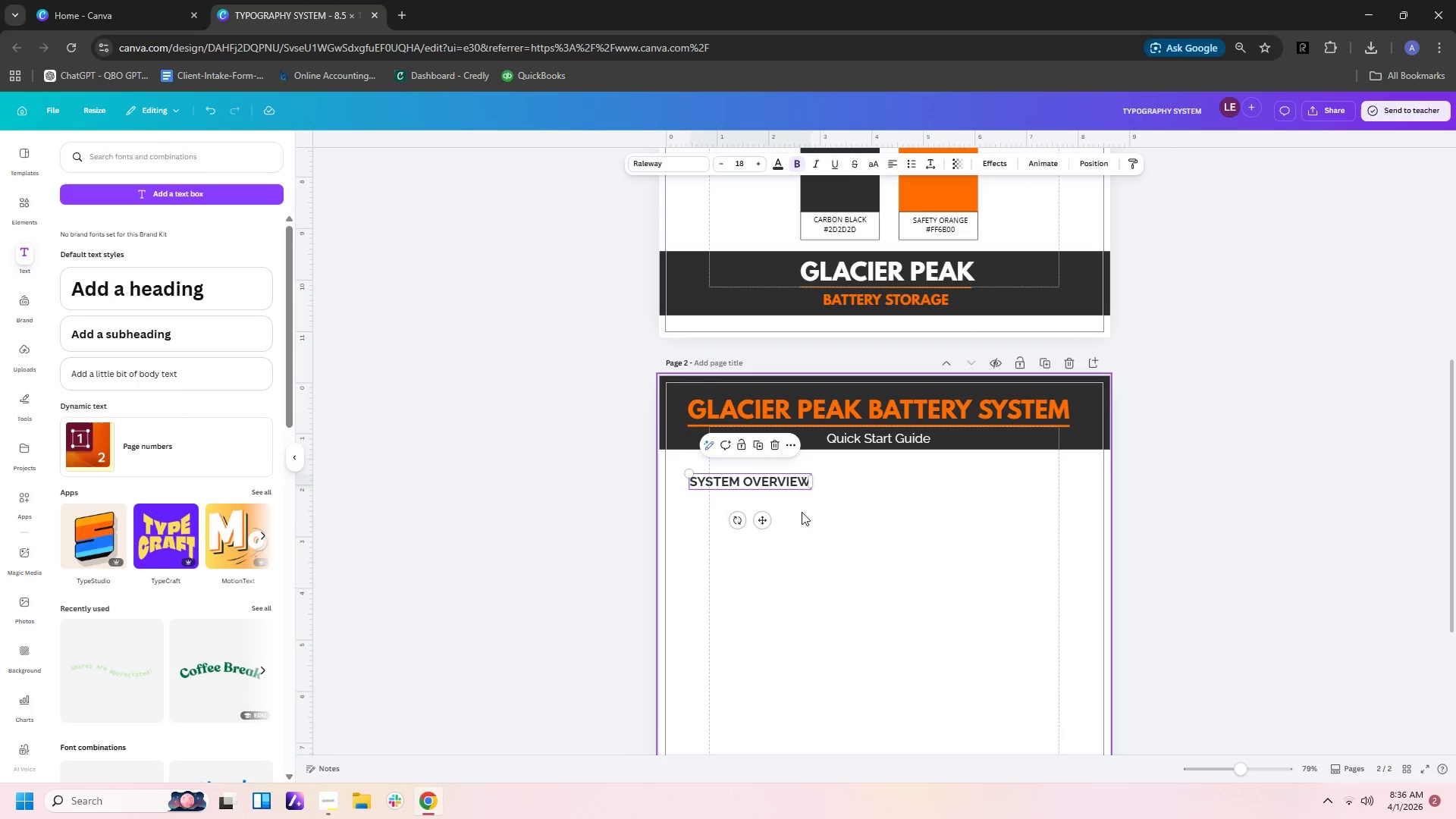 
left_click([804, 516])
 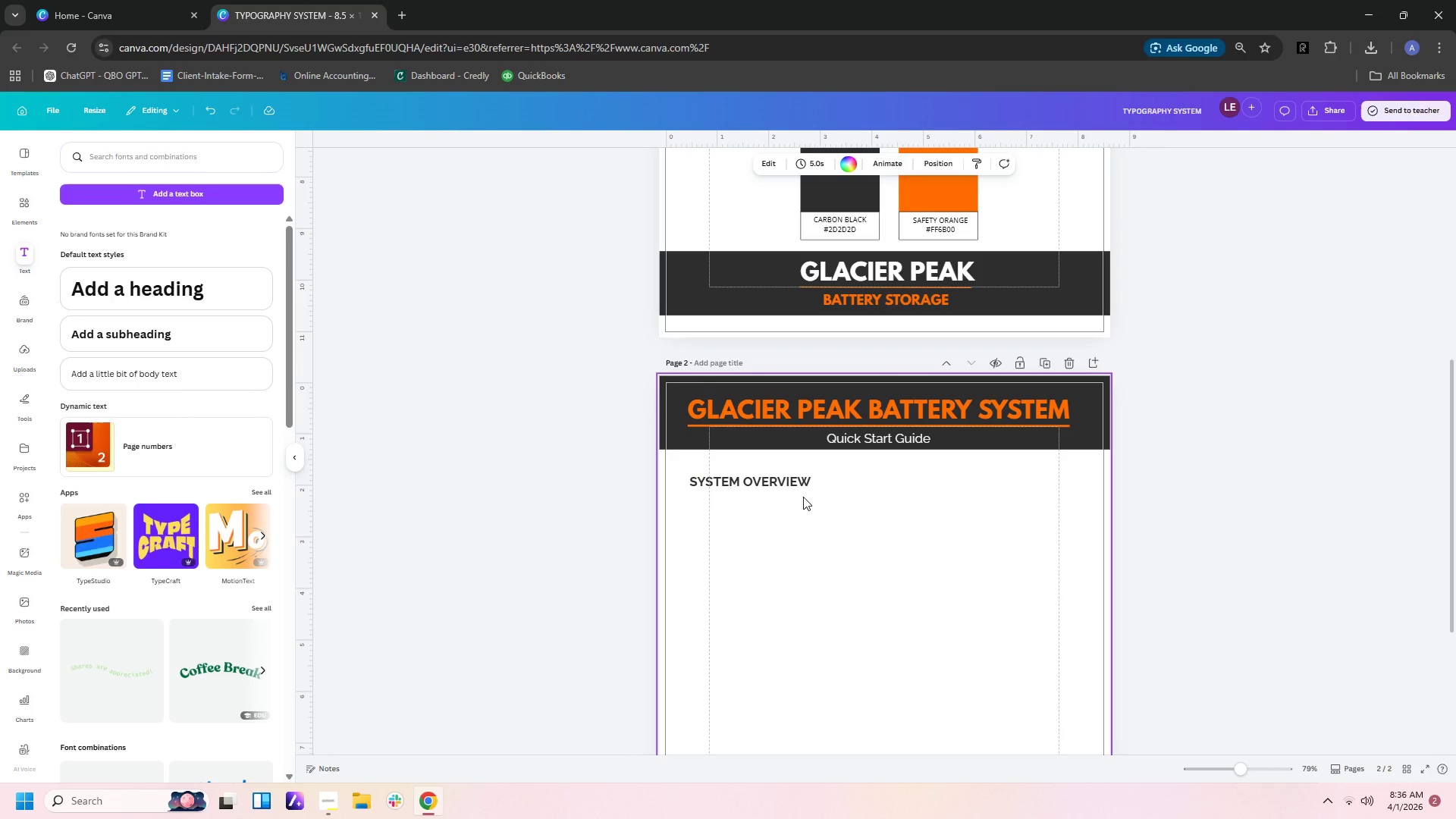 
left_click([858, 500])
 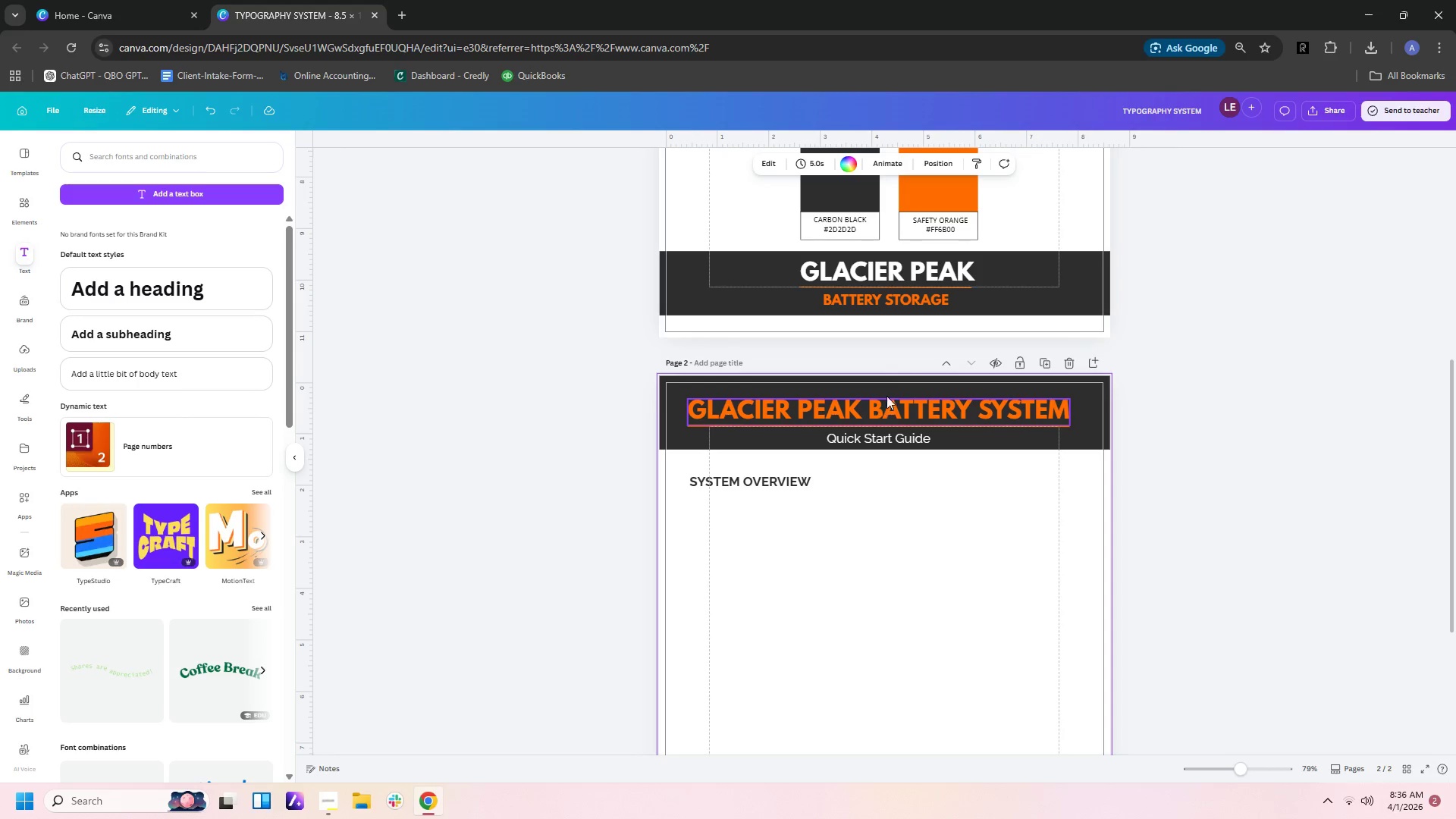 
scroll: coordinate [907, 353], scroll_direction: up, amount: 4.0
 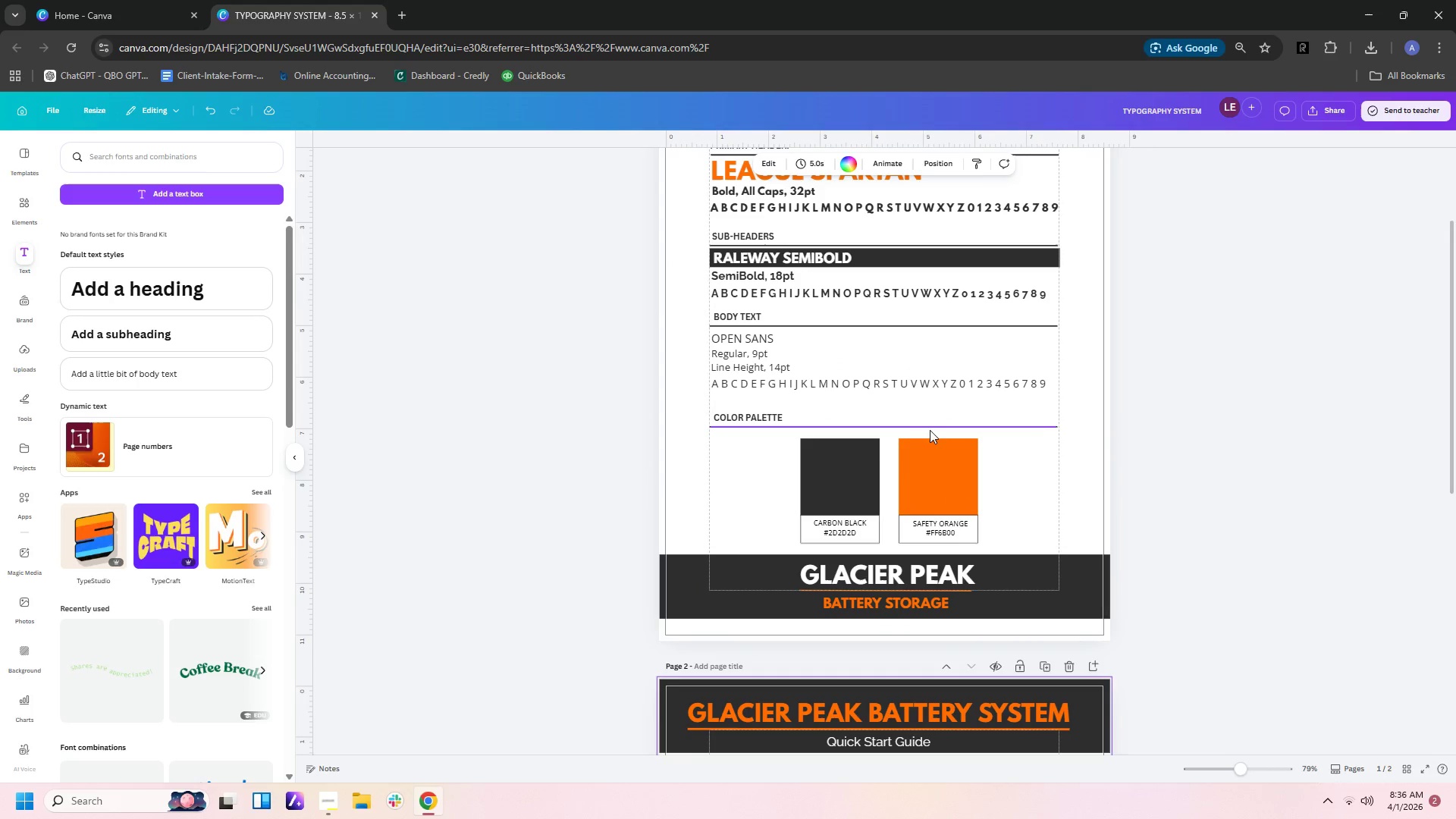 
left_click([930, 426])
 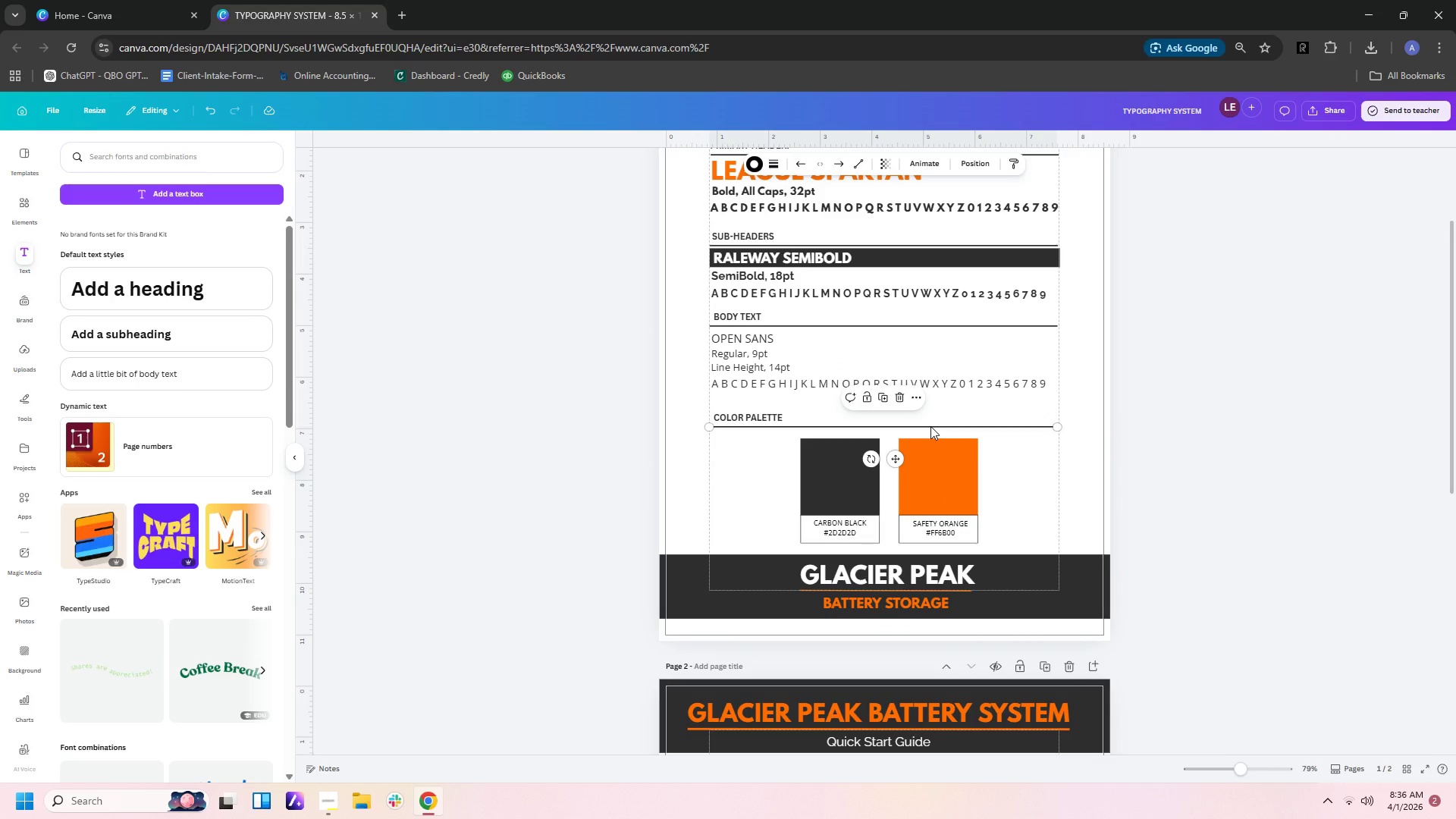 
key(Control+C)
 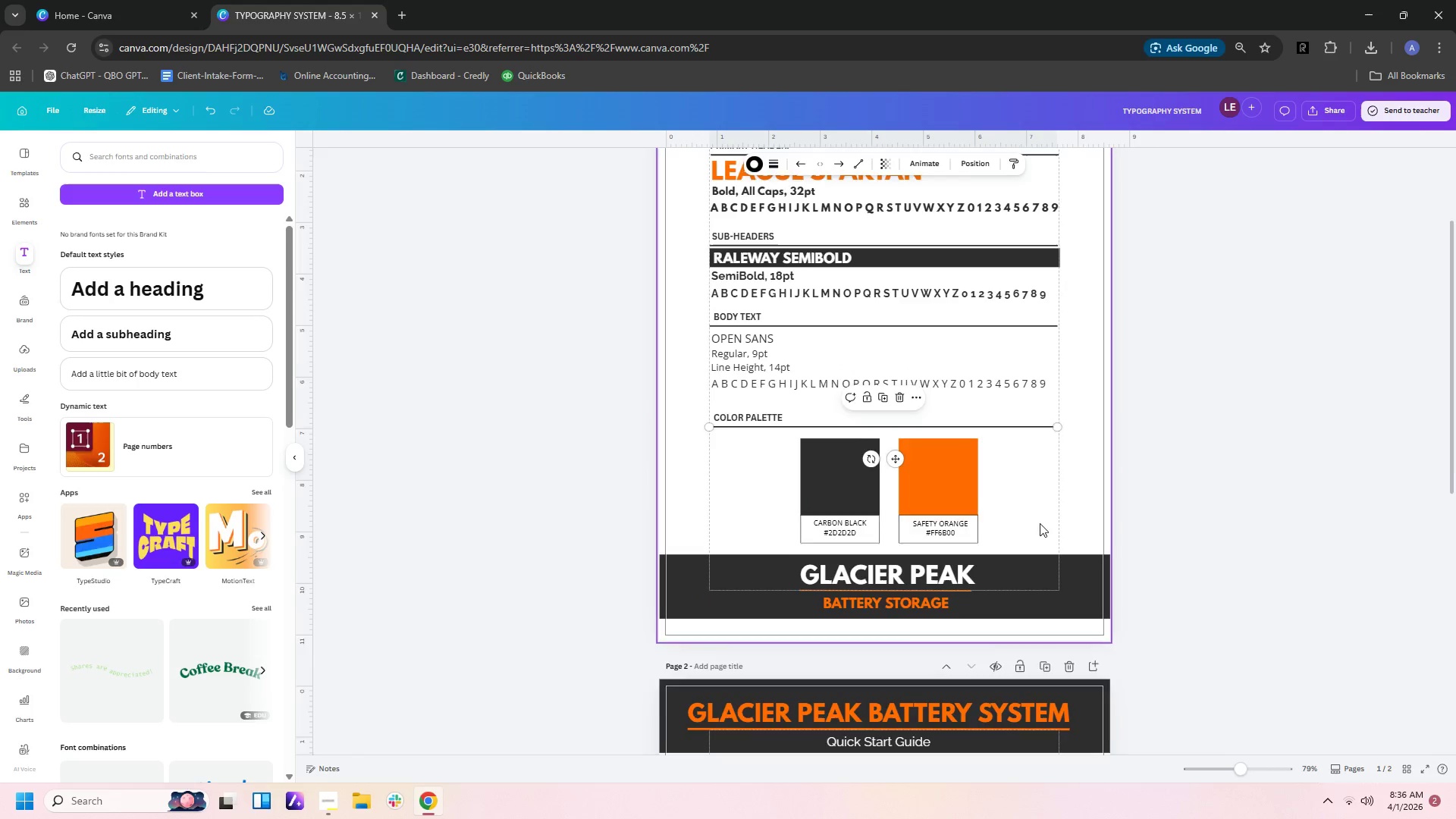 
left_click([779, 400])
 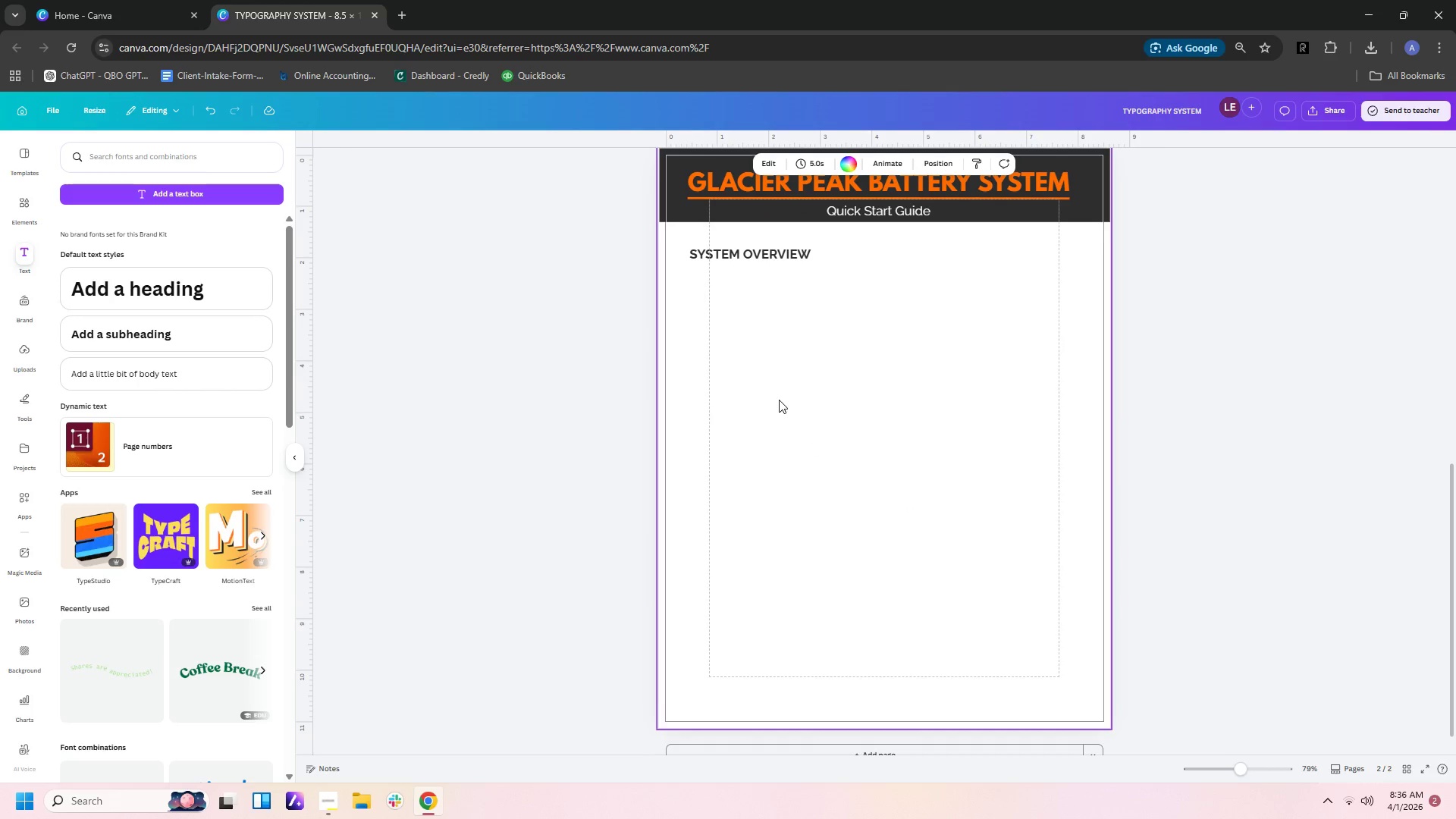 
scroll: coordinate [1042, 544], scroll_direction: down, amount: 7.0
 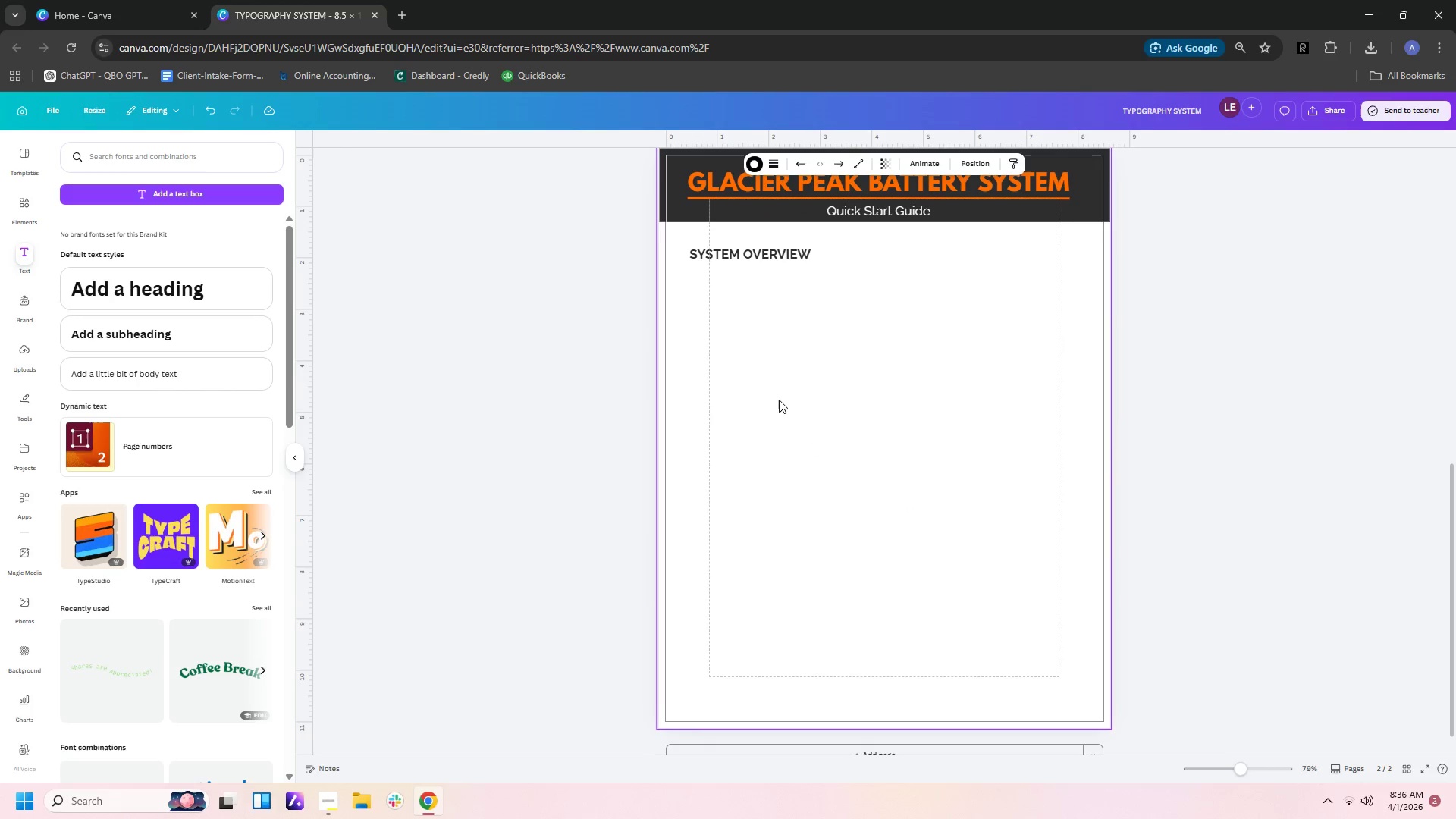 
key(Control+V)
 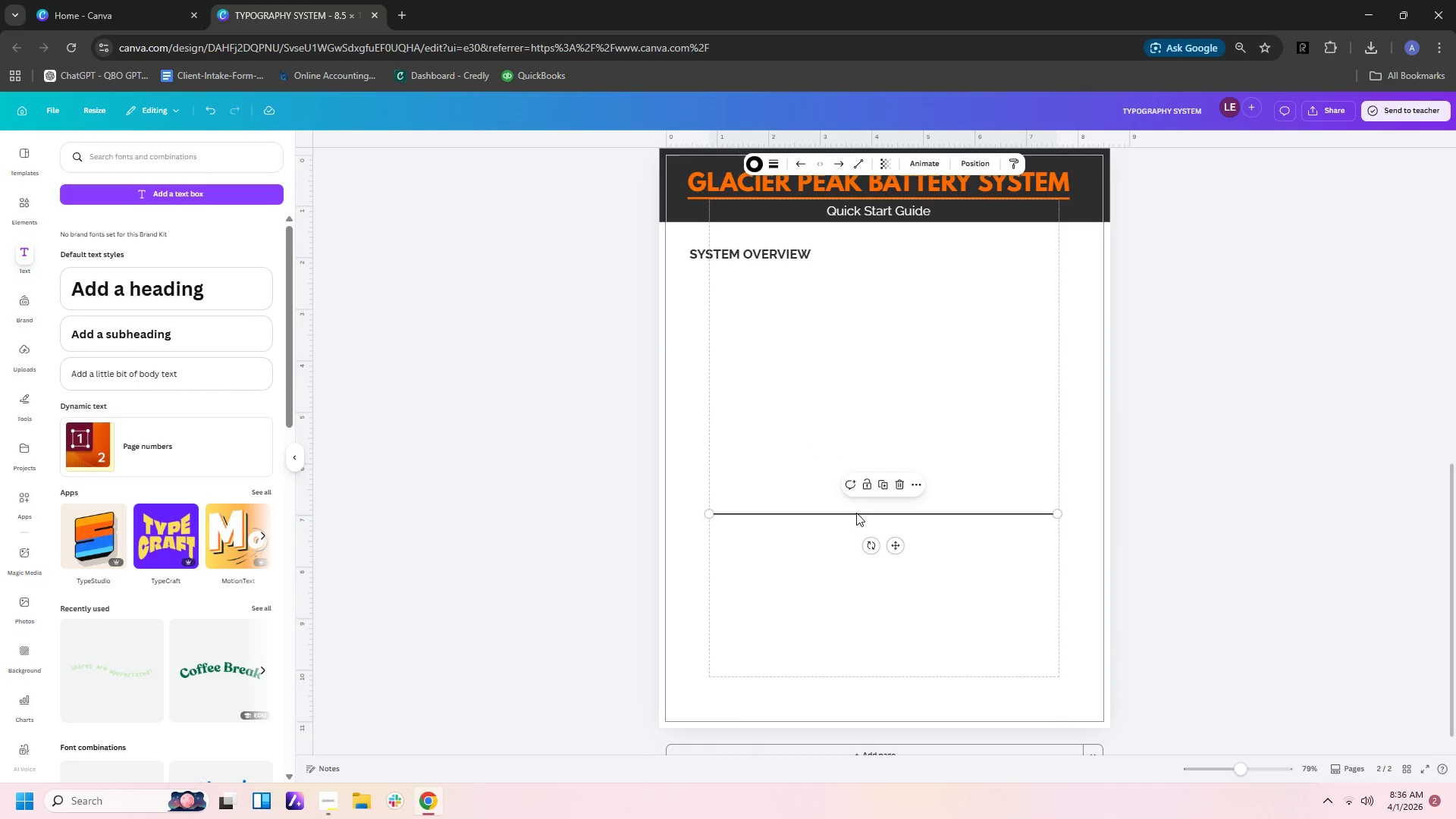 
left_click_drag(start_coordinate=[856, 513], to_coordinate=[833, 268])
 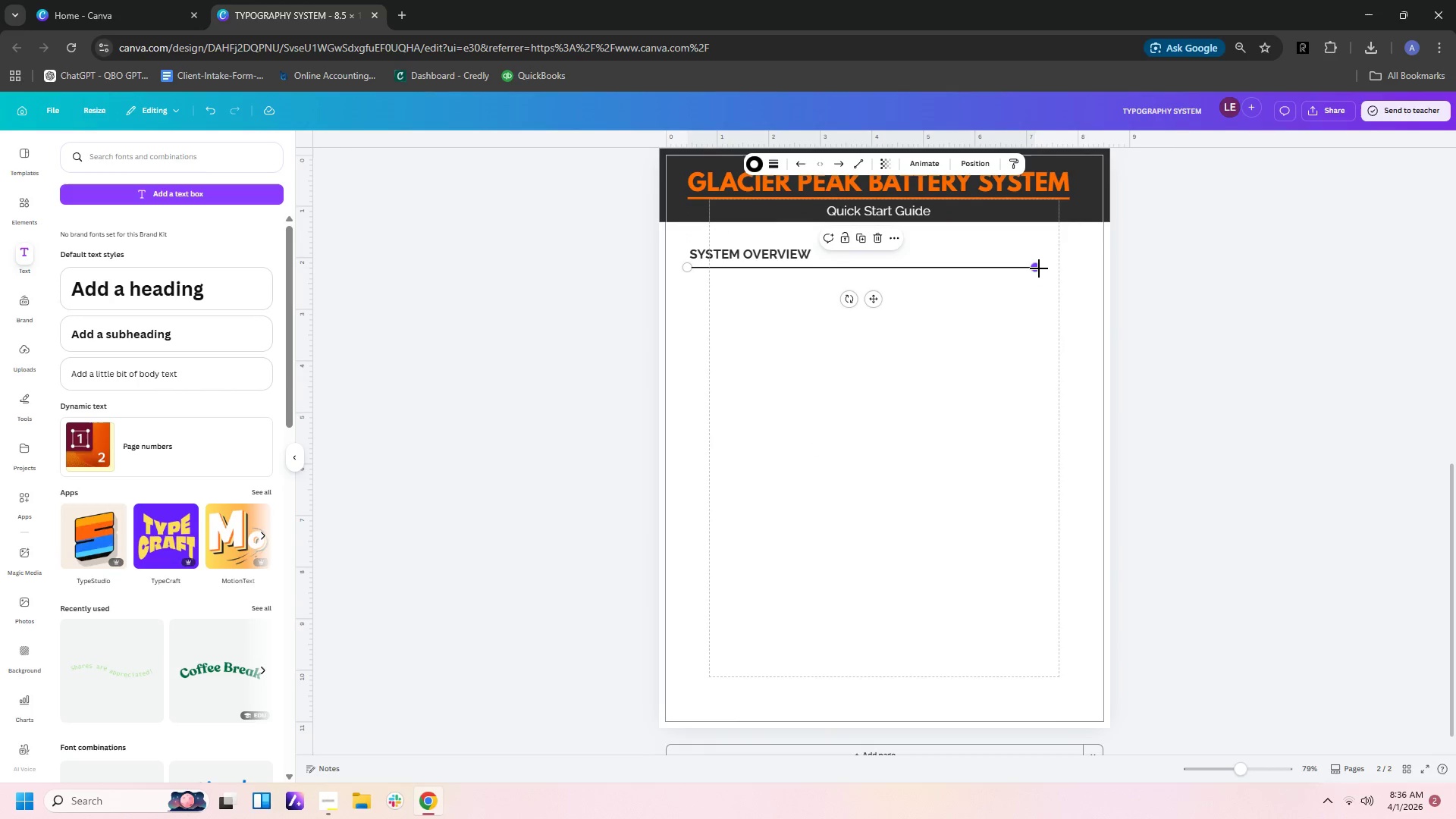 
left_click_drag(start_coordinate=[1039, 267], to_coordinate=[1084, 267])
 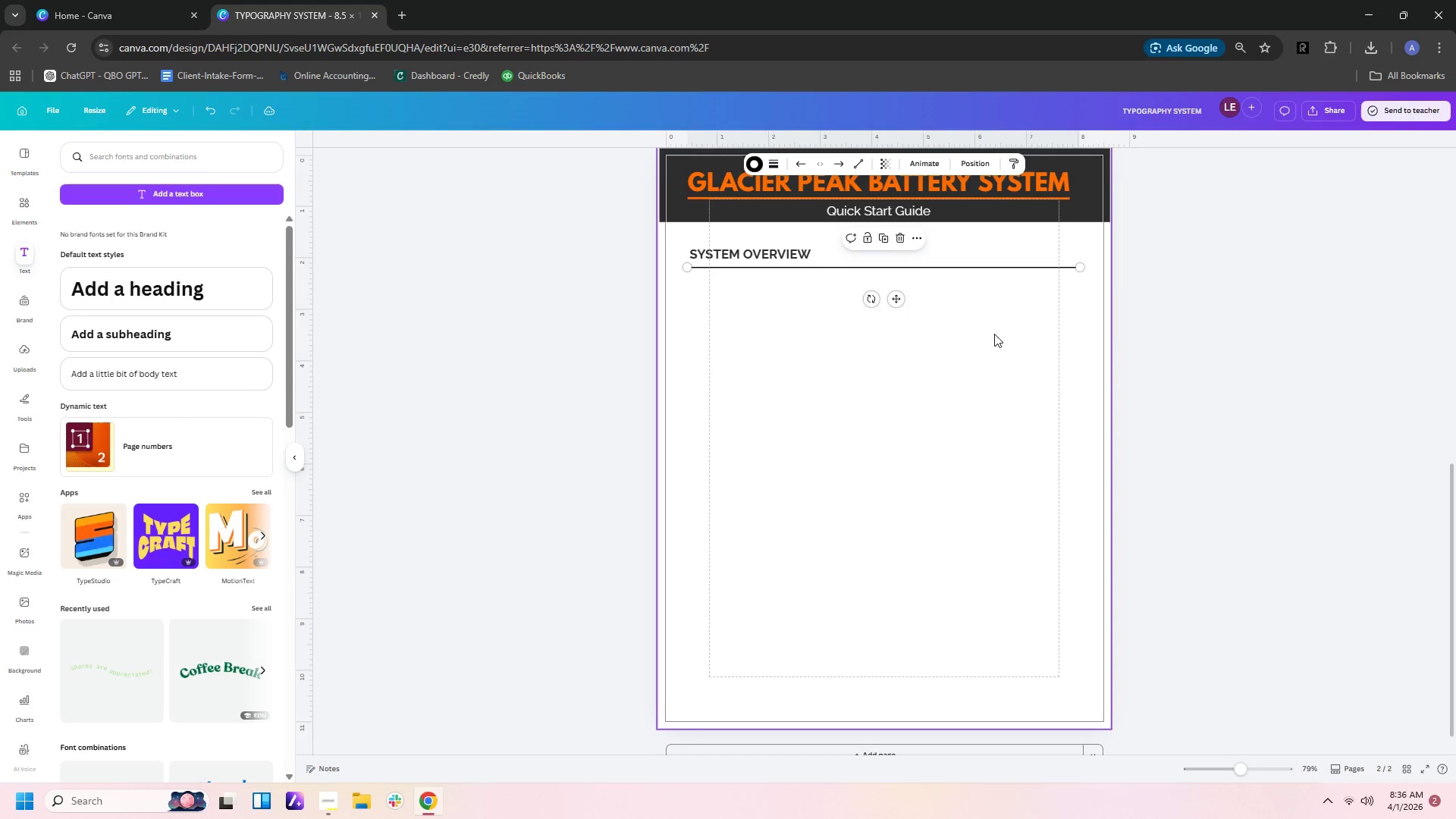 
left_click([994, 334])
 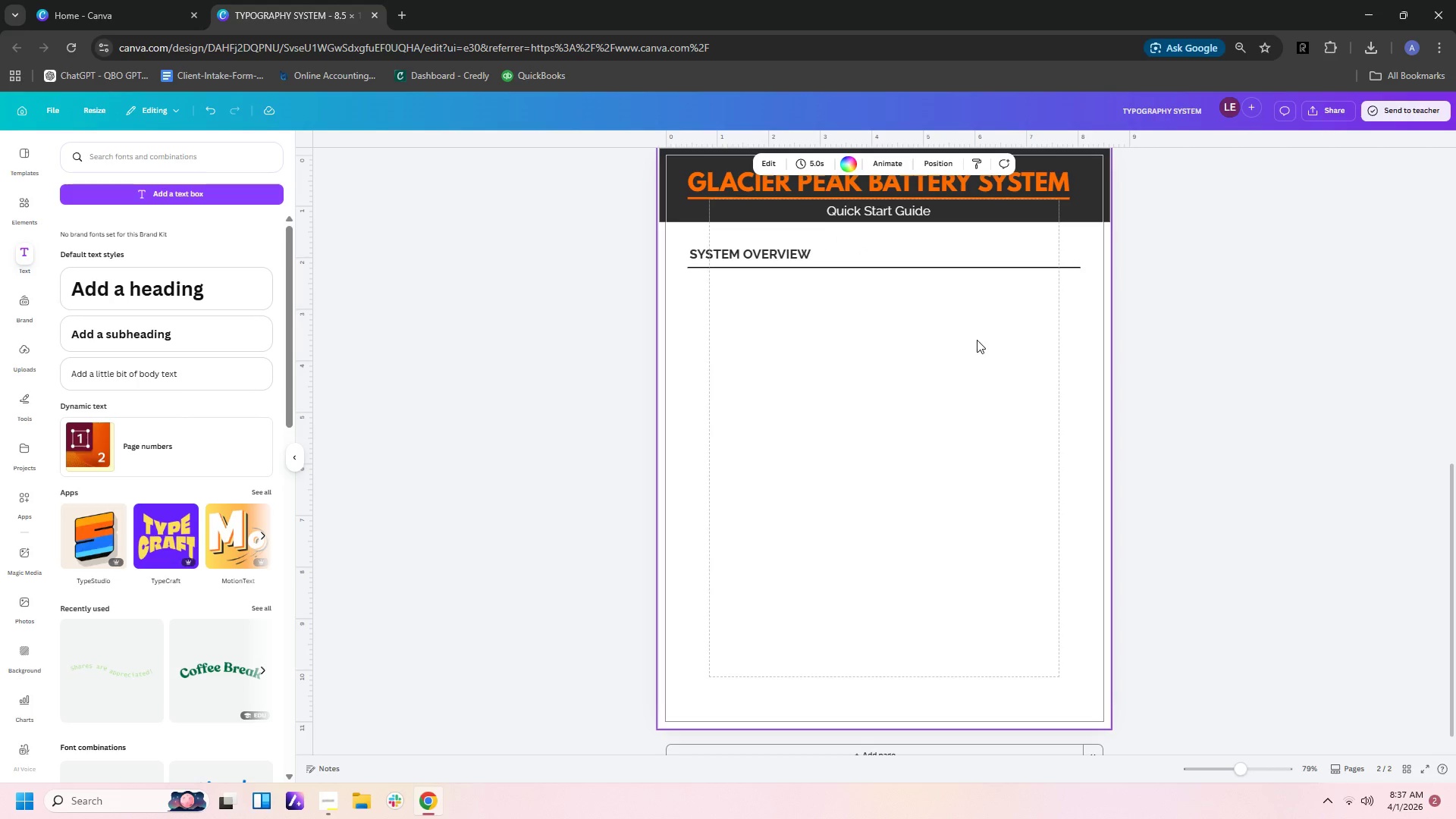 
left_click([970, 343])
 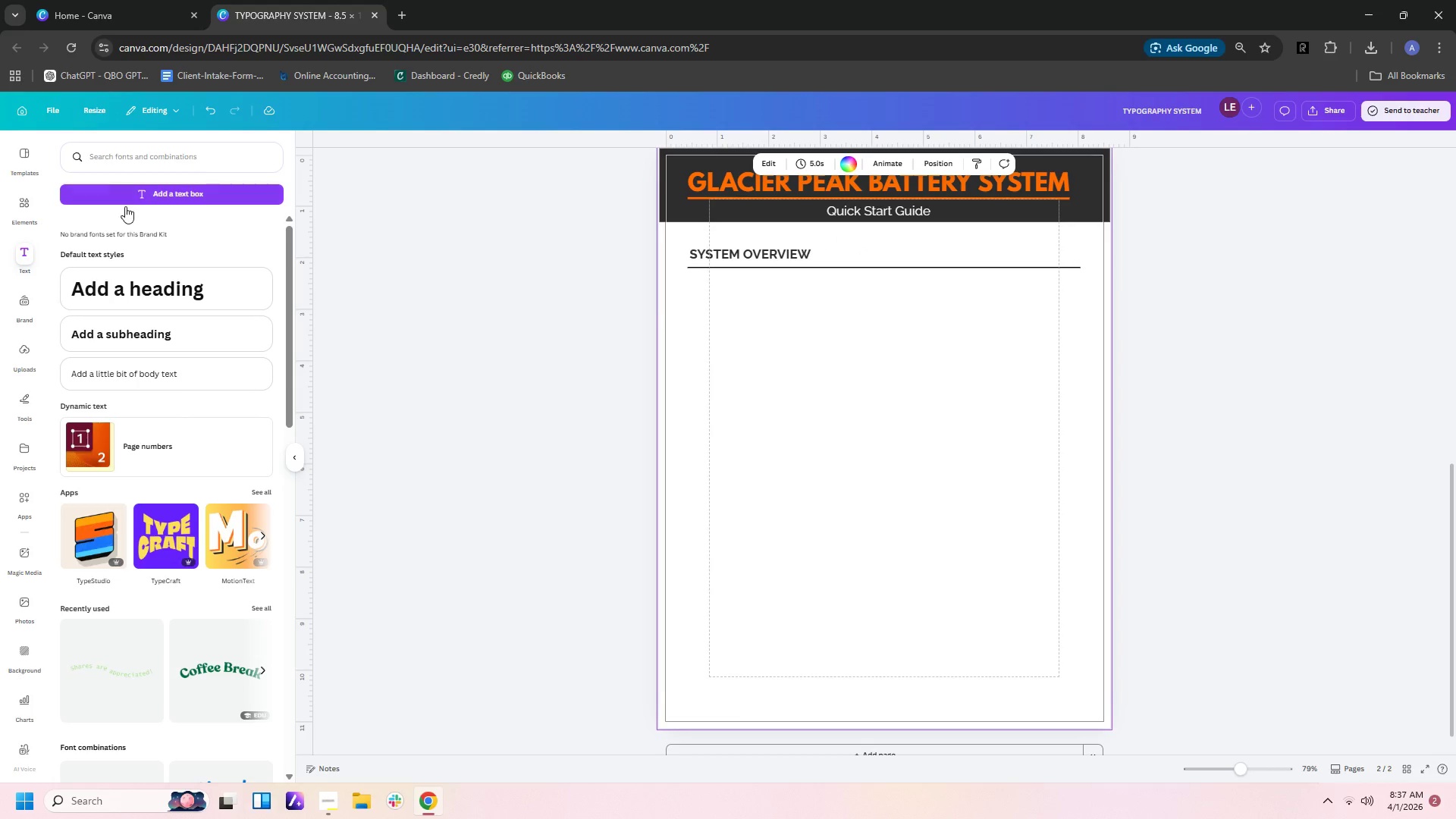 
double_click([127, 206])
 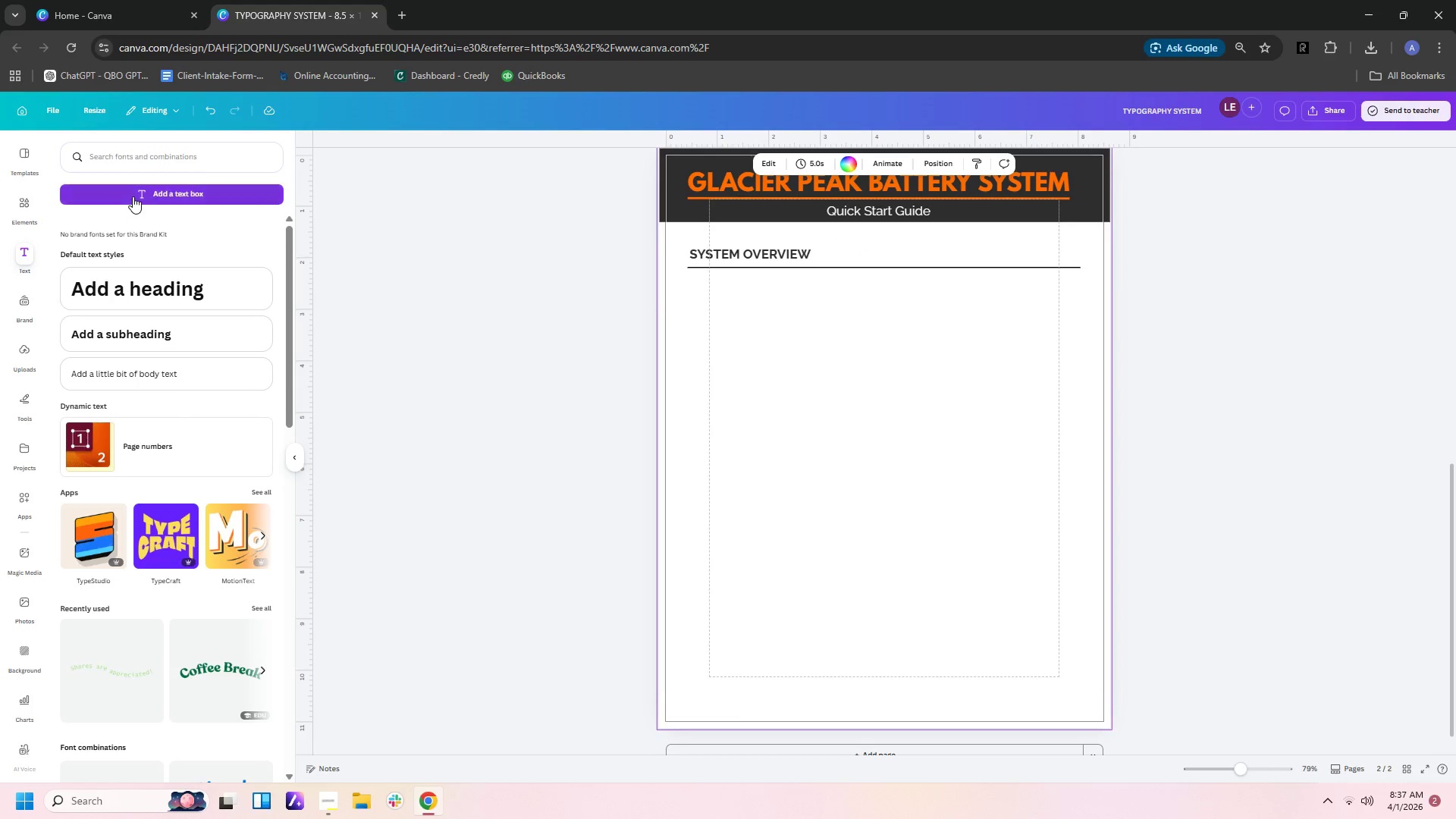 
triple_click([133, 196])
 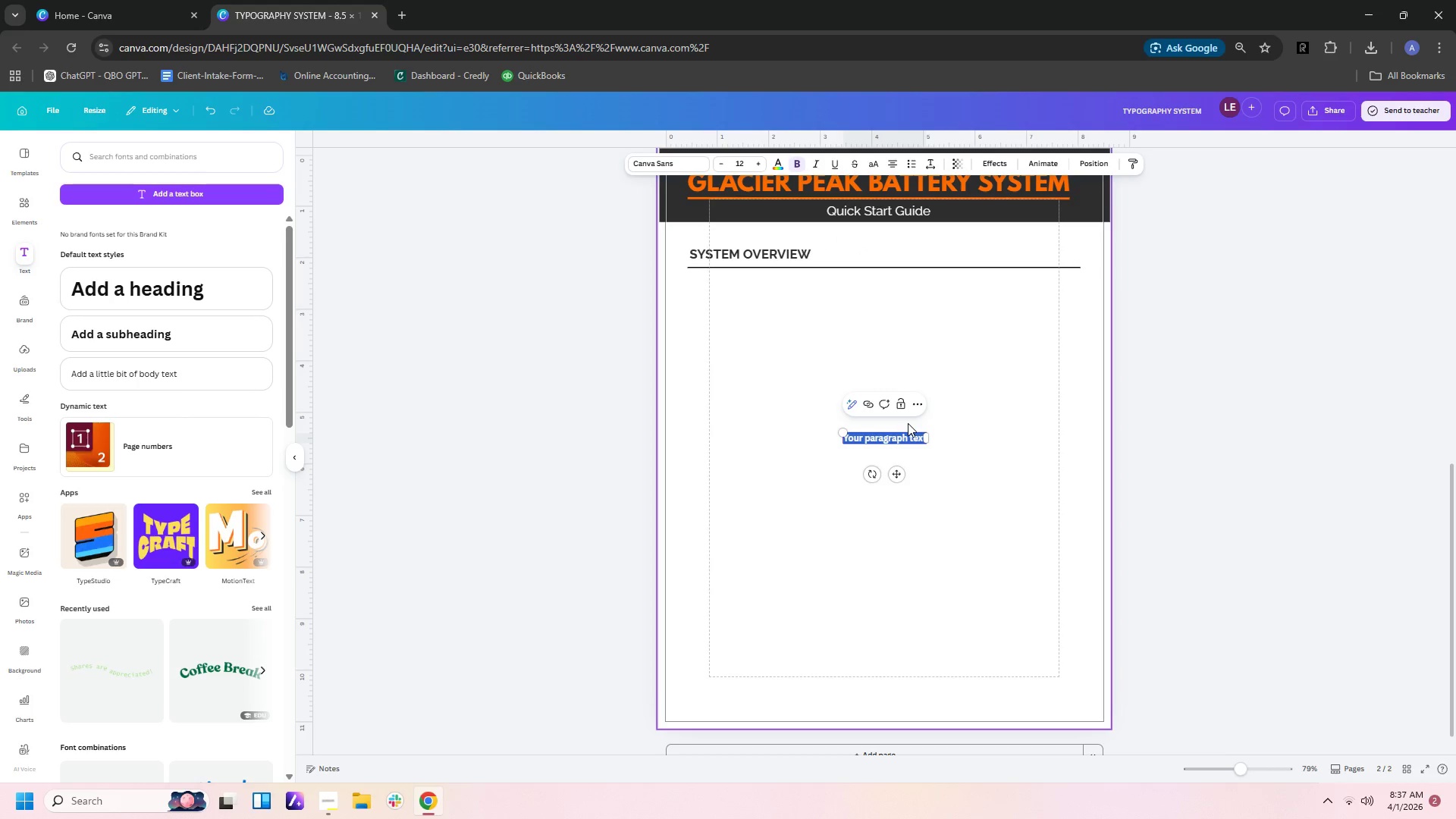 
type(lORE)
key(Backspace)
key(Backspace)
key(Backspace)
key(Backspace)
key(Backspace)
key(Backspace)
type(Lorem )
 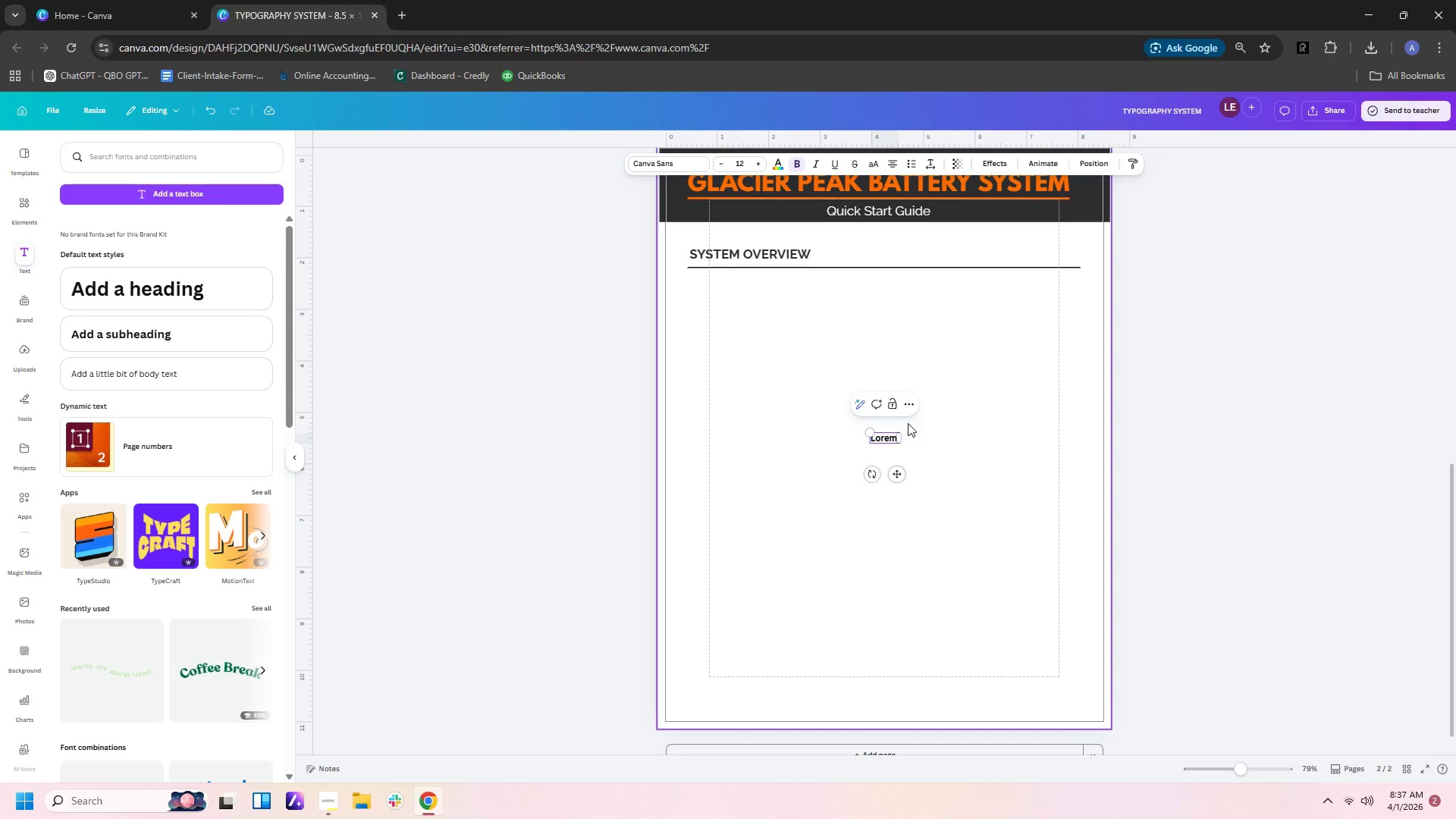 
hold_key(key=ShiftLeft, duration=0.38)
 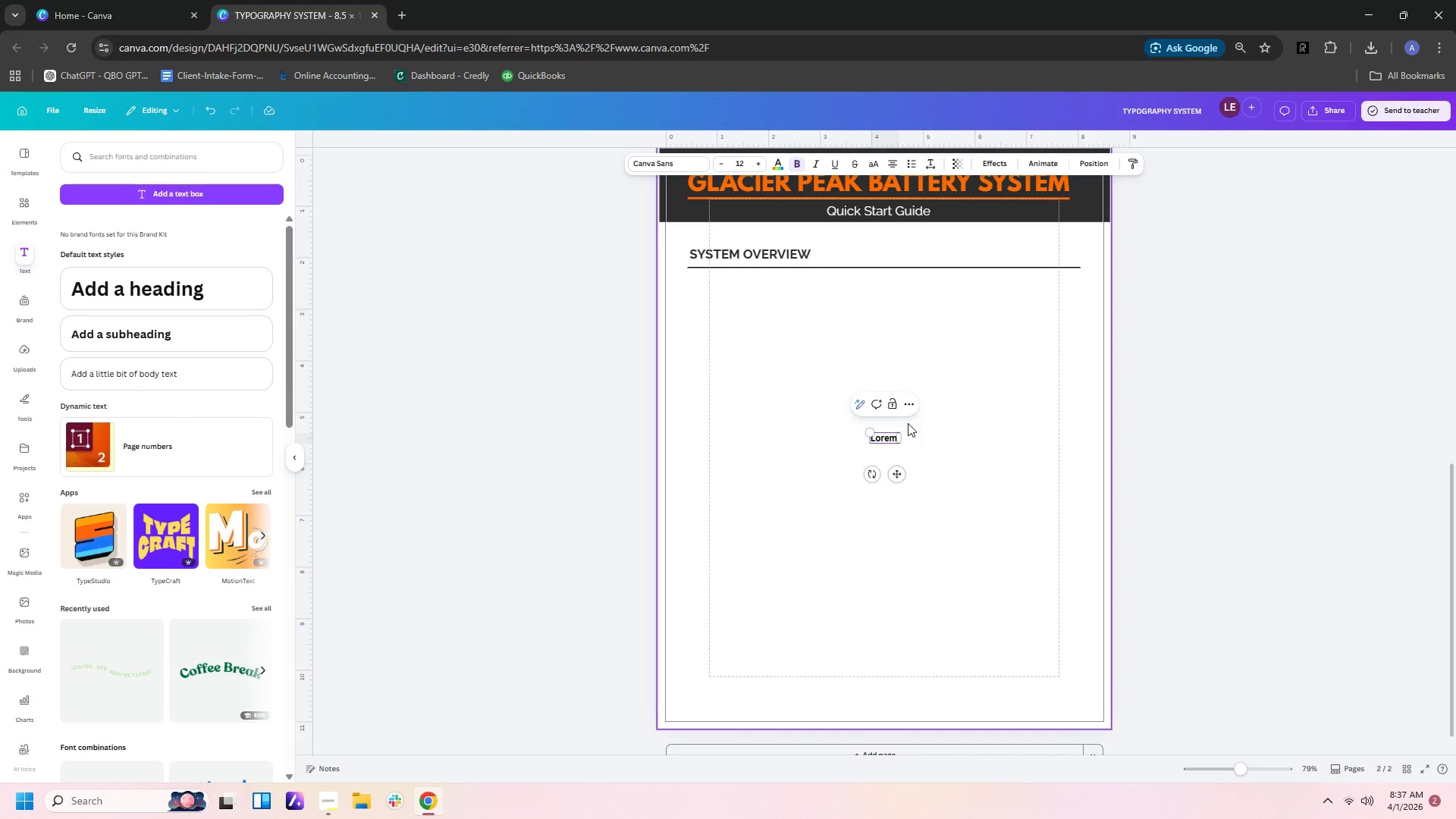 
type(ipsum dolor sit amet, )
 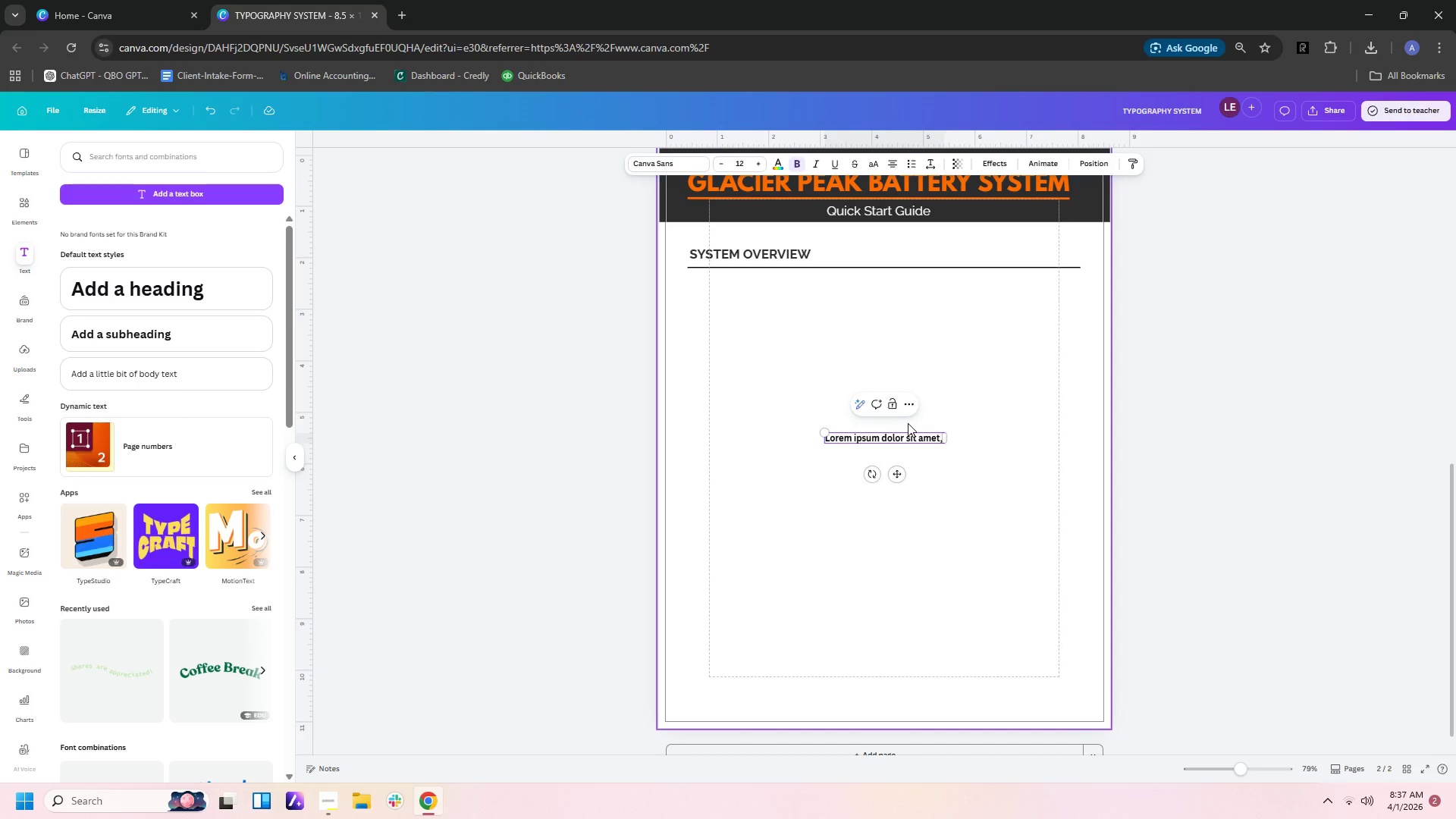 
wait(6.48)
 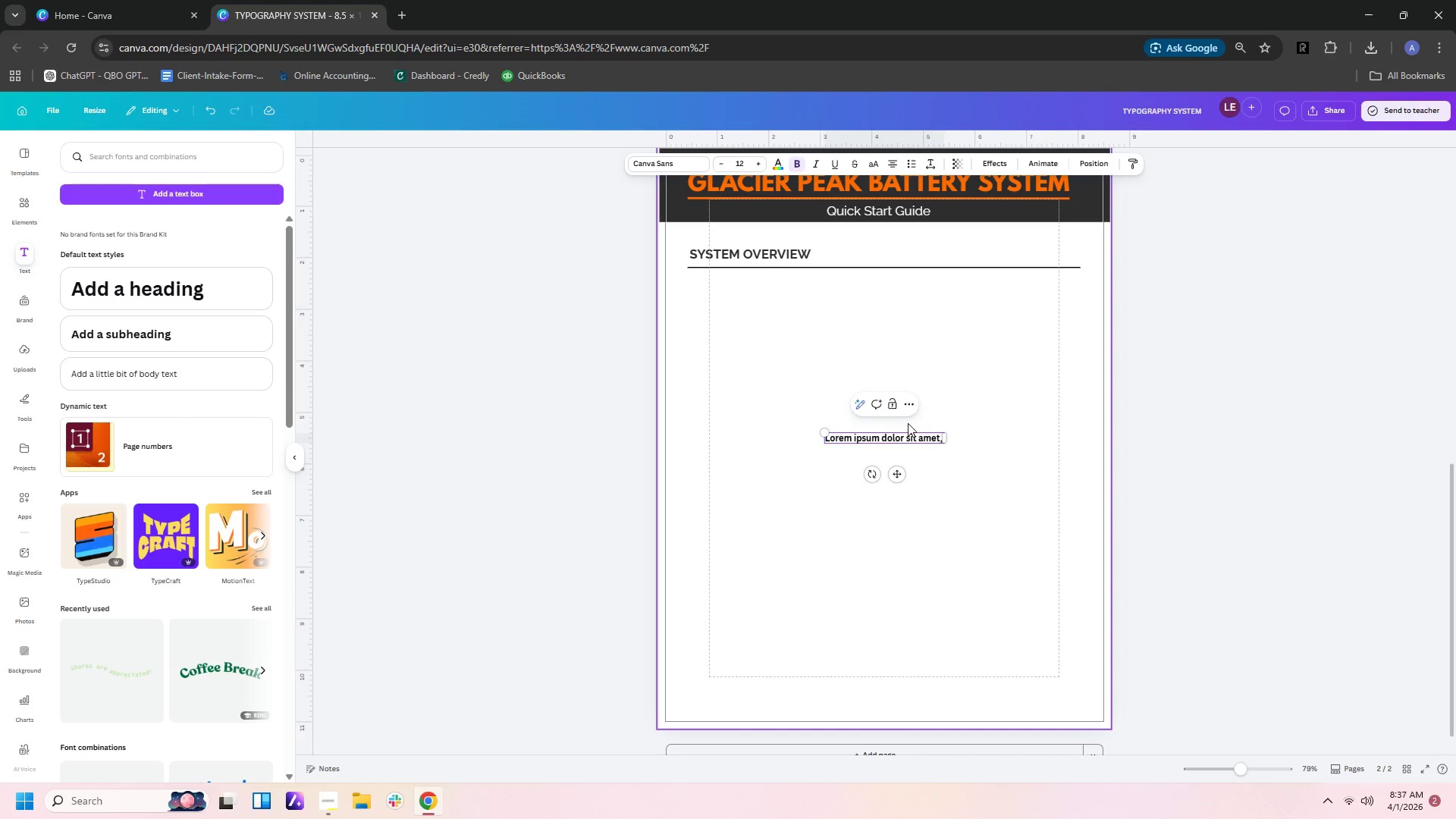 
type(consecty)
key(Backspace)
type(etur adispic)
key(Backspace)
key(Backspace)
key(Backspace)
key(Backspace)
type(piscing elit.)
 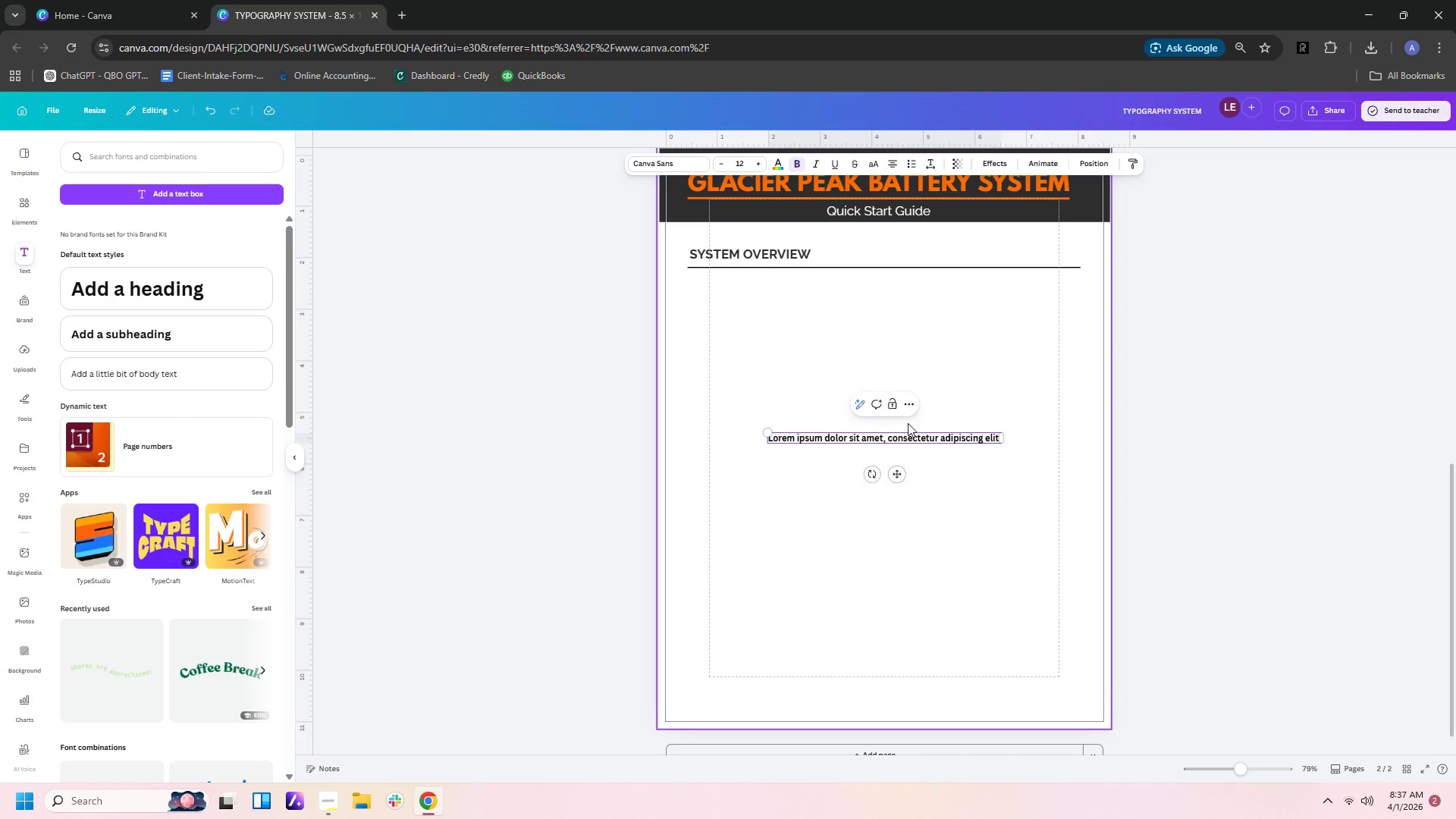 
type( Sed do eiusmod tempor incididunt ut labore et dolore magna aliqua.)
 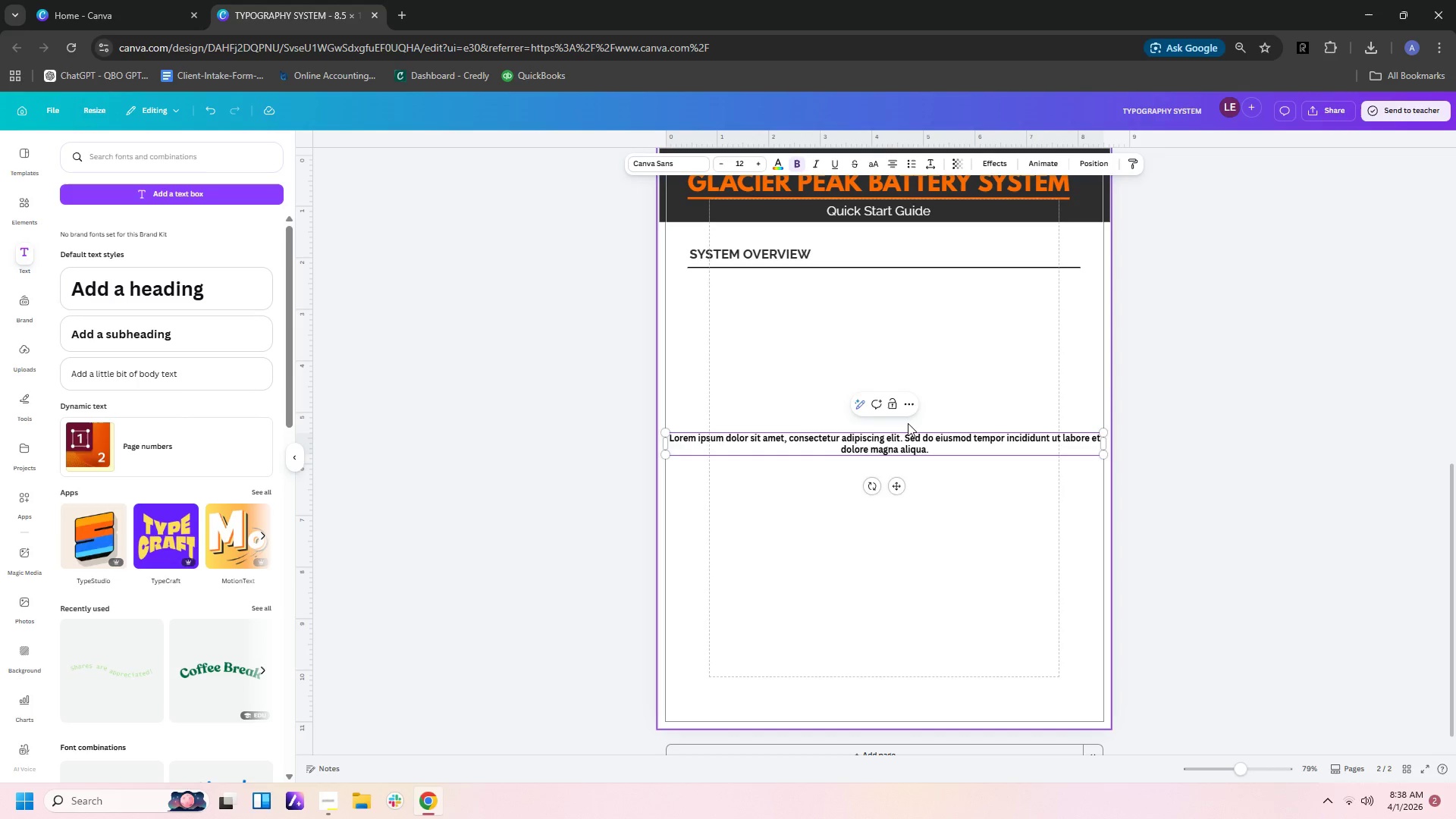 
left_click_drag(start_coordinate=[1106, 444], to_coordinate=[908, 448])
 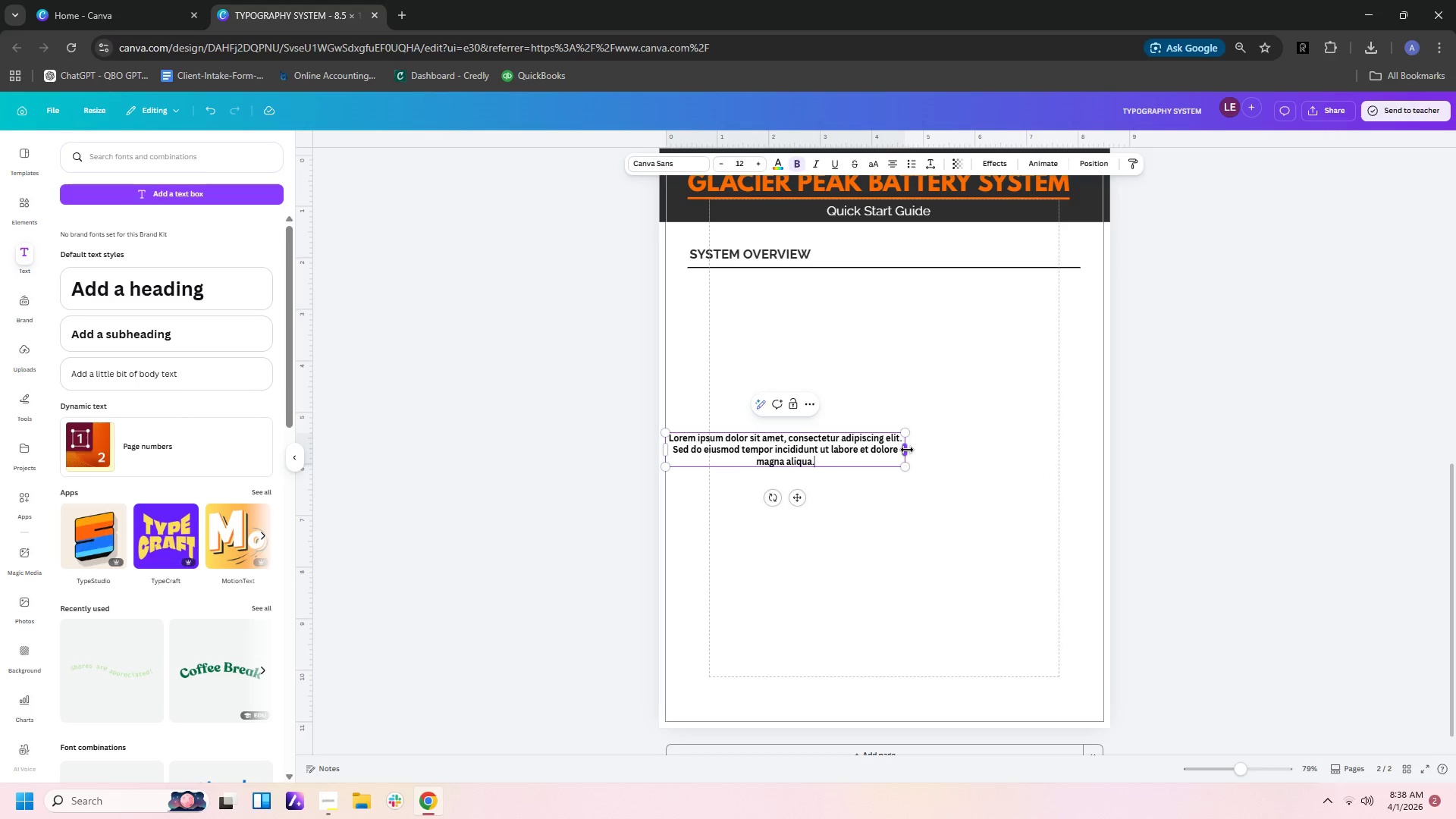 
left_click_drag(start_coordinate=[907, 450], to_coordinate=[942, 455])
 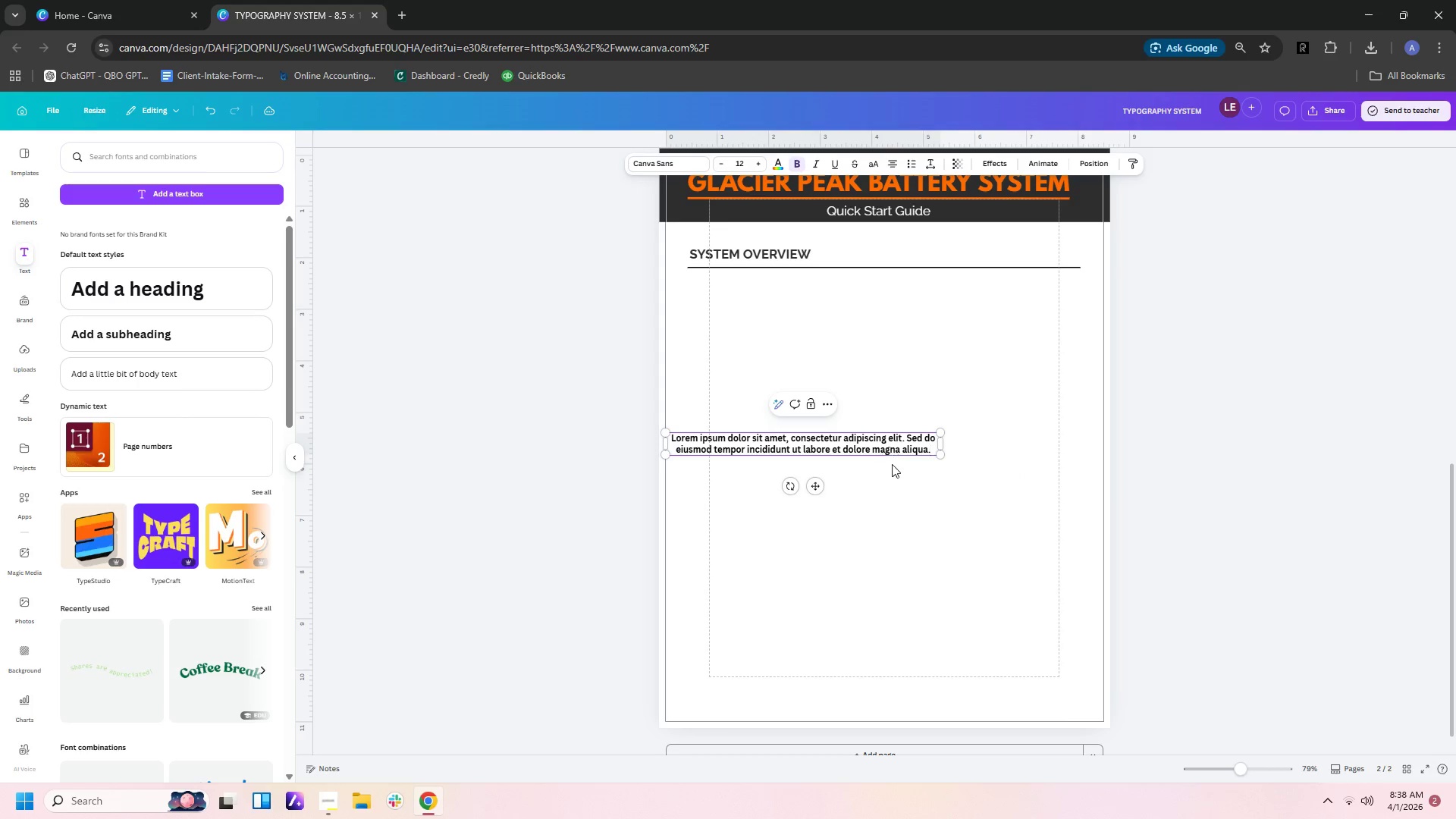 
left_click([898, 480])
 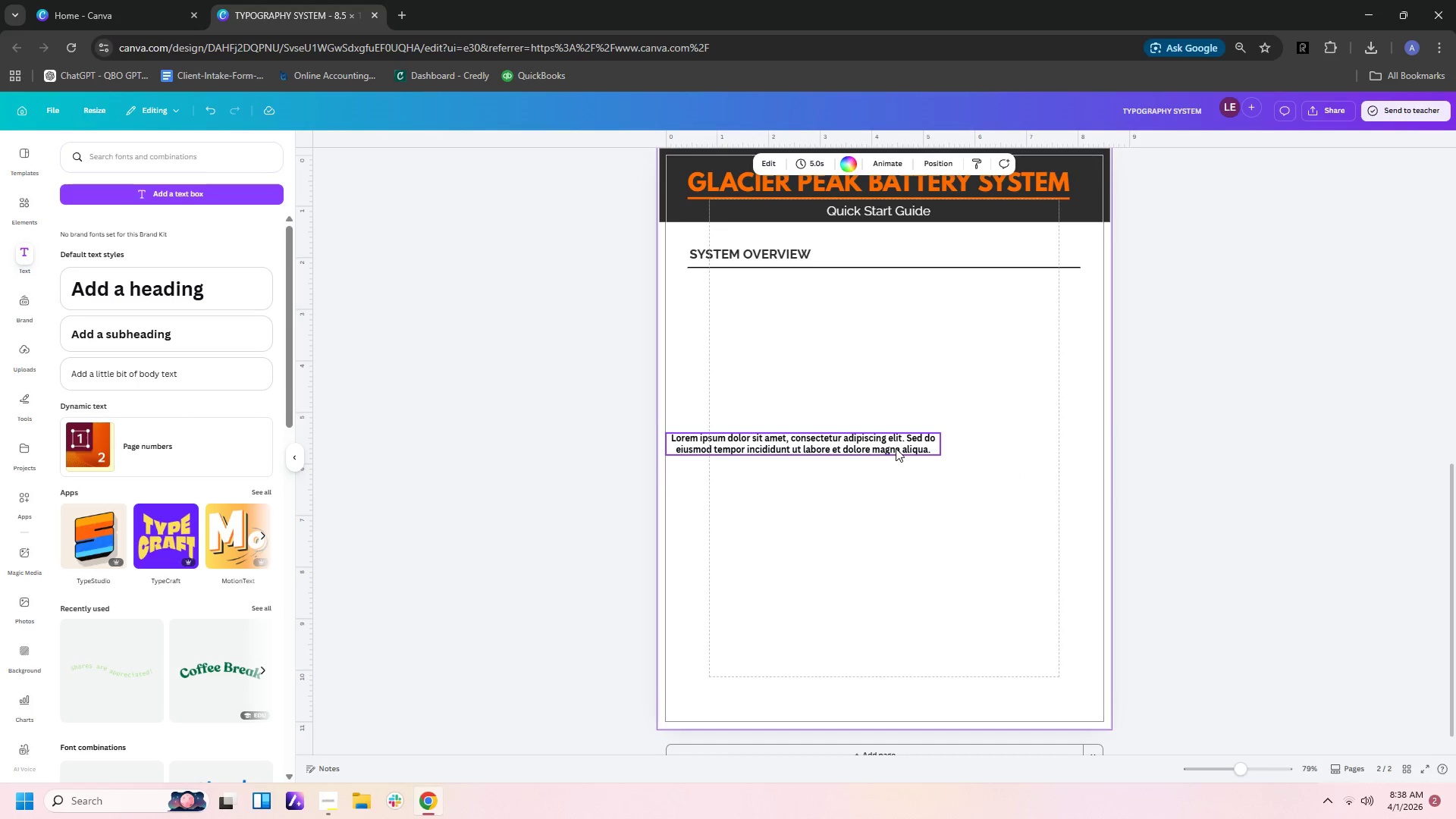 
left_click_drag(start_coordinate=[896, 447], to_coordinate=[946, 444])
 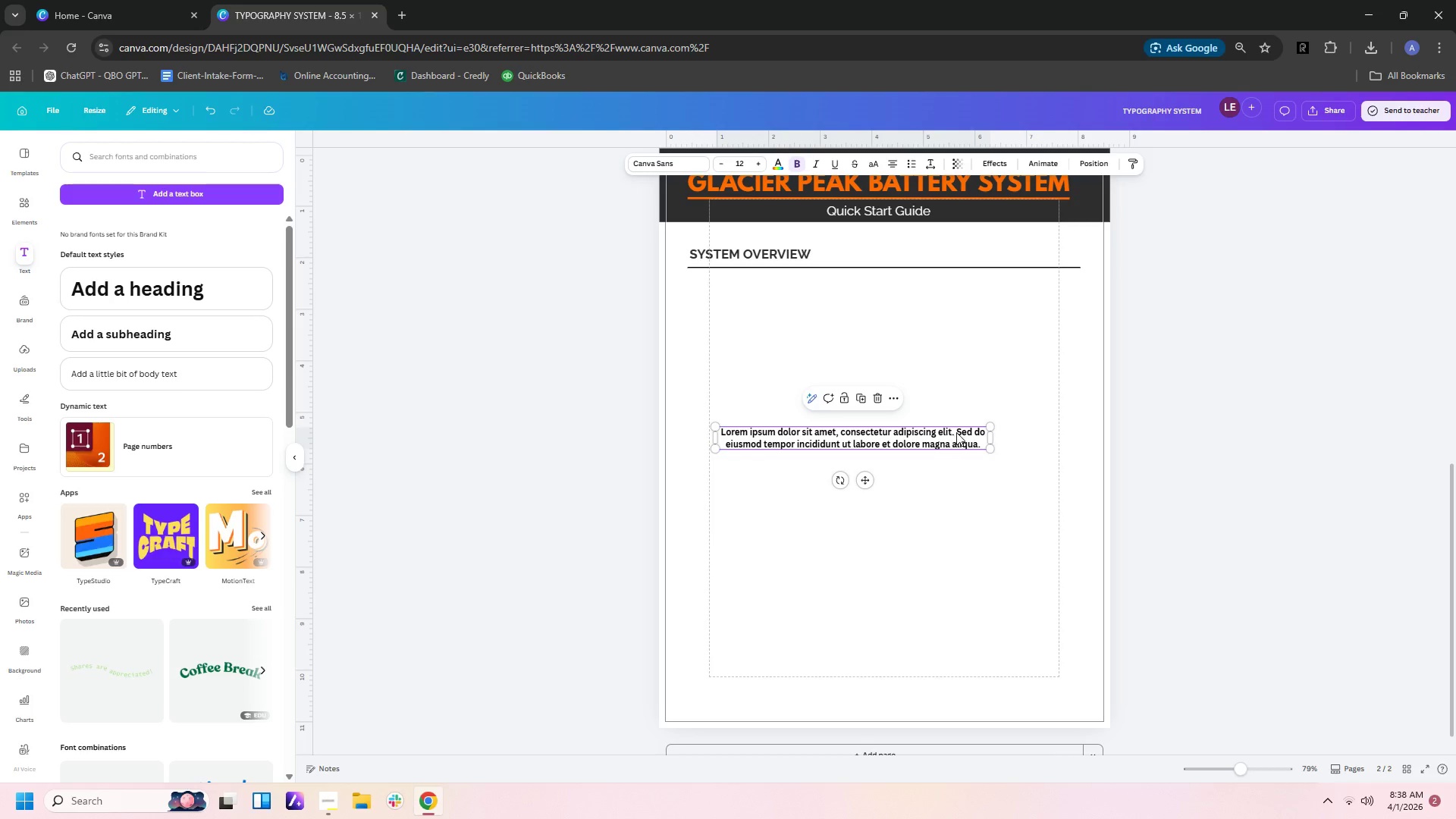 
left_click([956, 432])
 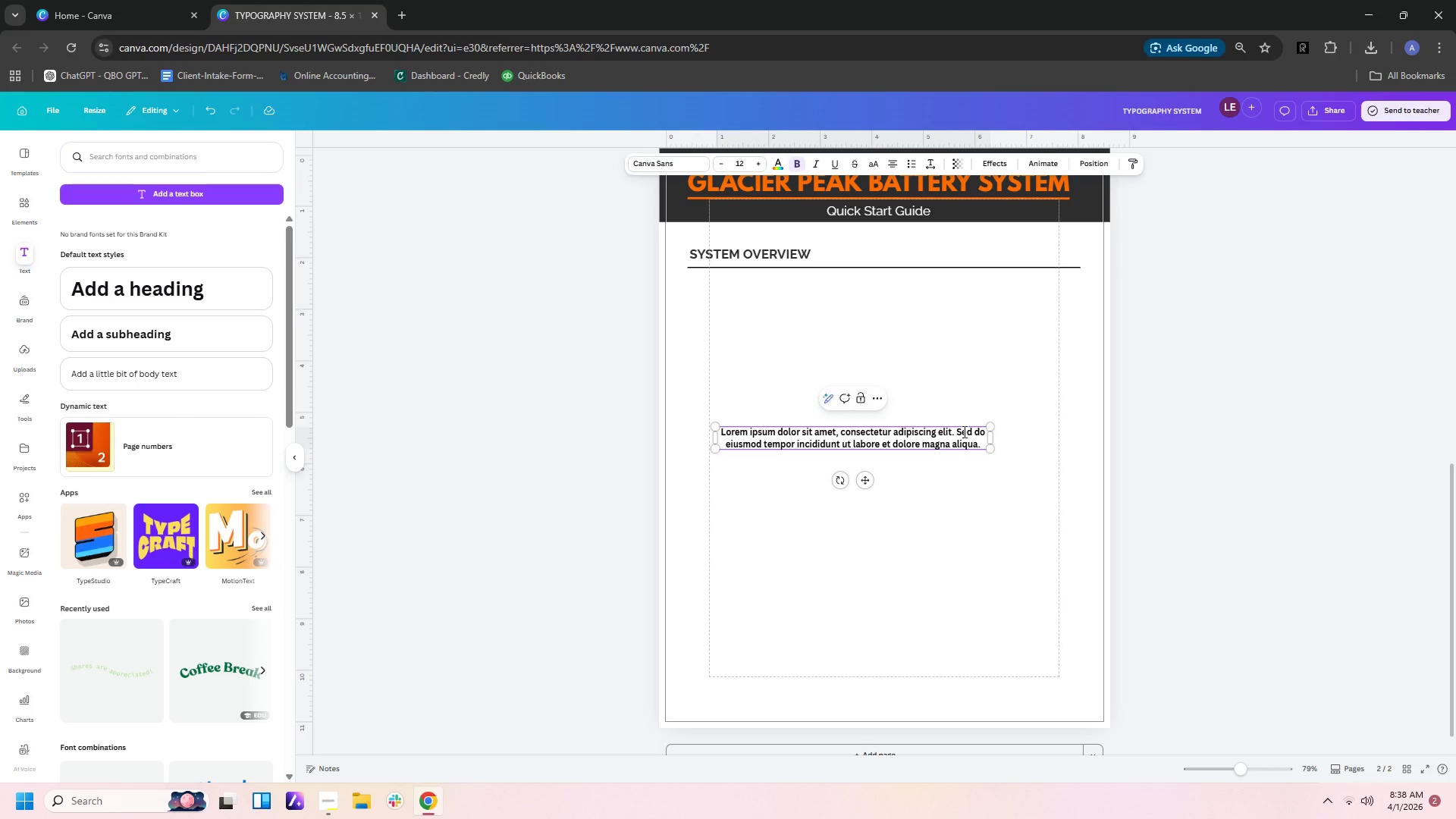 
key(Backspace)
 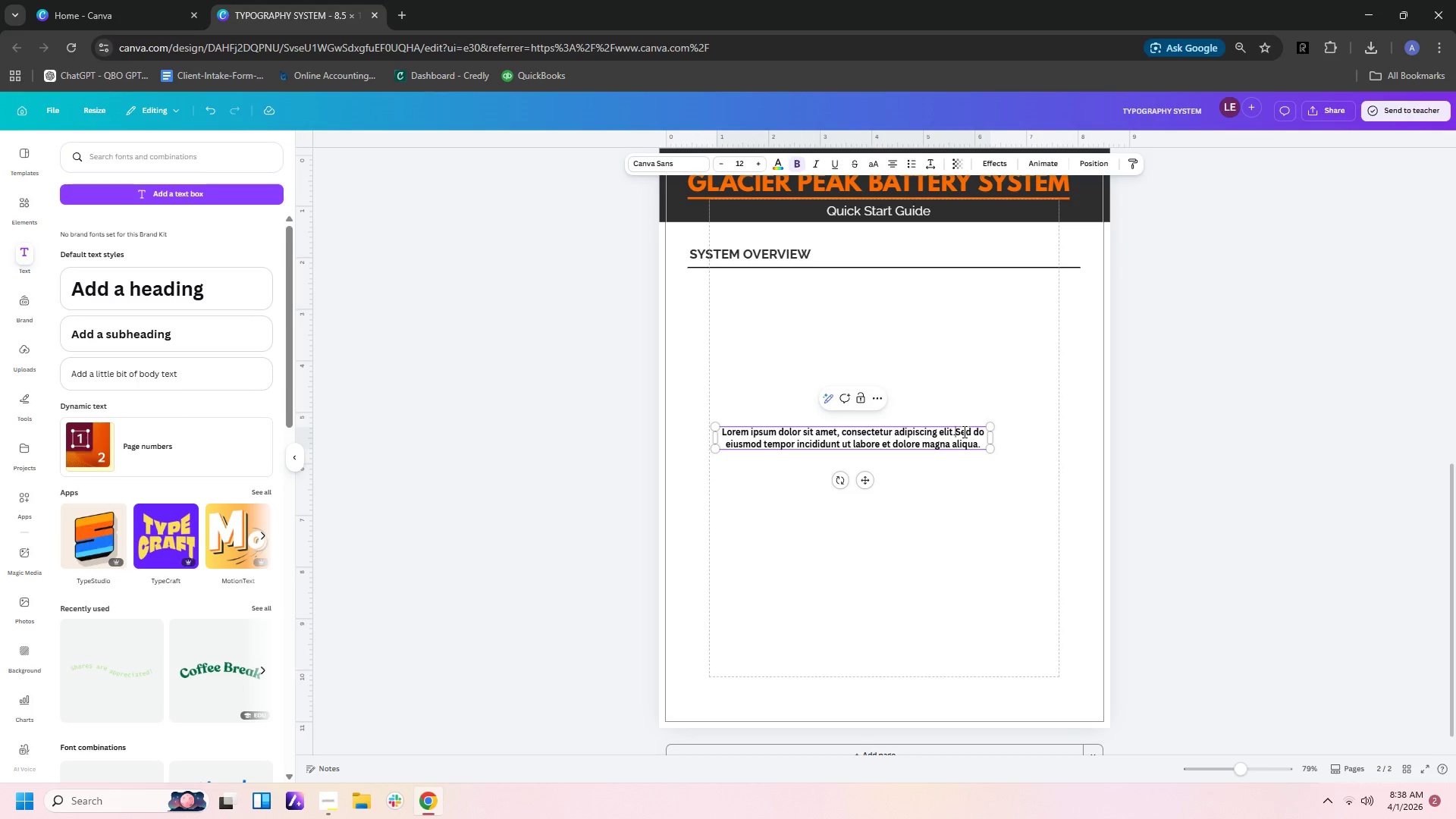 
key(Enter)
 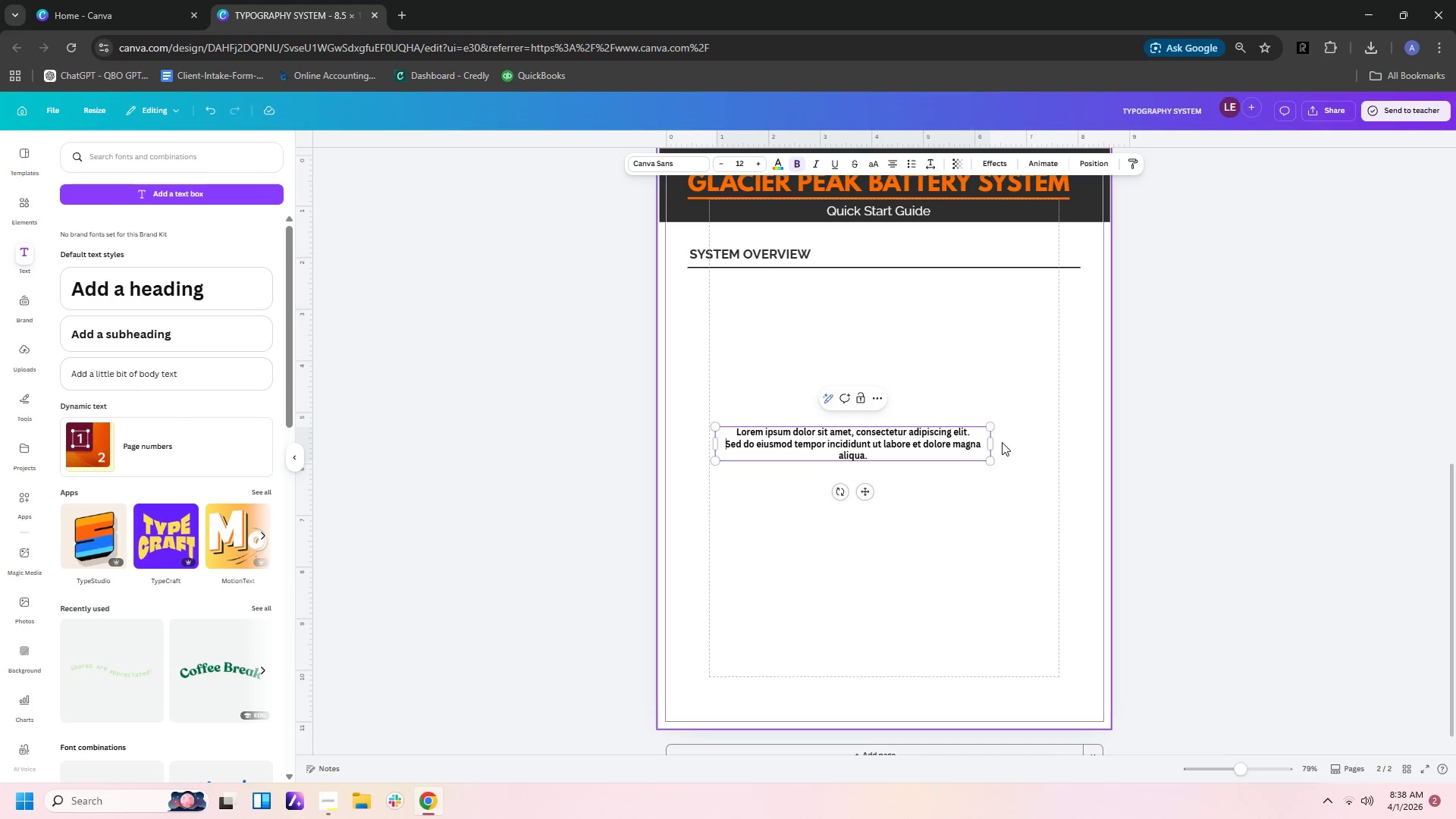 
left_click_drag(start_coordinate=[993, 443], to_coordinate=[1033, 441])
 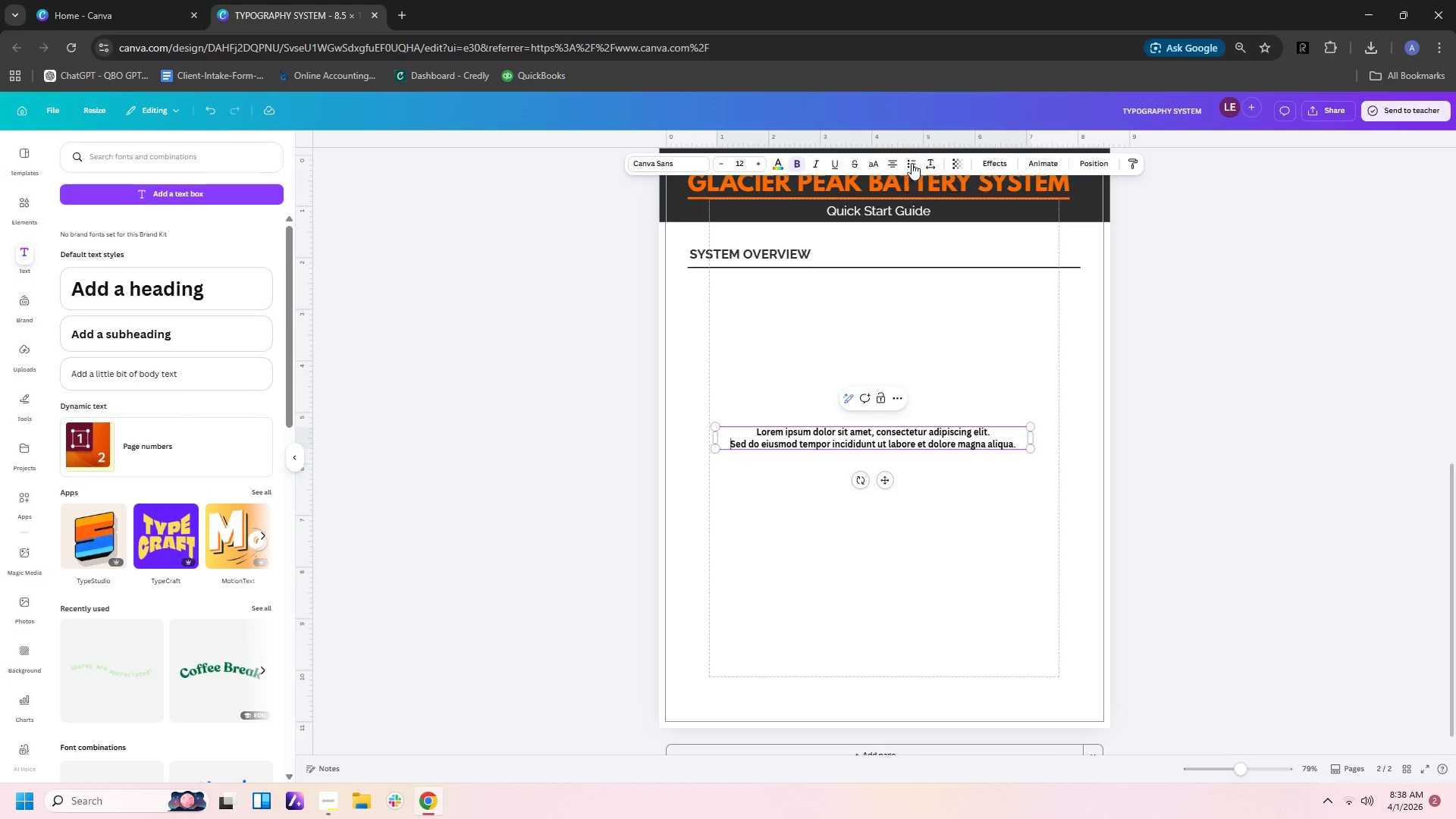 
left_click([897, 158])
 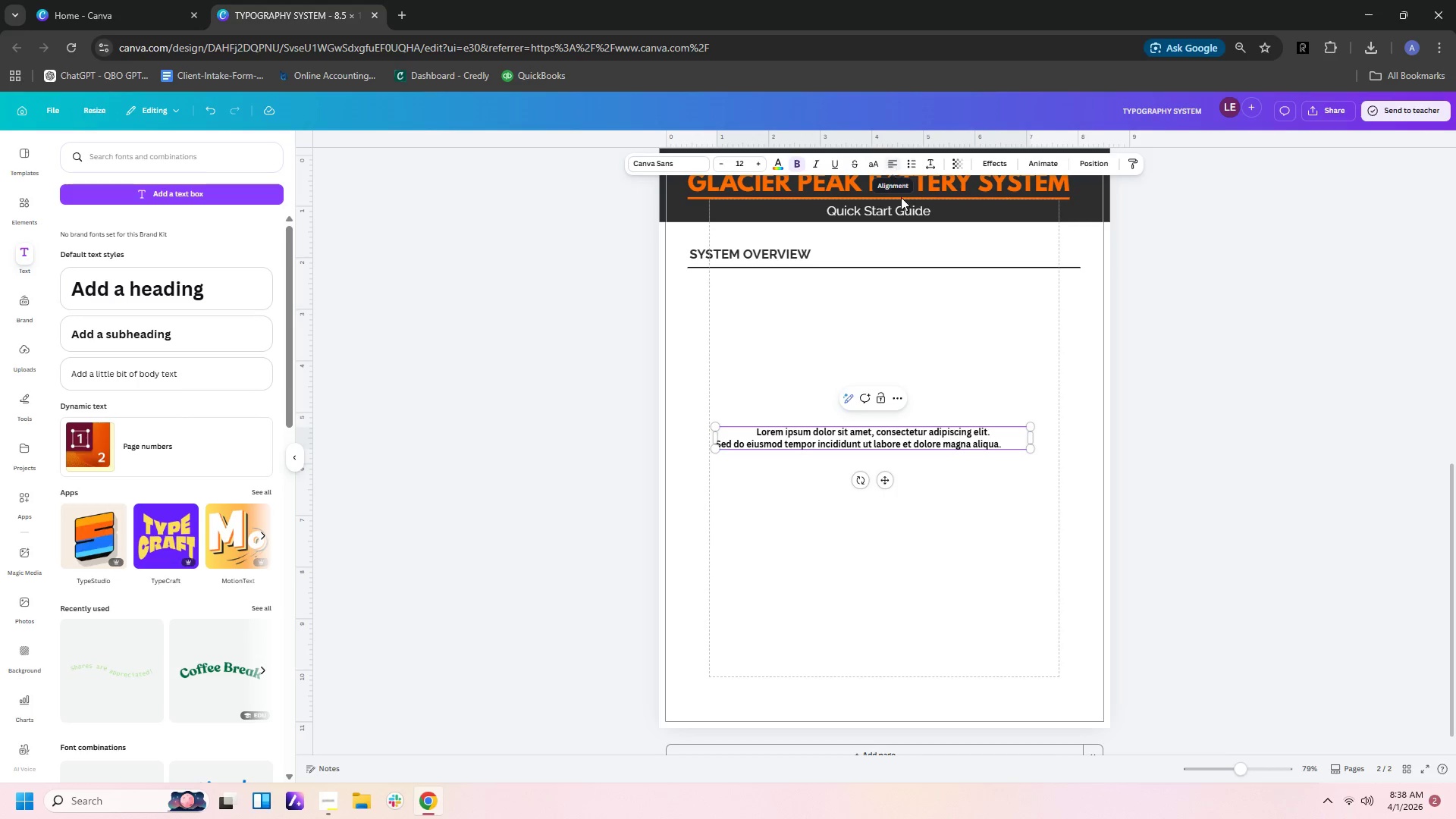 
left_click([952, 430])
 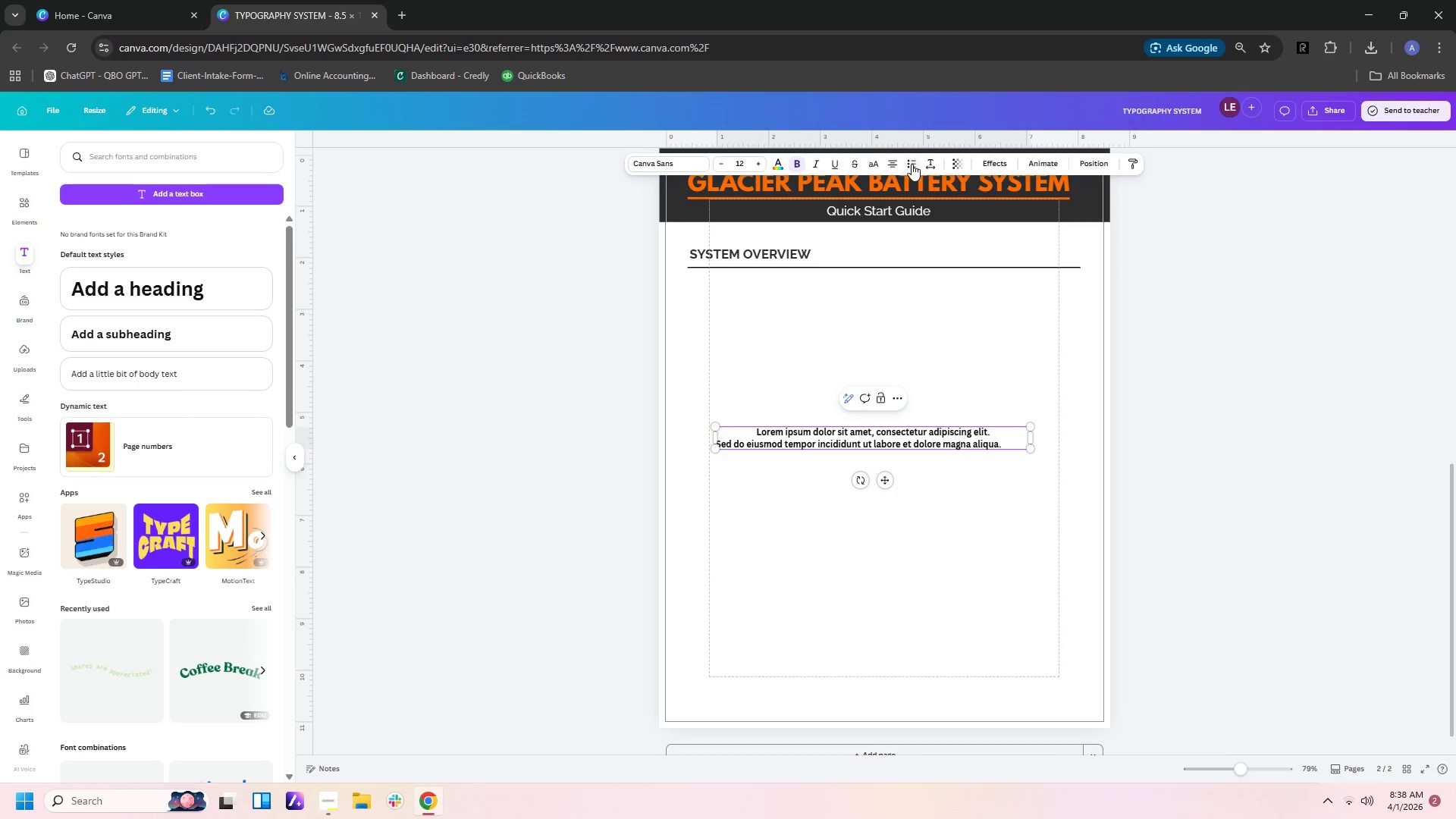 
left_click([891, 161])
 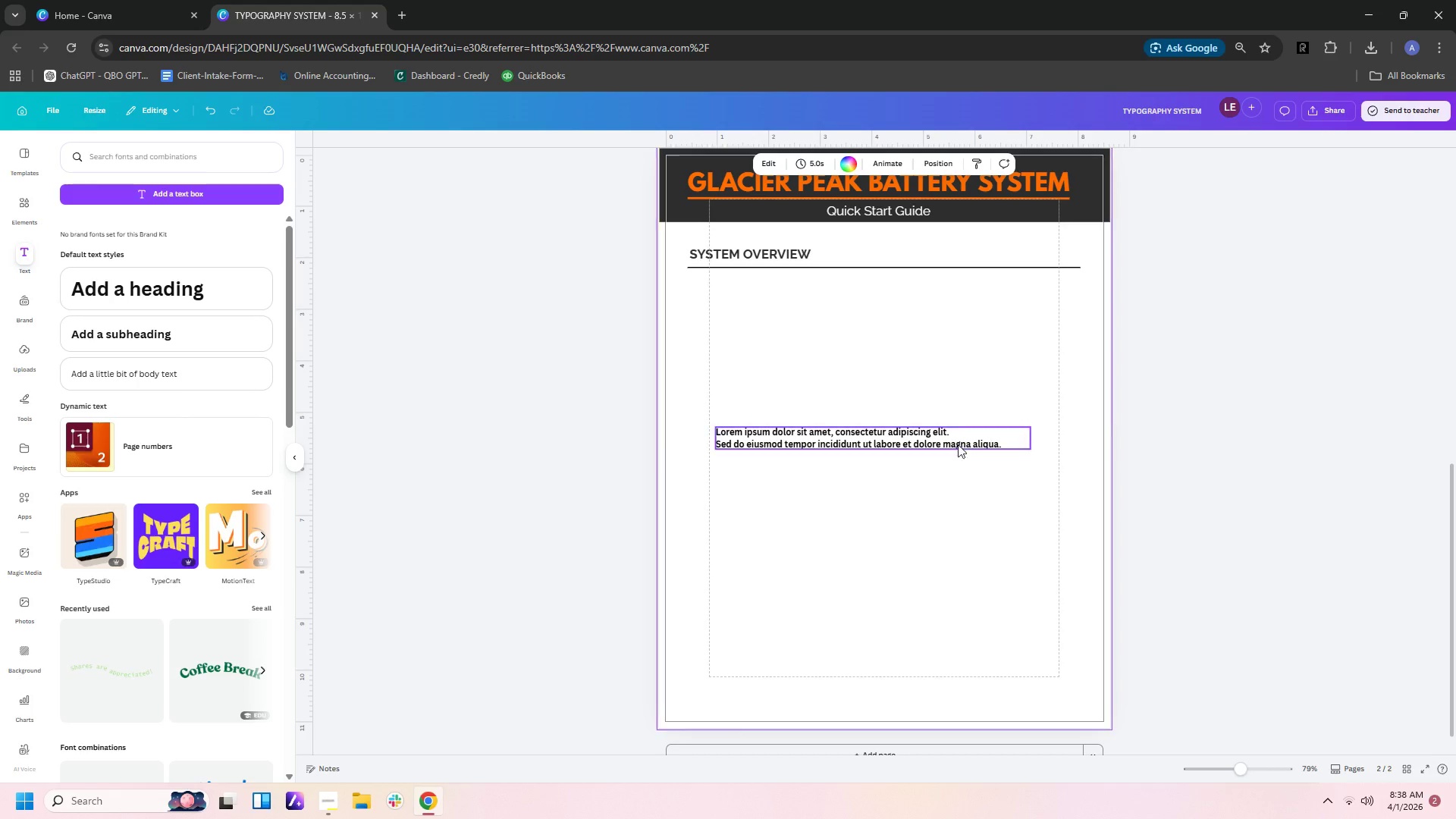 
left_click_drag(start_coordinate=[956, 441], to_coordinate=[930, 297])
 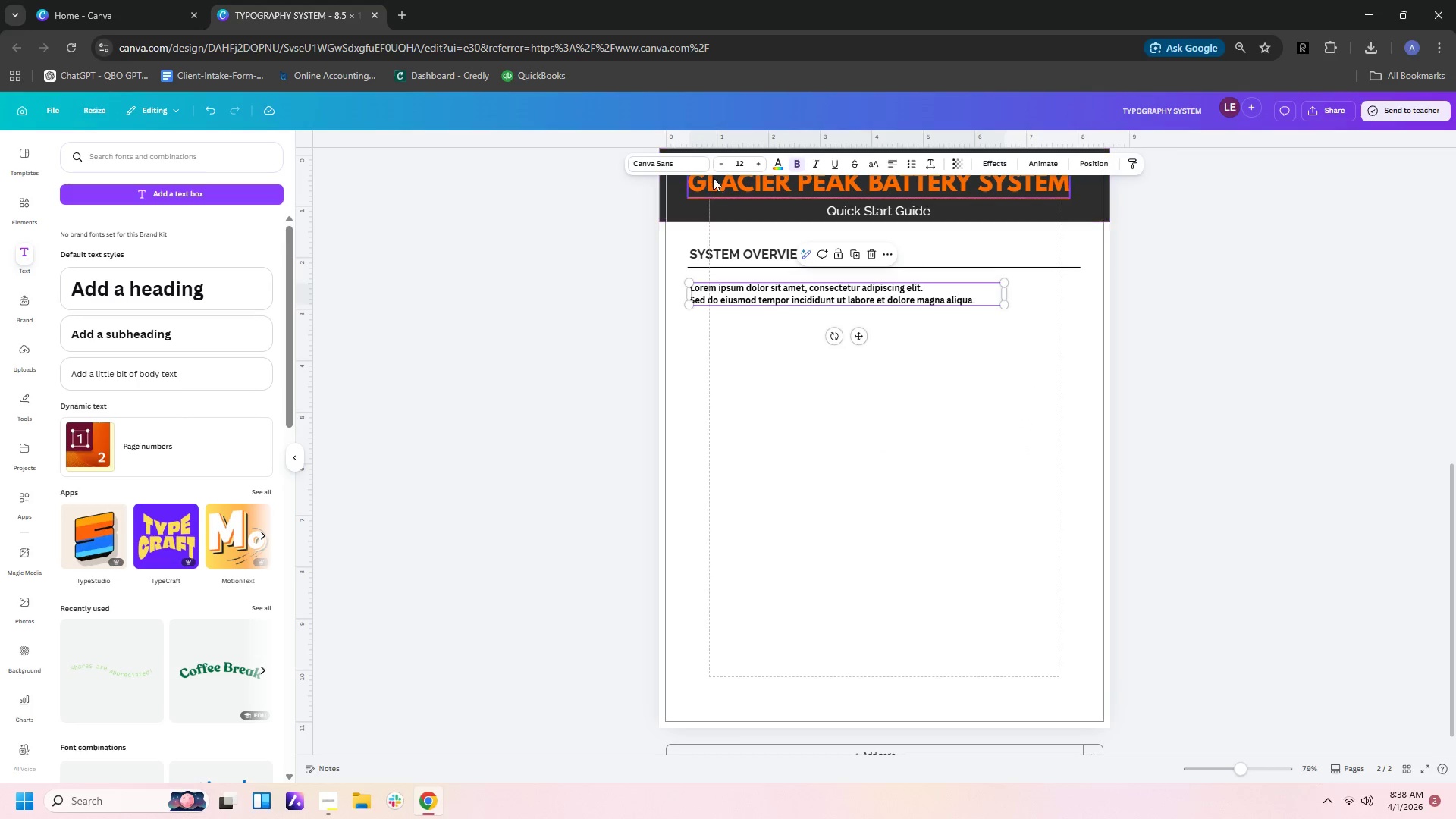 
left_click([679, 165])
 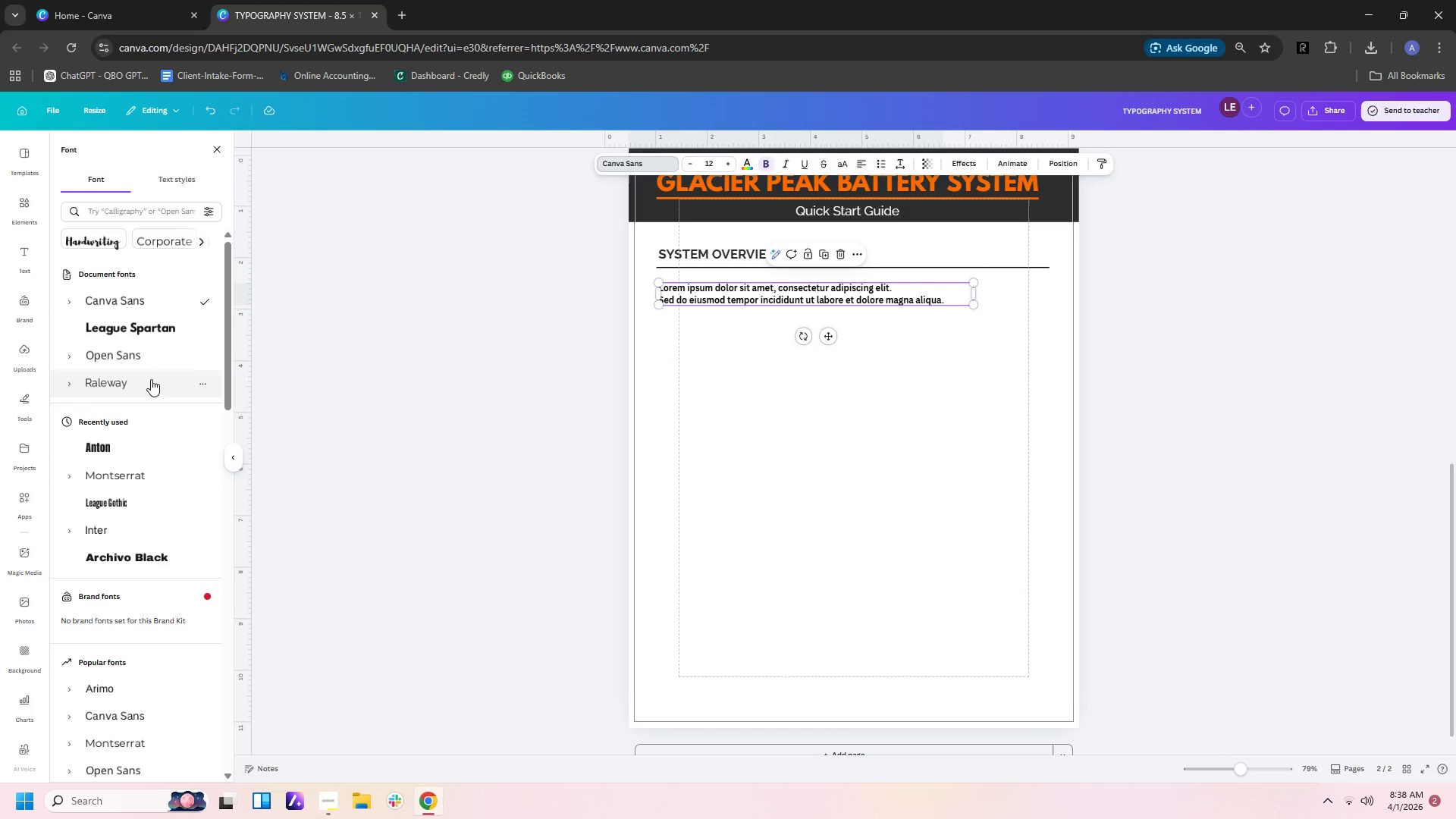 
left_click([153, 359])
 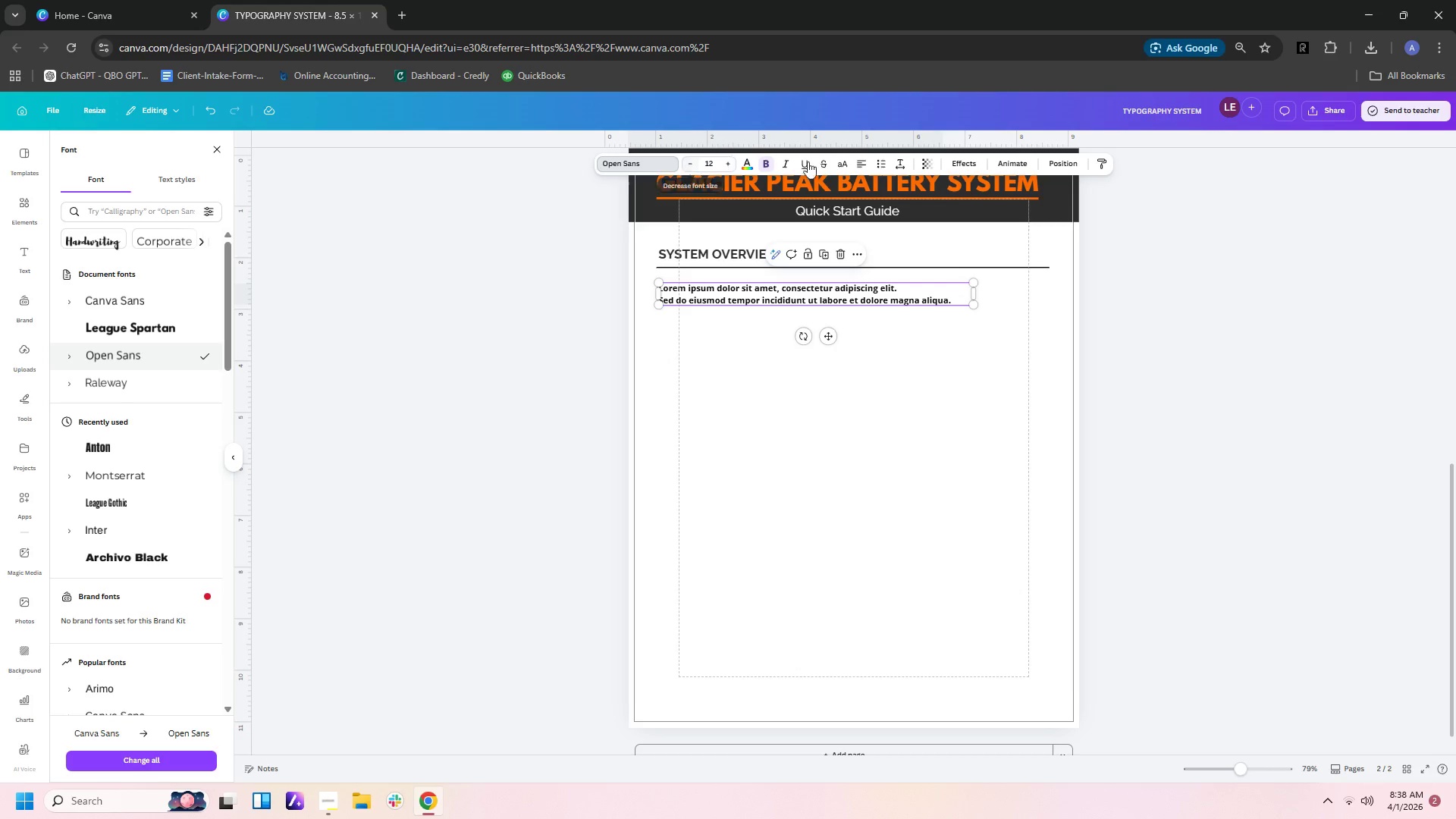 
left_click([757, 167])
 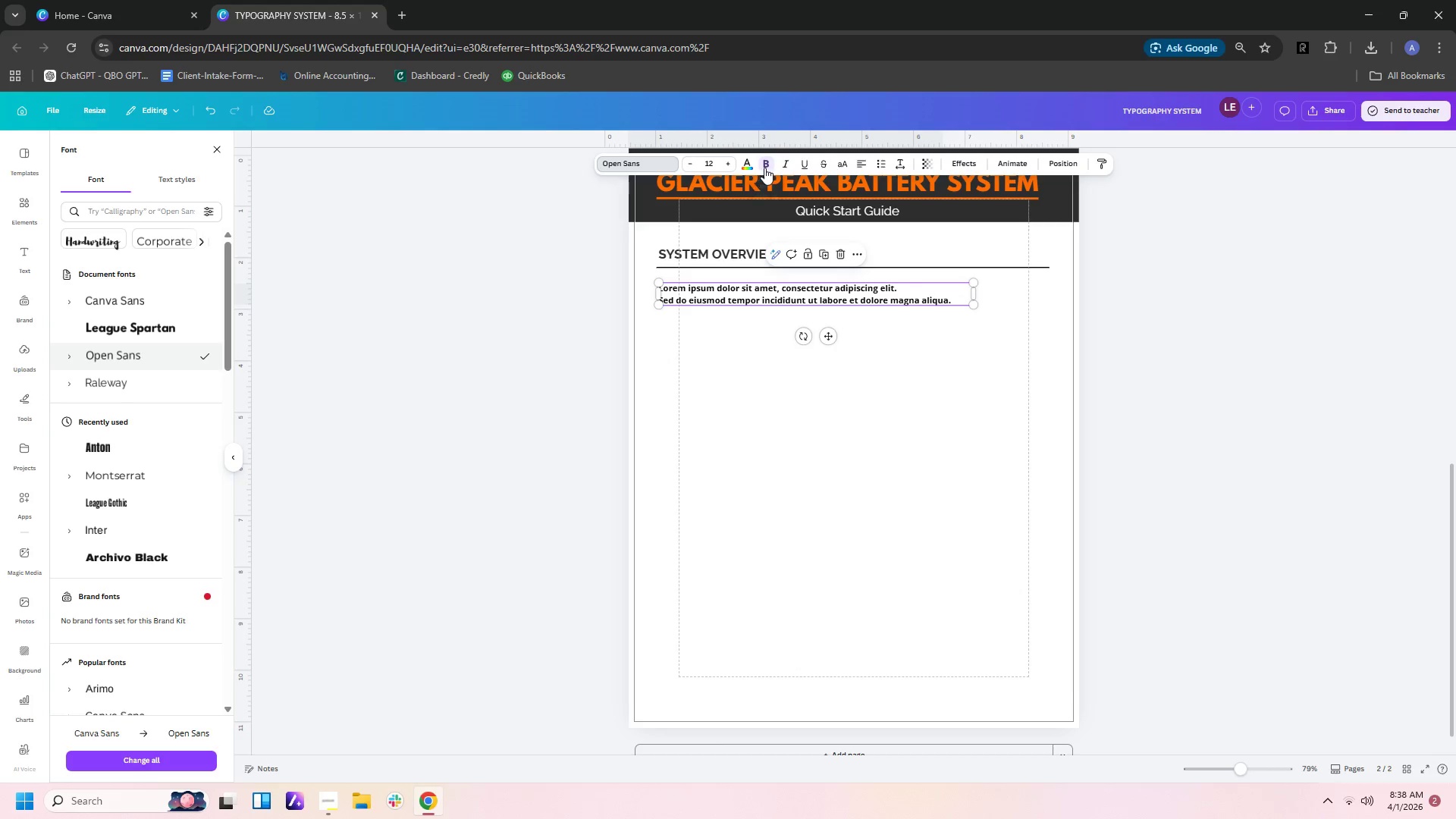 
left_click([764, 168])
 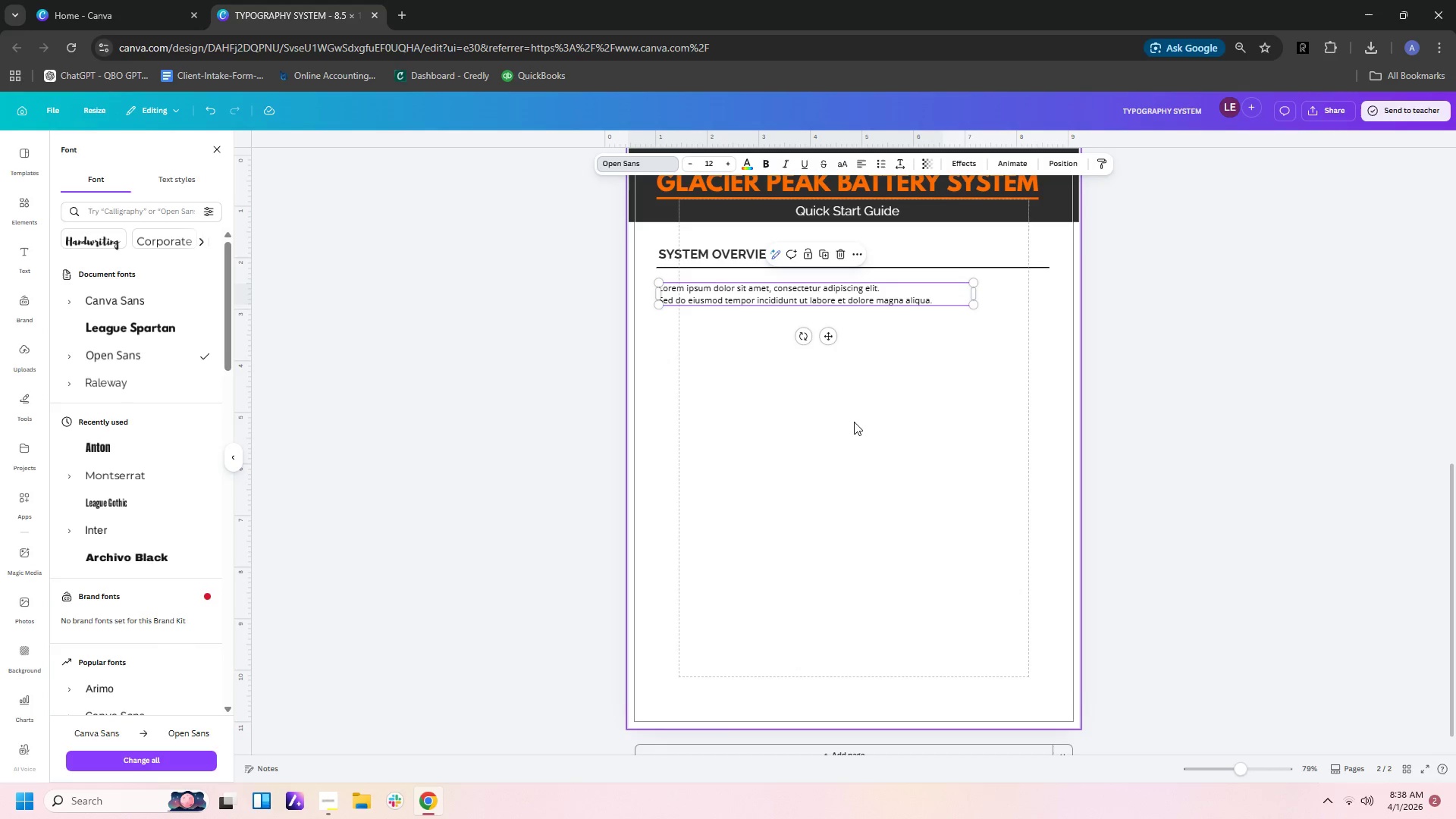 
left_click([854, 422])
 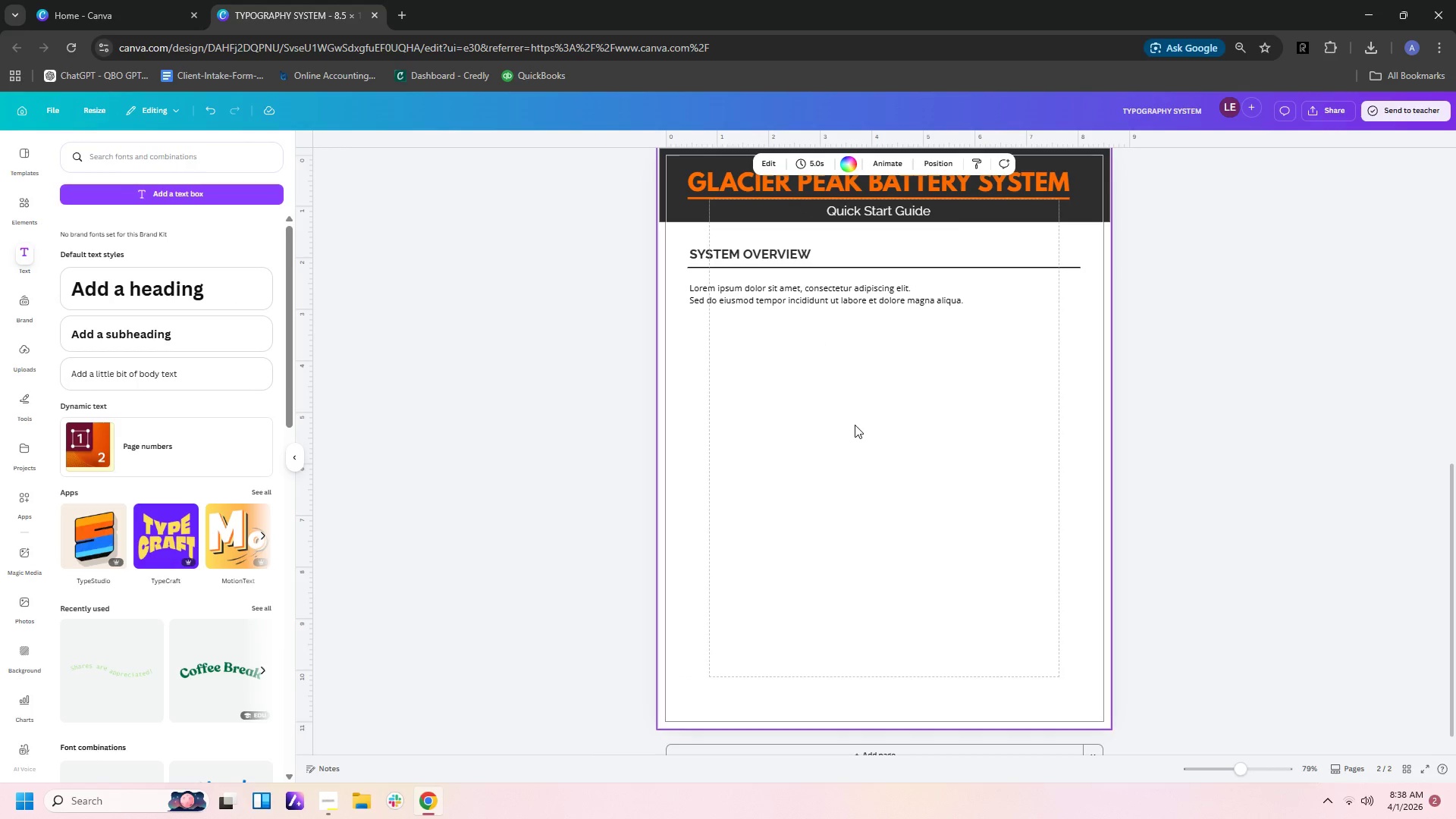 
scroll: coordinate [855, 424], scroll_direction: up, amount: 8.0
 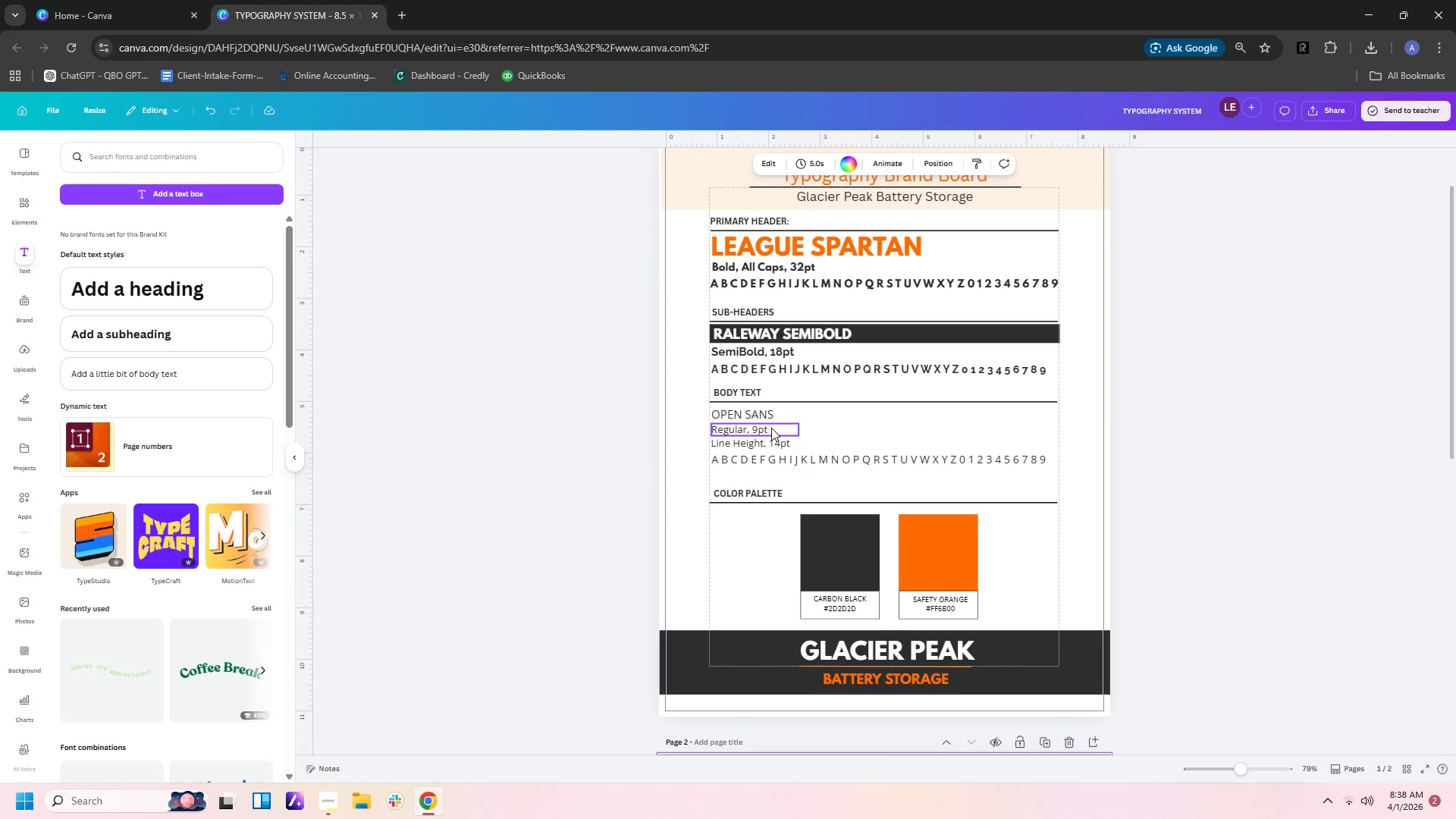 
left_click([760, 428])
 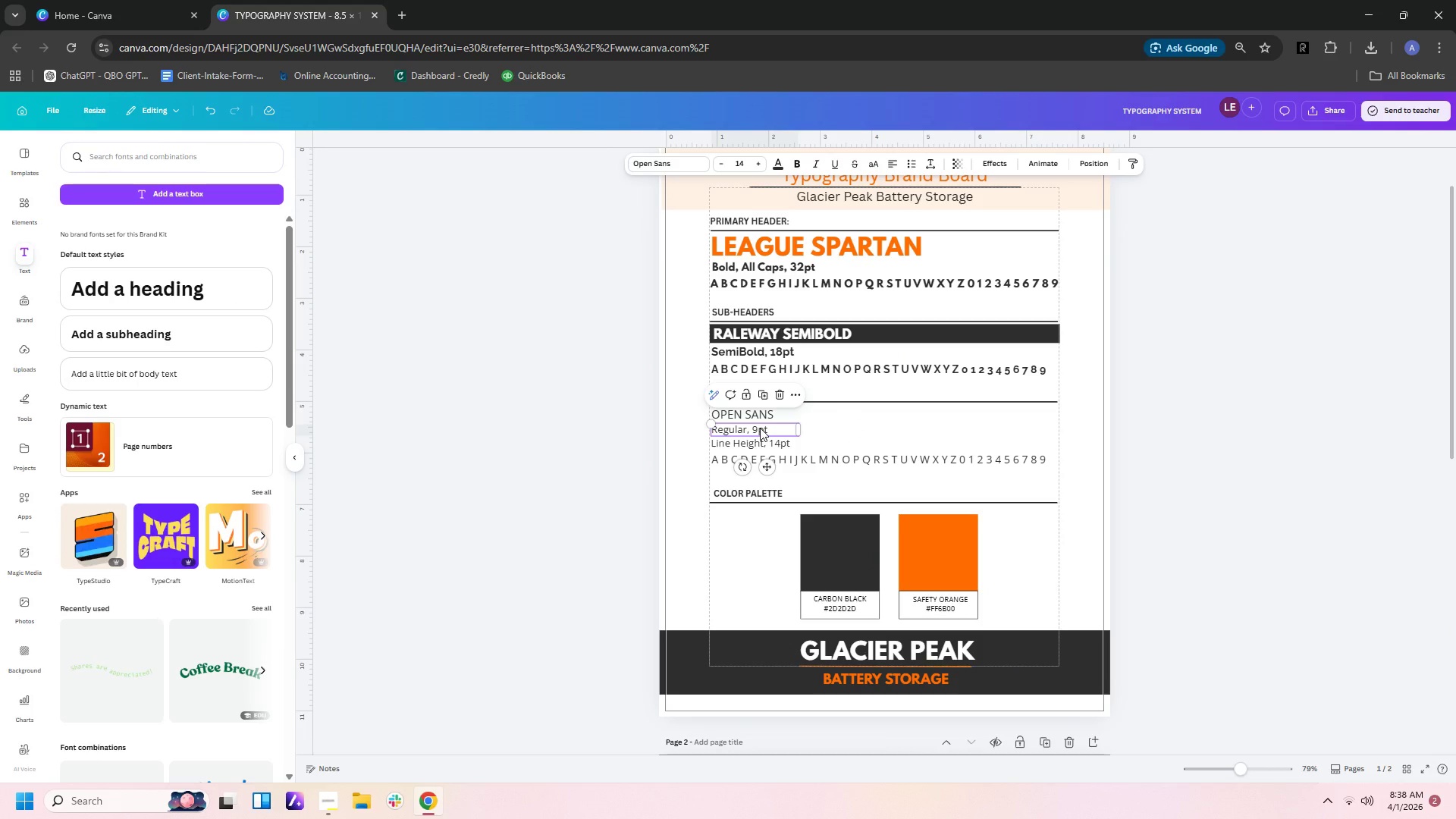 
left_click([760, 428])
 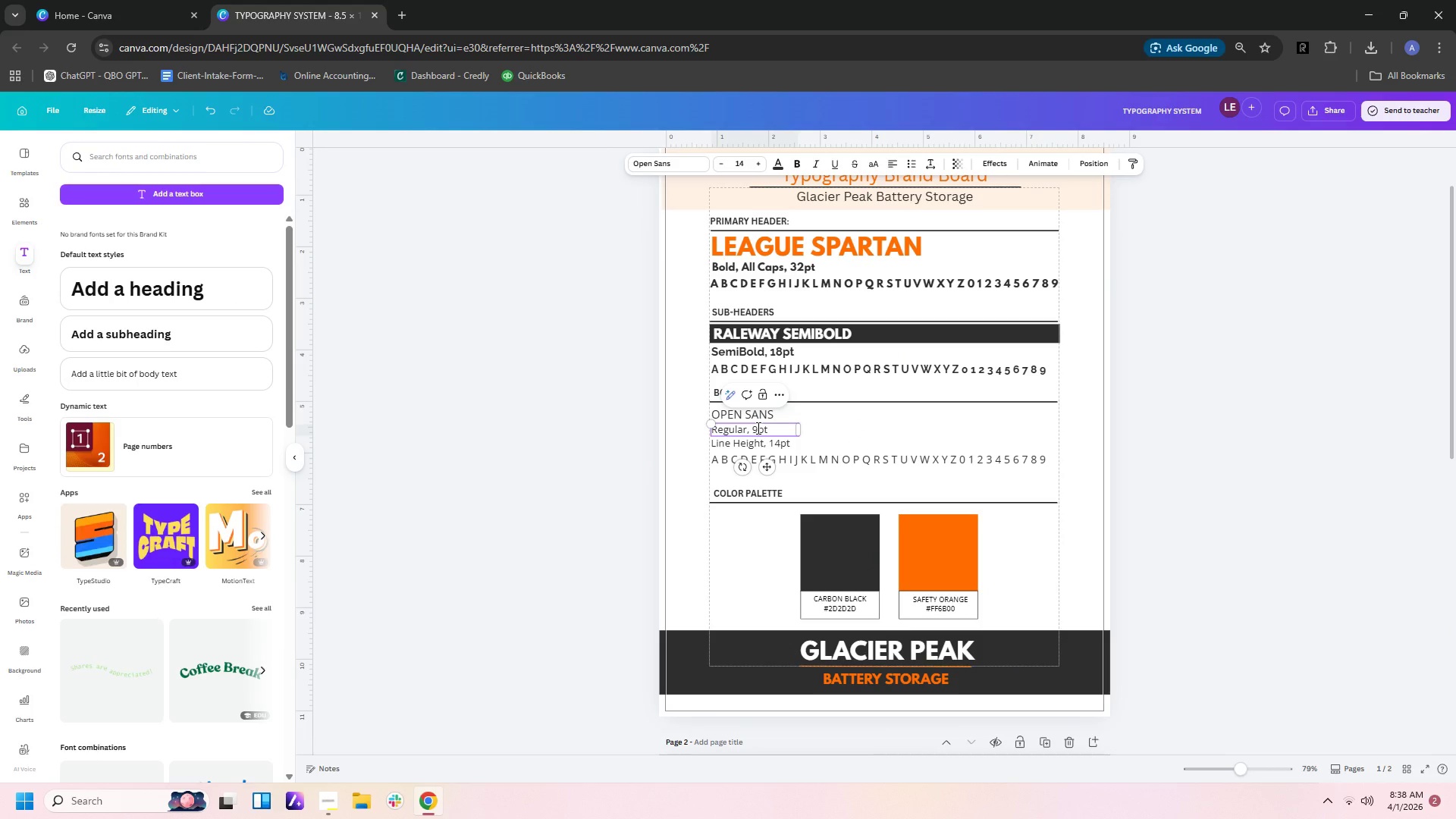 
key(Backspace)
type(12)
 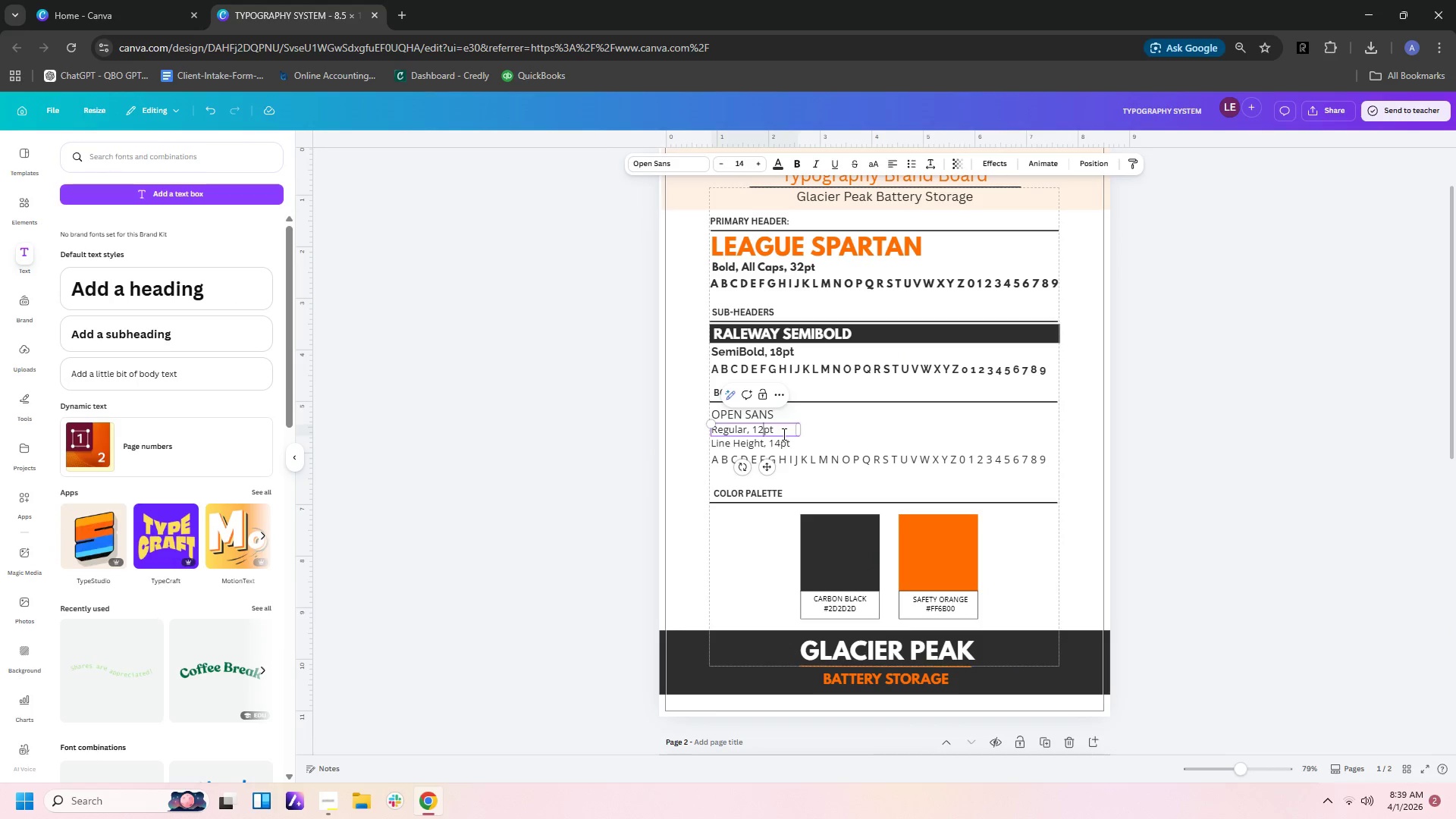 
left_click([1007, 468])
 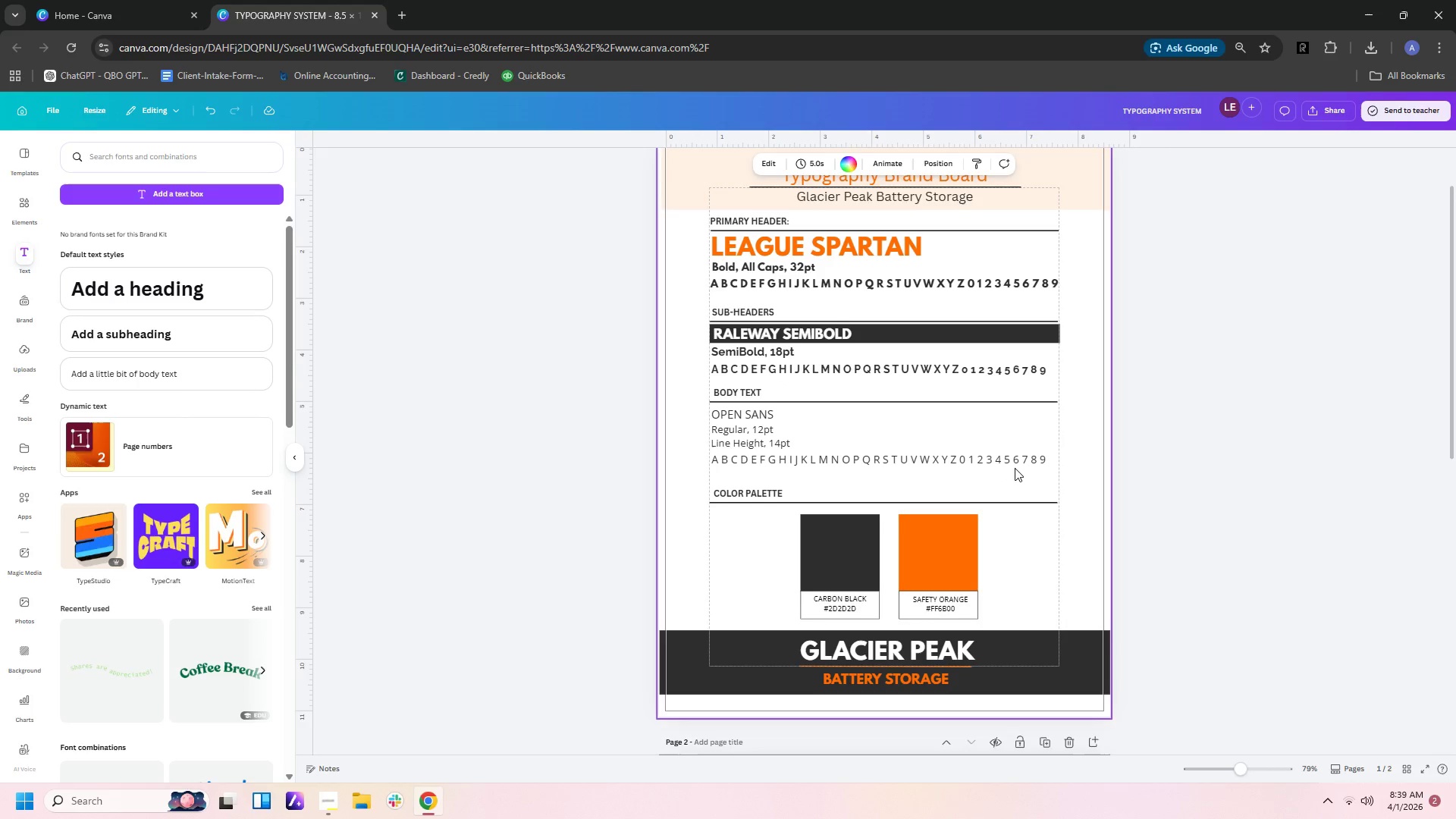 
scroll: coordinate [1018, 470], scroll_direction: down, amount: 8.0
 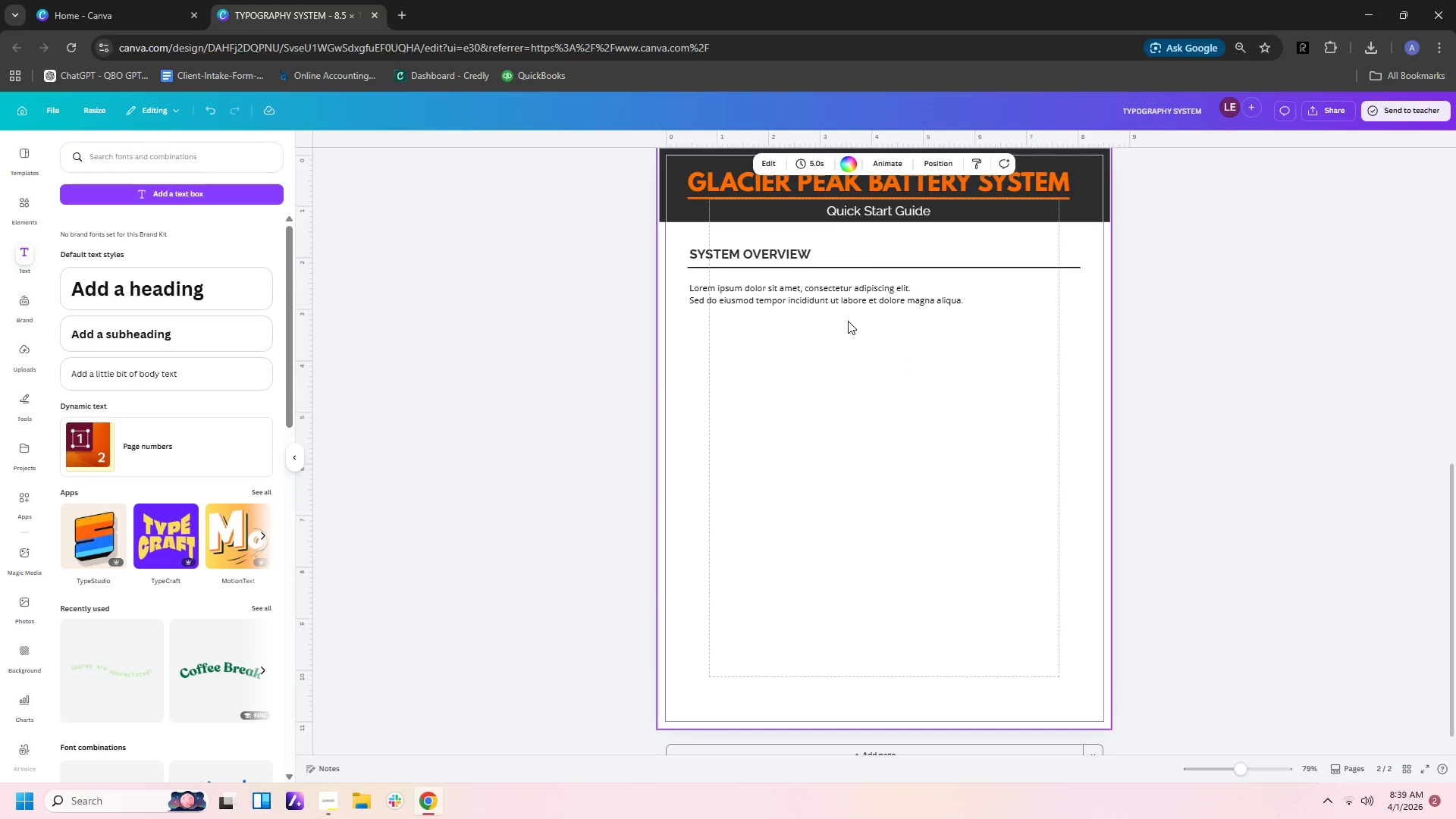 
left_click([836, 297])
 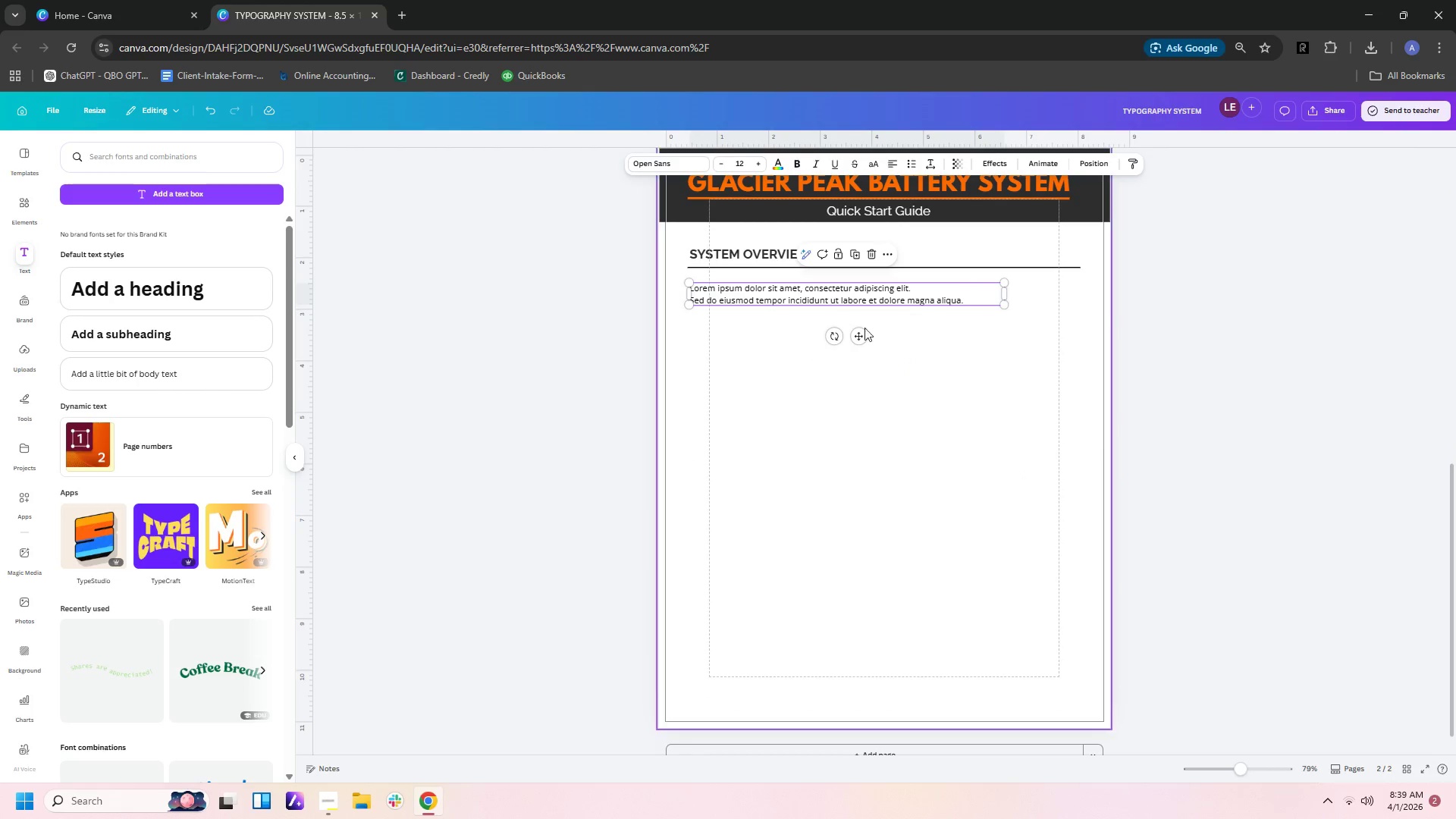 
left_click([866, 328])
 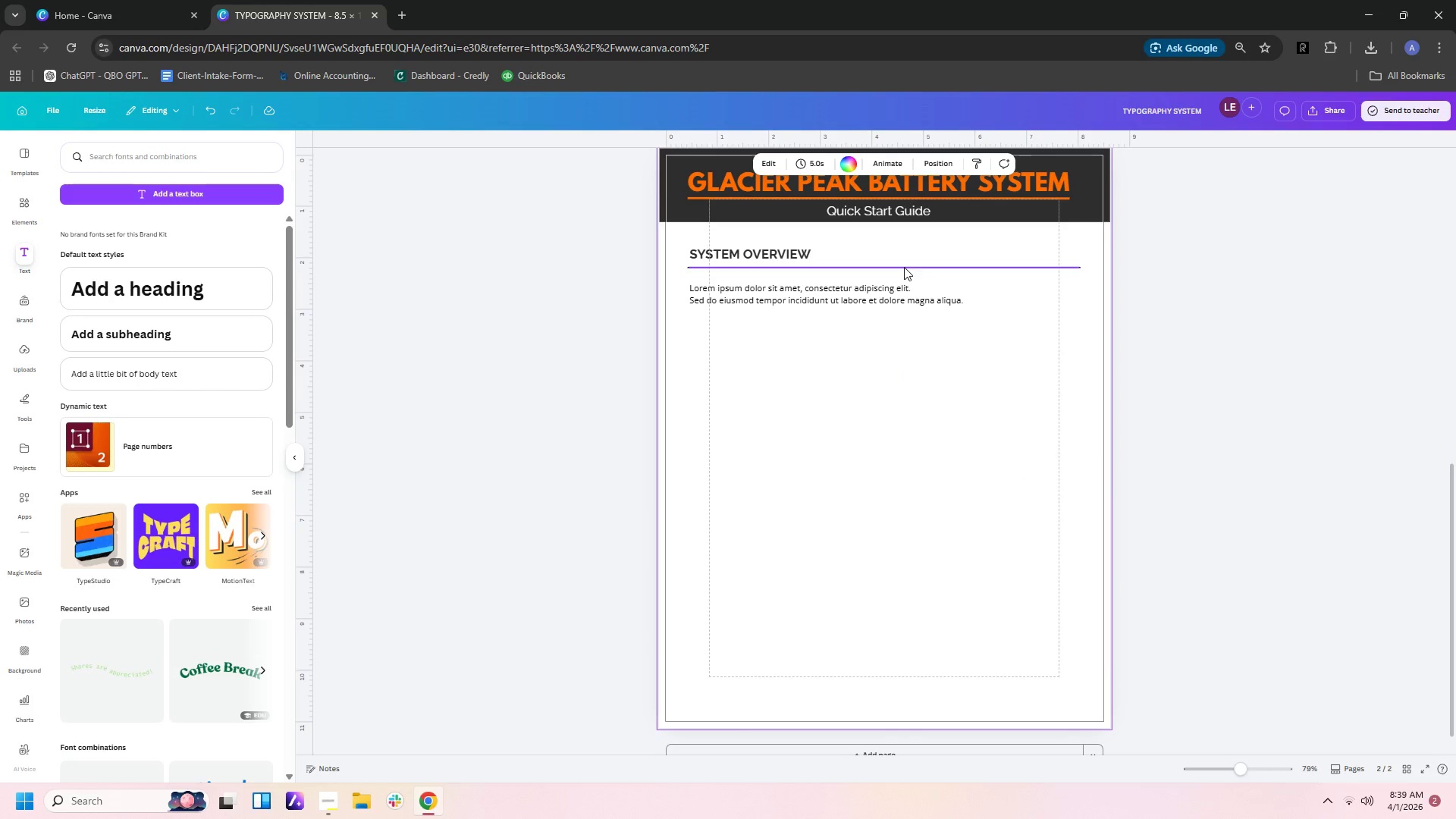 
wait(6.45)
 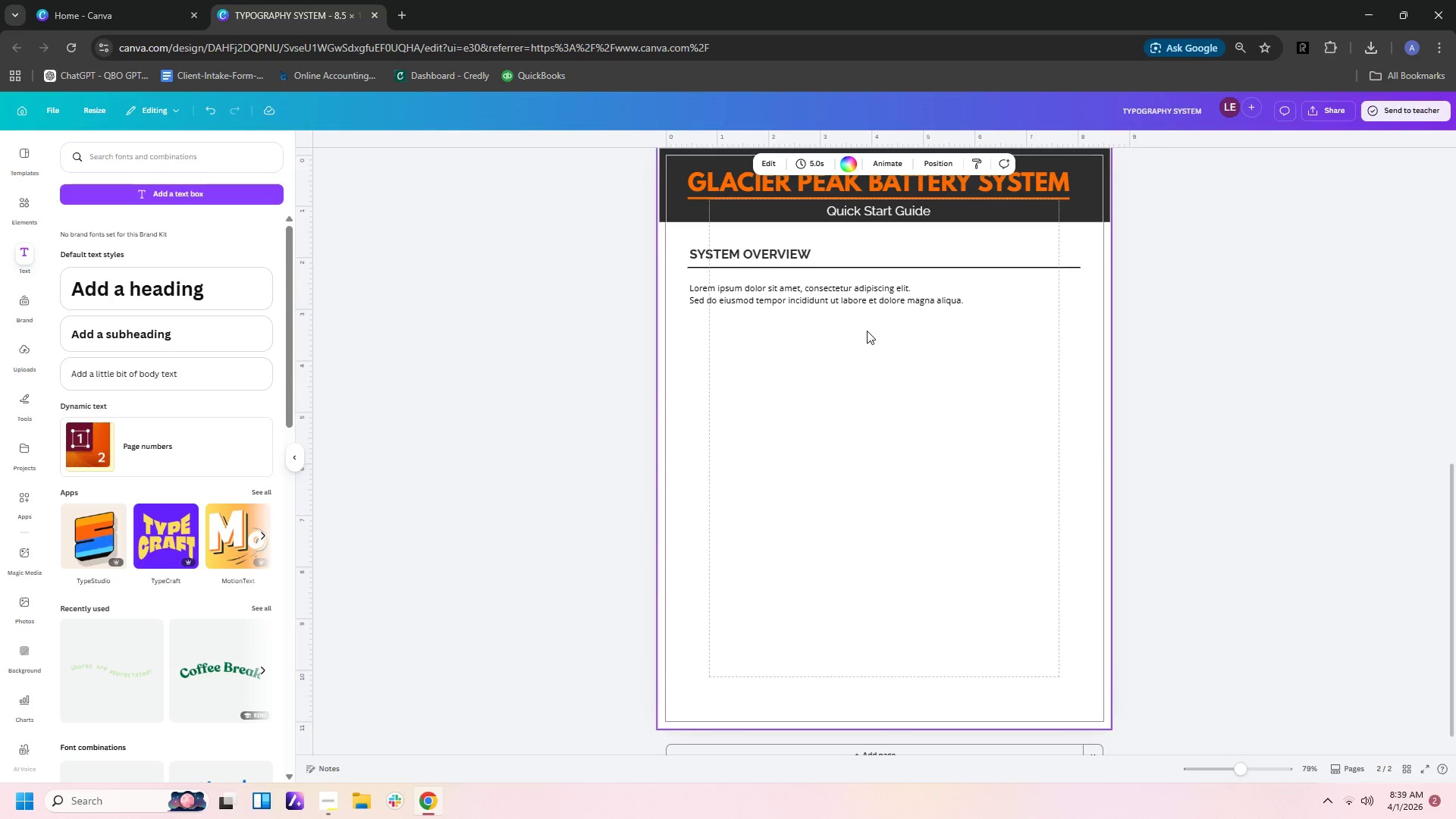 
left_click_drag(start_coordinate=[834, 300], to_coordinate=[830, 297])
 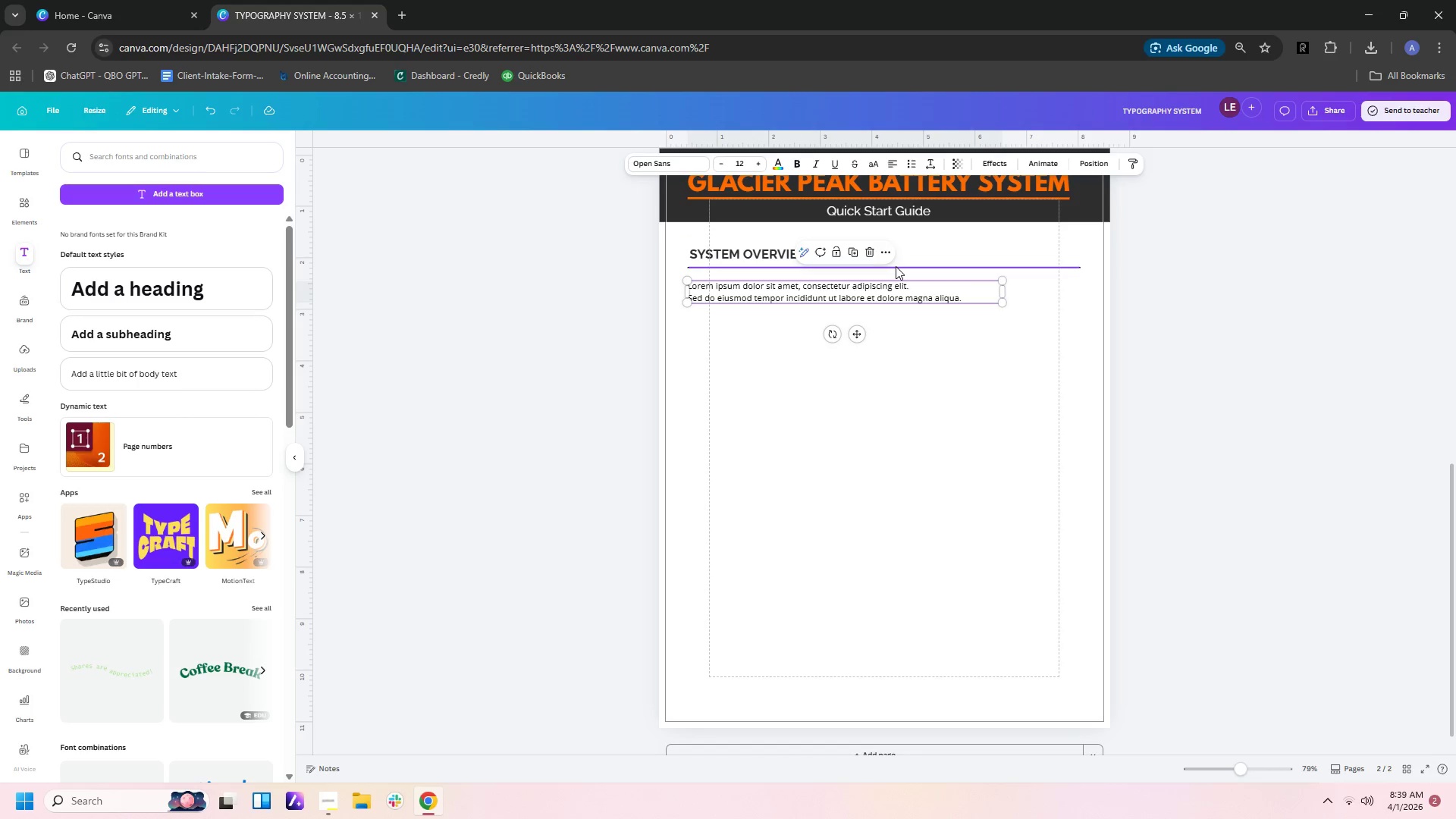 
left_click([896, 266])
 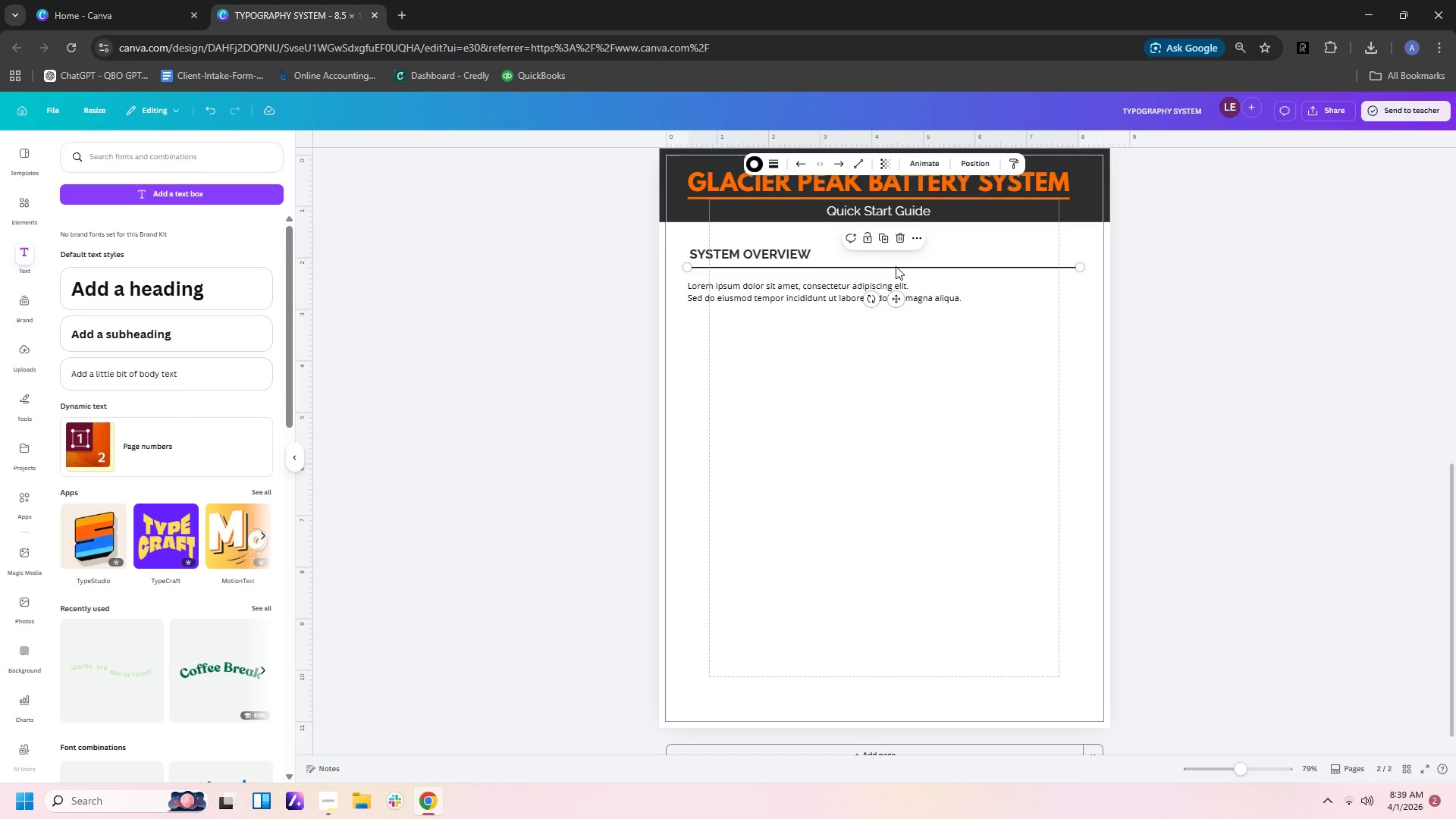 
key(Control+C)
 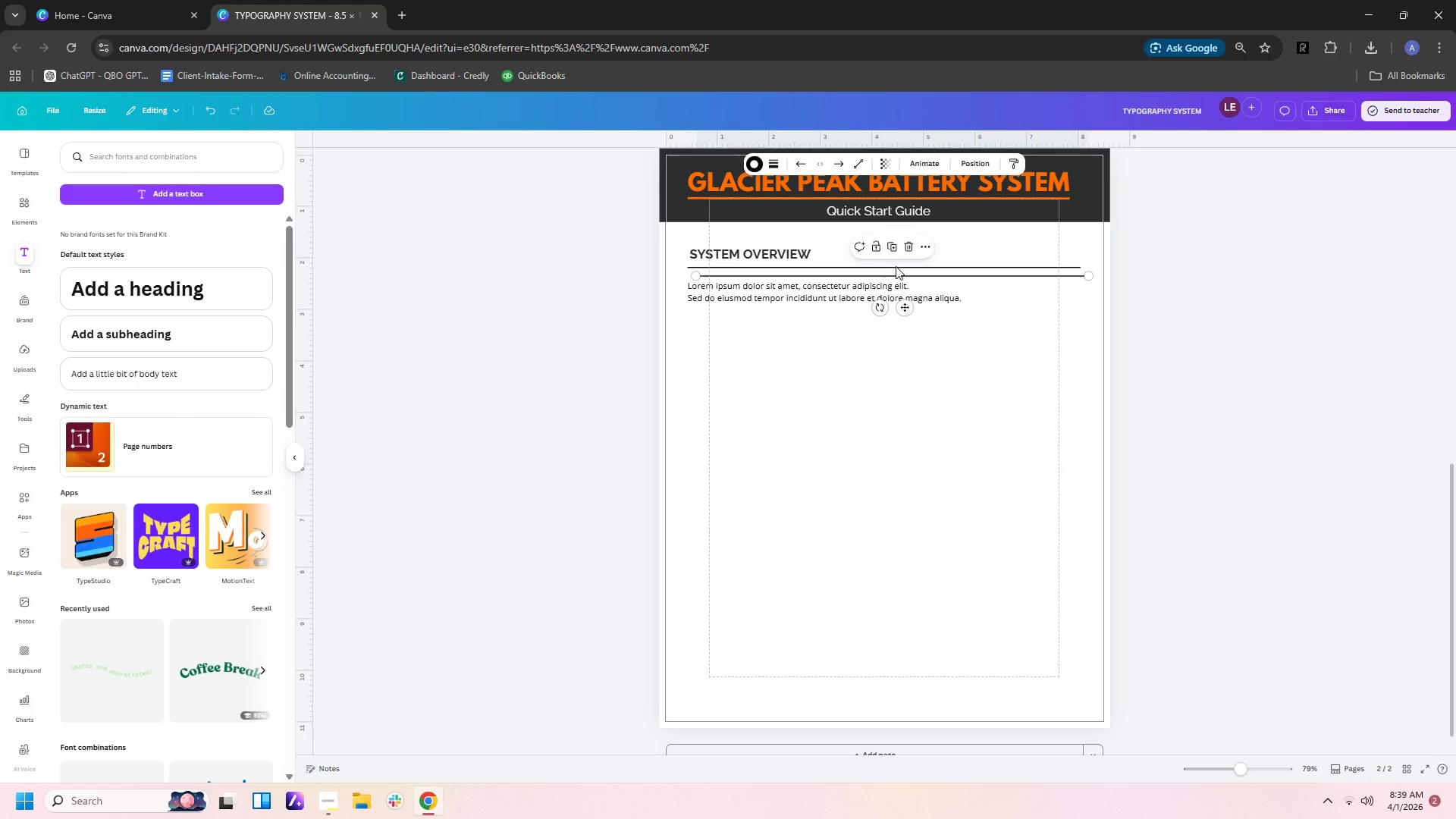 
key(Control+V)
 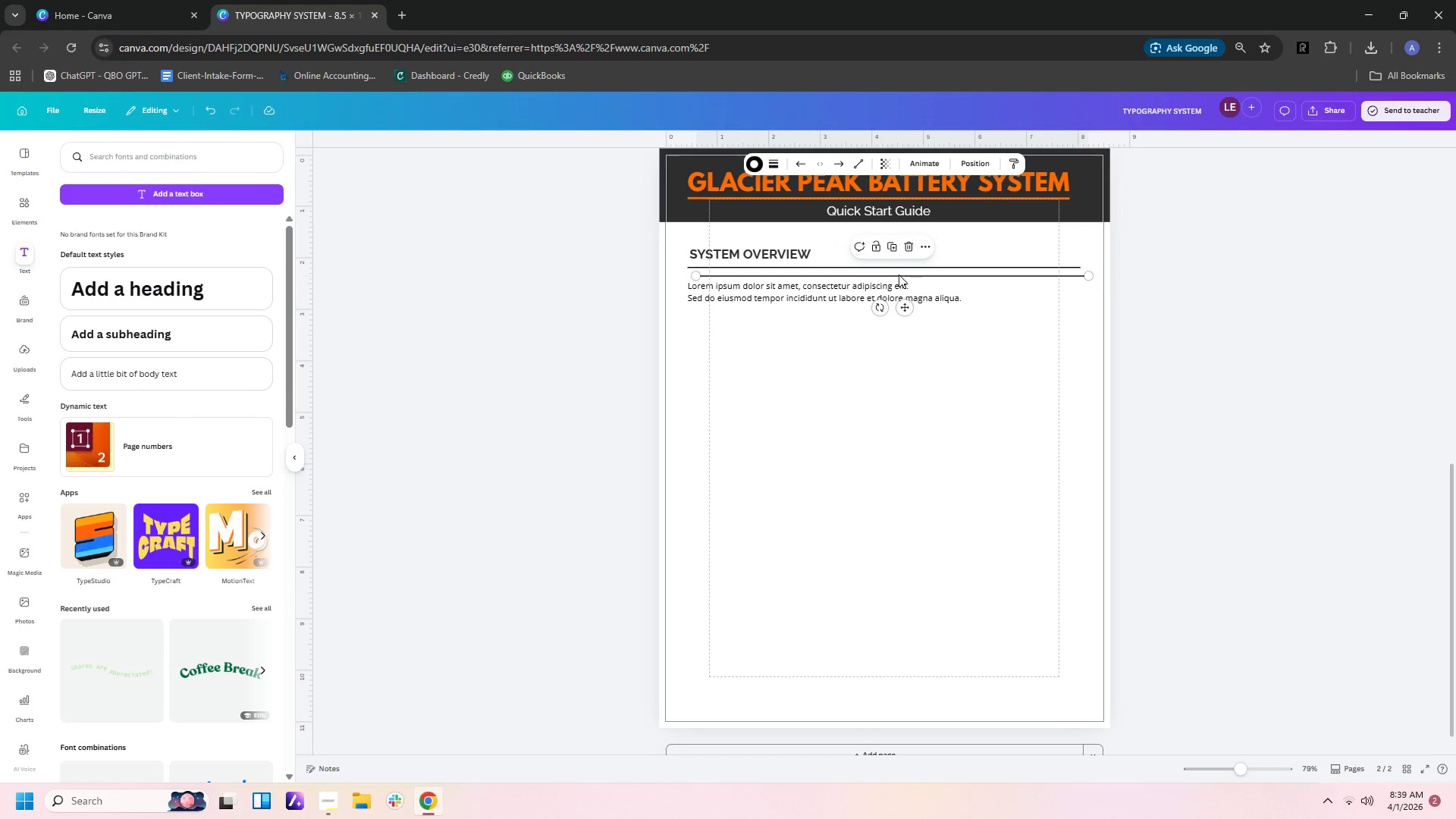 
left_click_drag(start_coordinate=[899, 275], to_coordinate=[887, 316])
 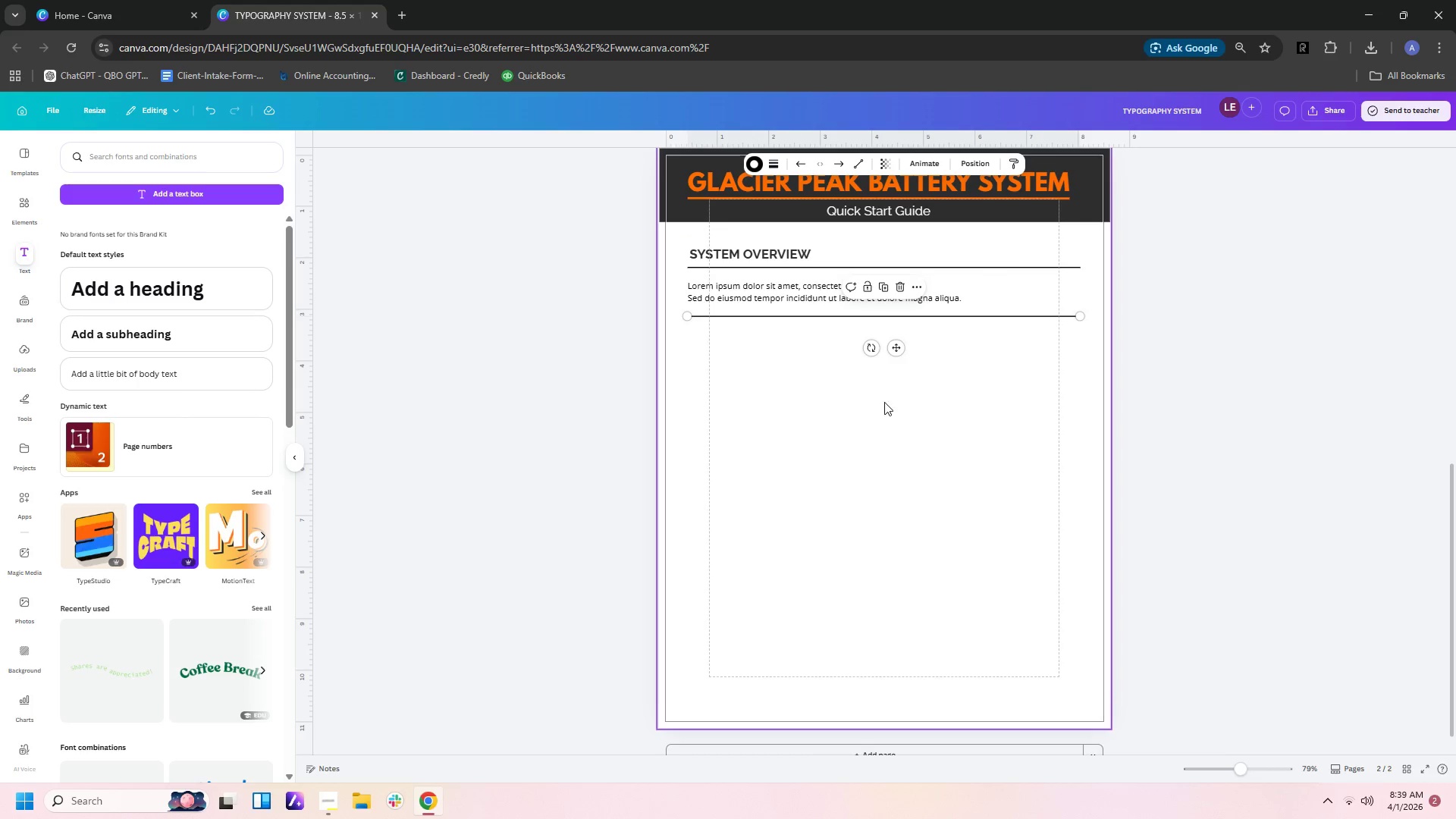 
left_click([884, 403])
 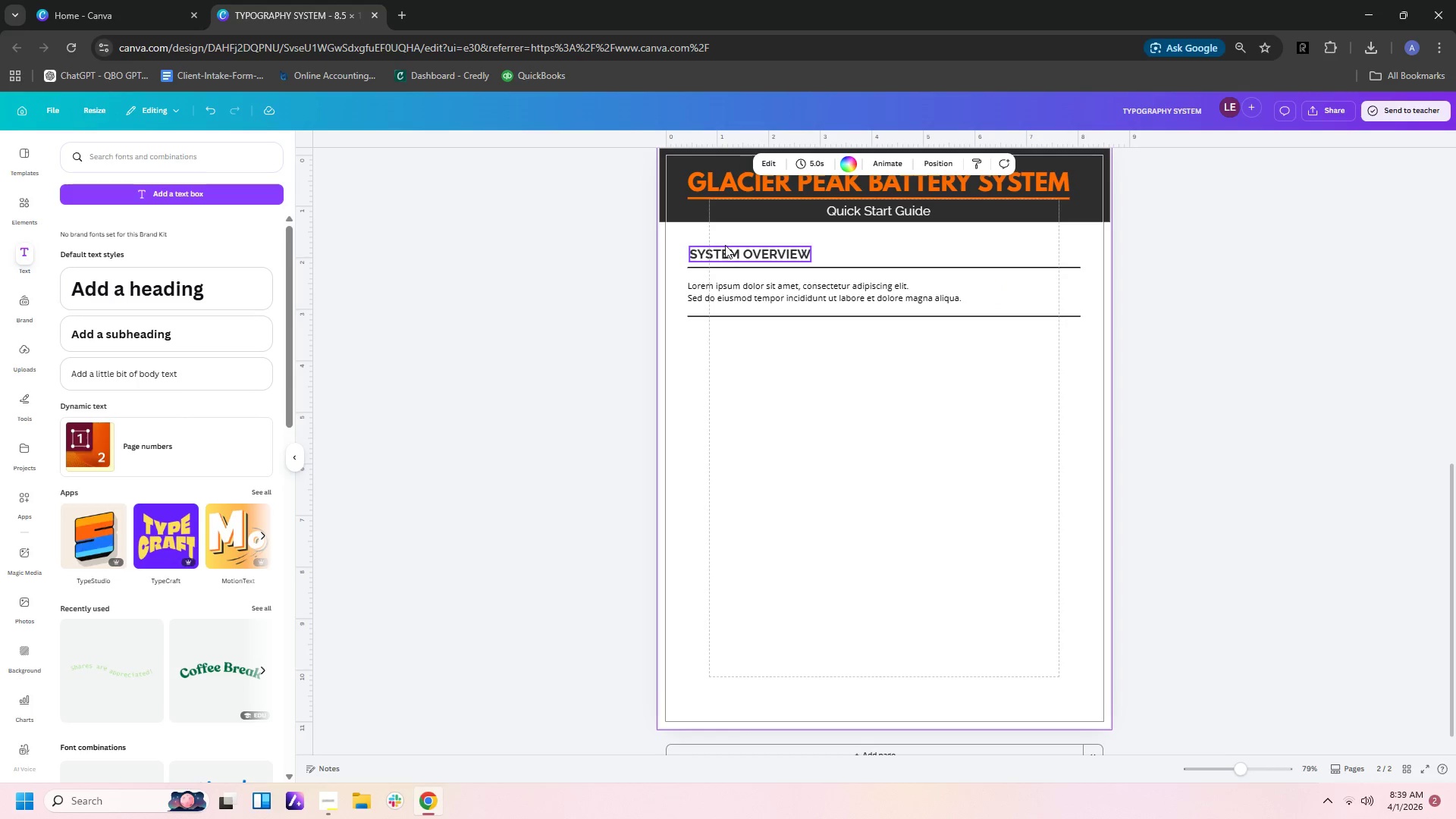 
left_click([725, 245])
 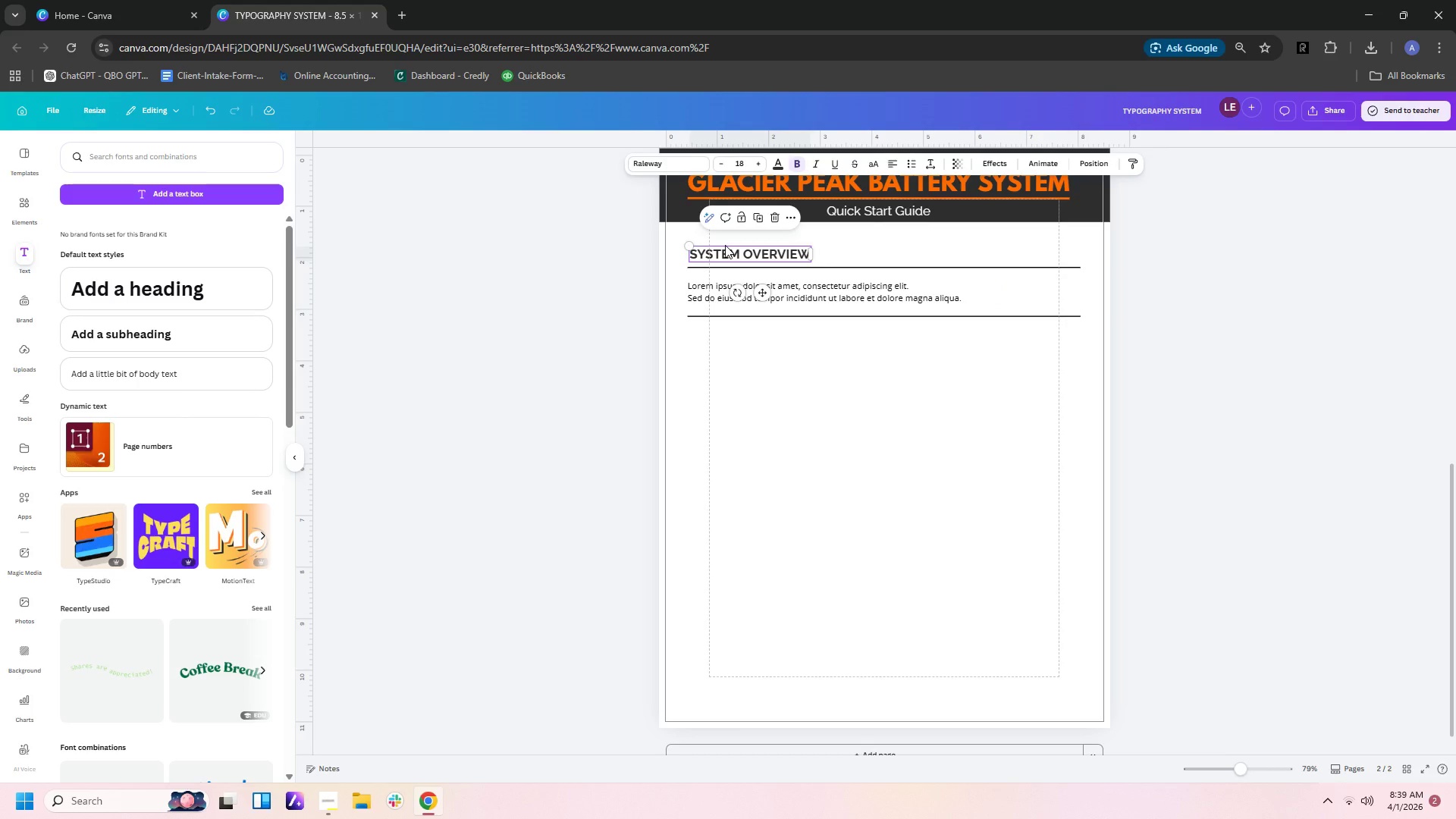 
key(Control+C)
 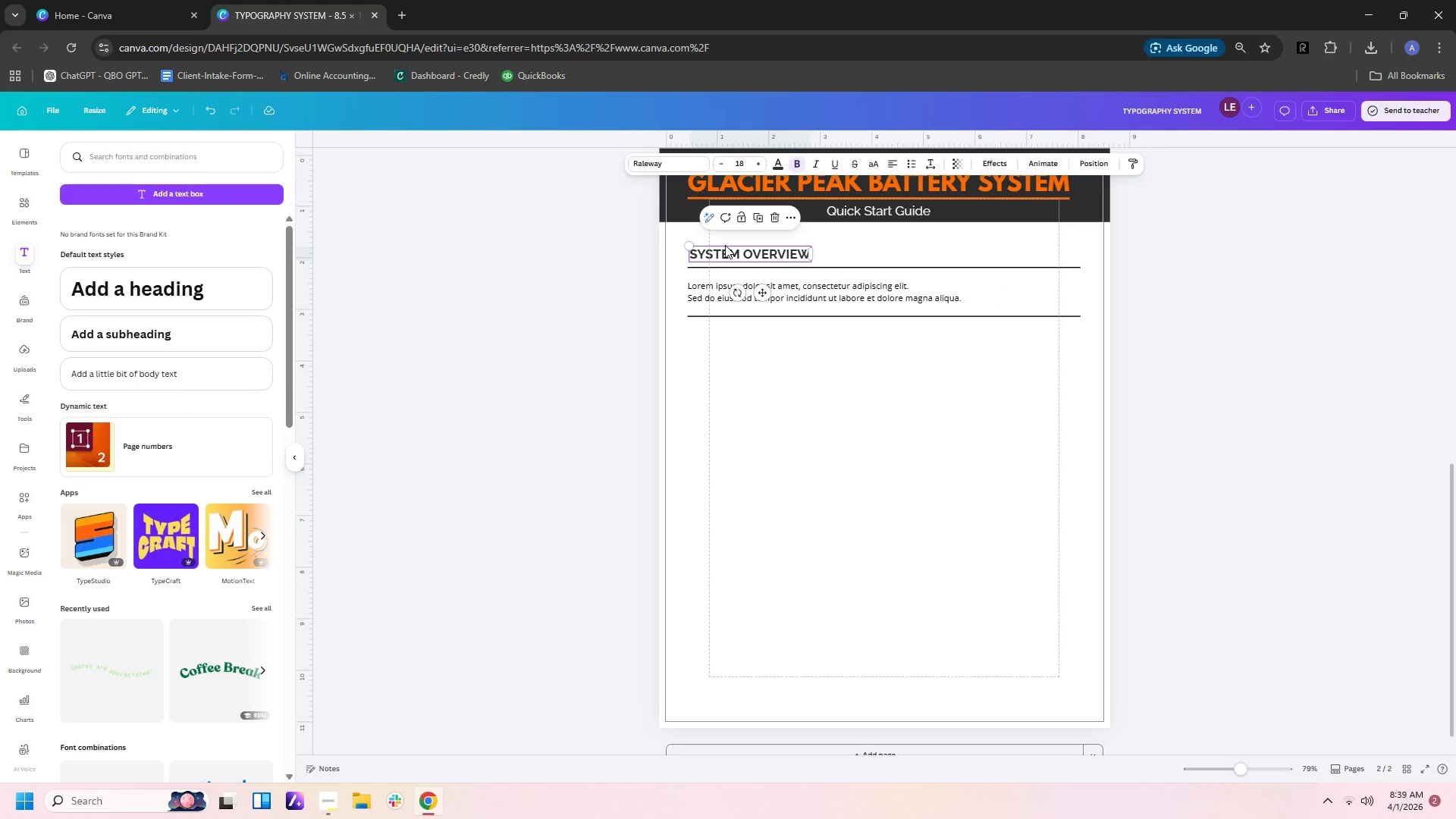 
key(Control+V)
 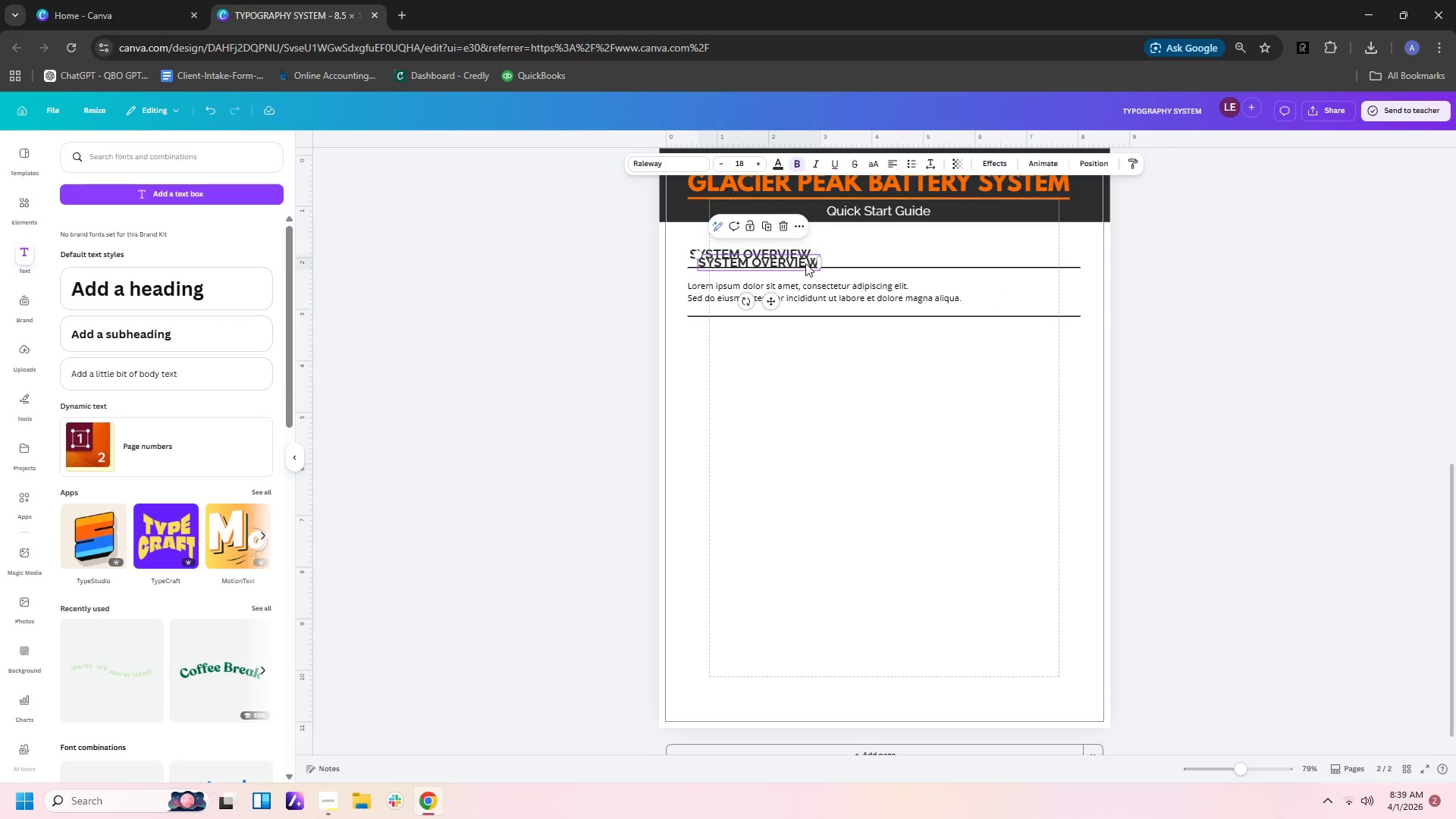 
left_click_drag(start_coordinate=[802, 261], to_coordinate=[796, 349])
 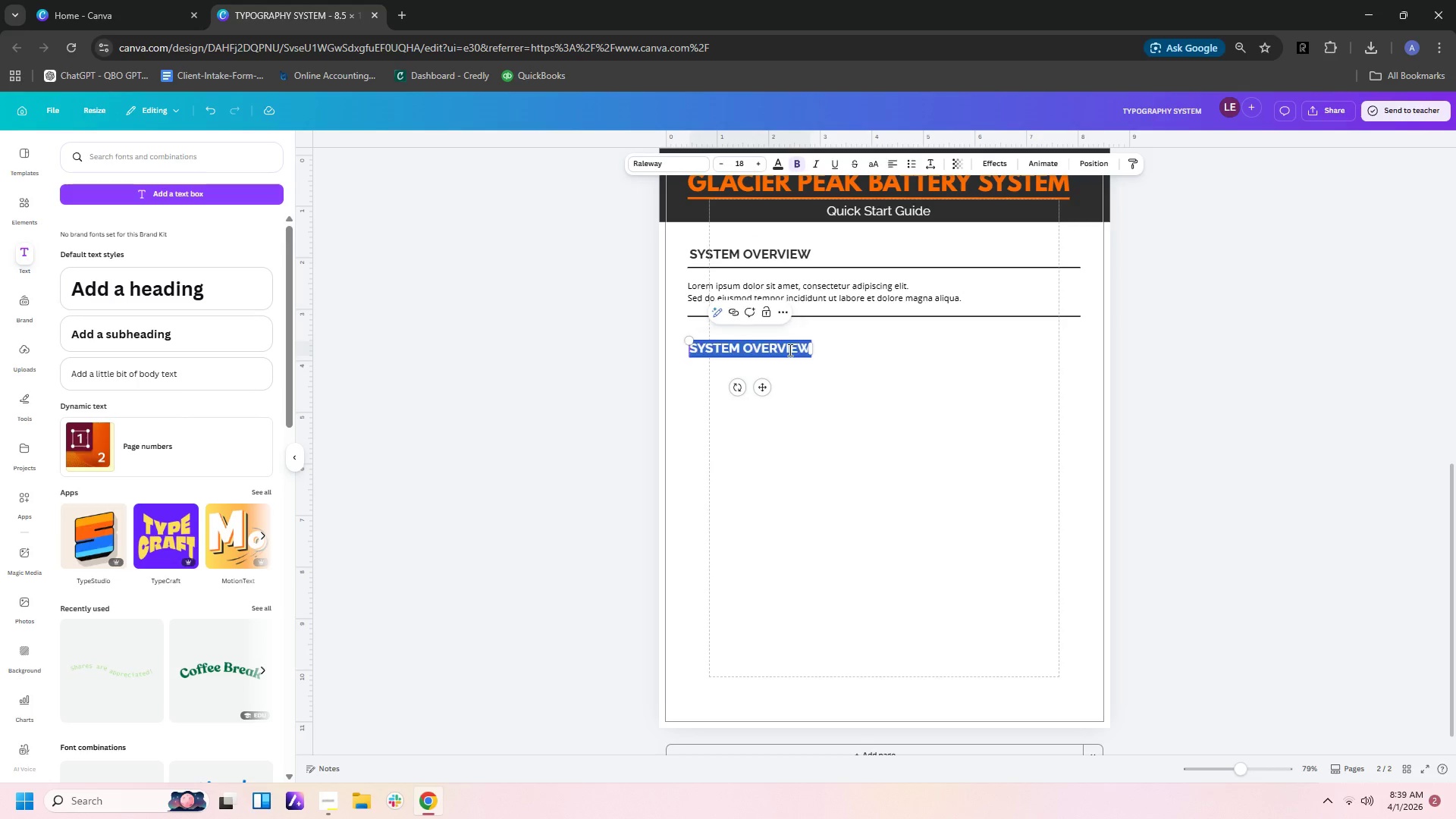 
double_click([789, 350])
 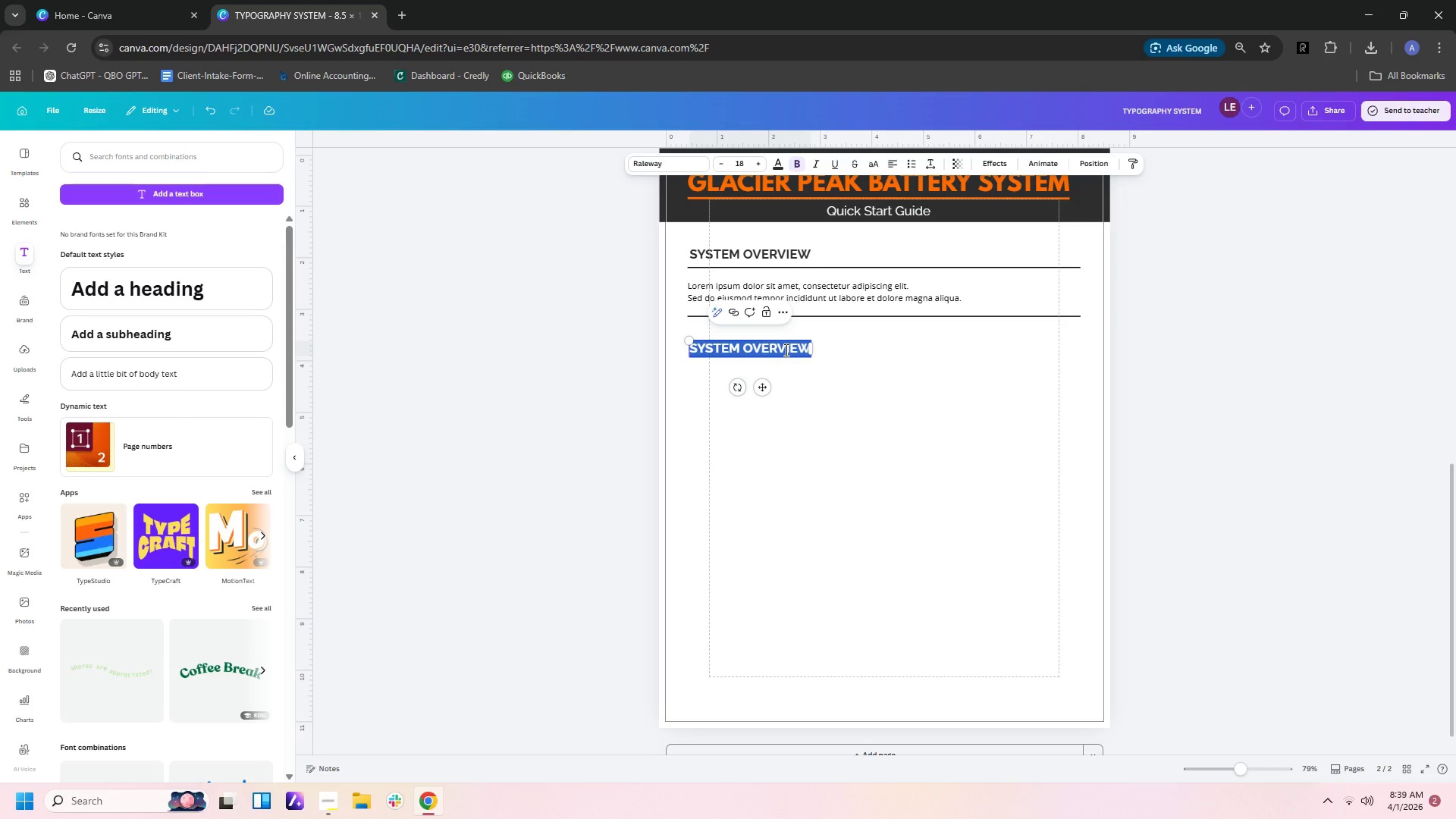 
type(vl)
key(Backspace)
key(Backspace)
key(Backspace)
type(VOLTAGE SPE)
key(Backspace)
type(ECIFICATIONS)
 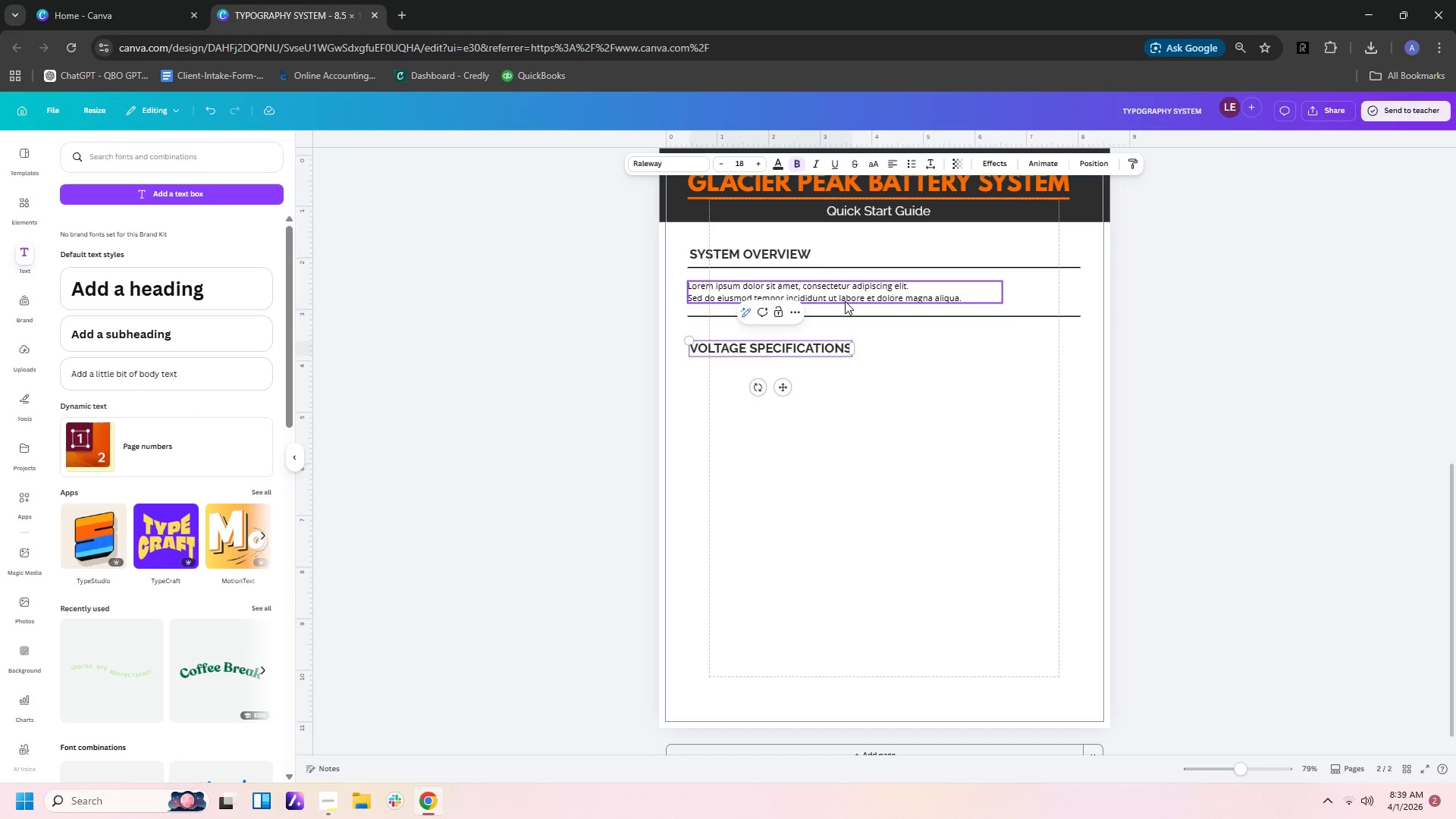 
wait(7.77)
 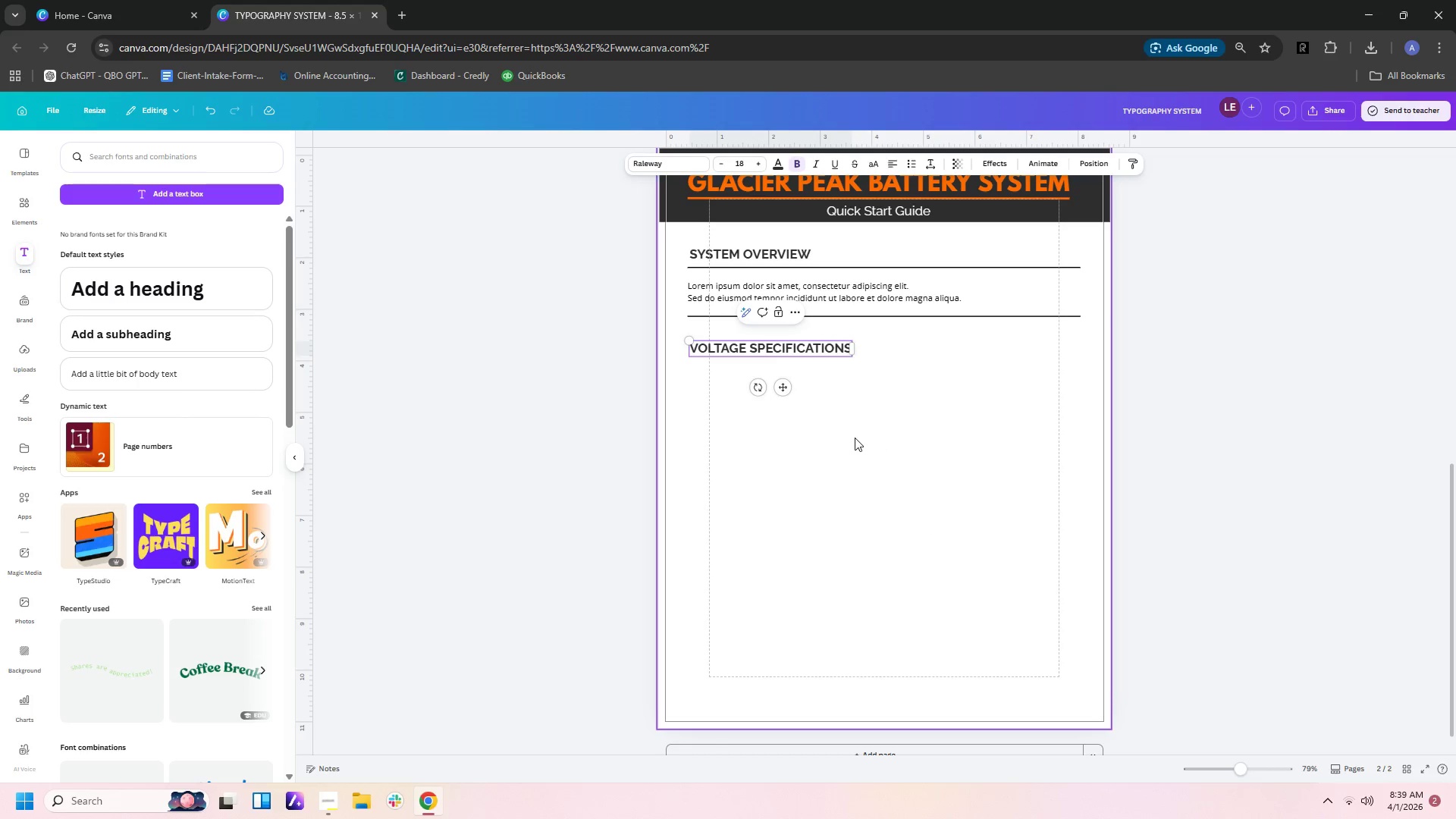 
left_click([881, 267])
 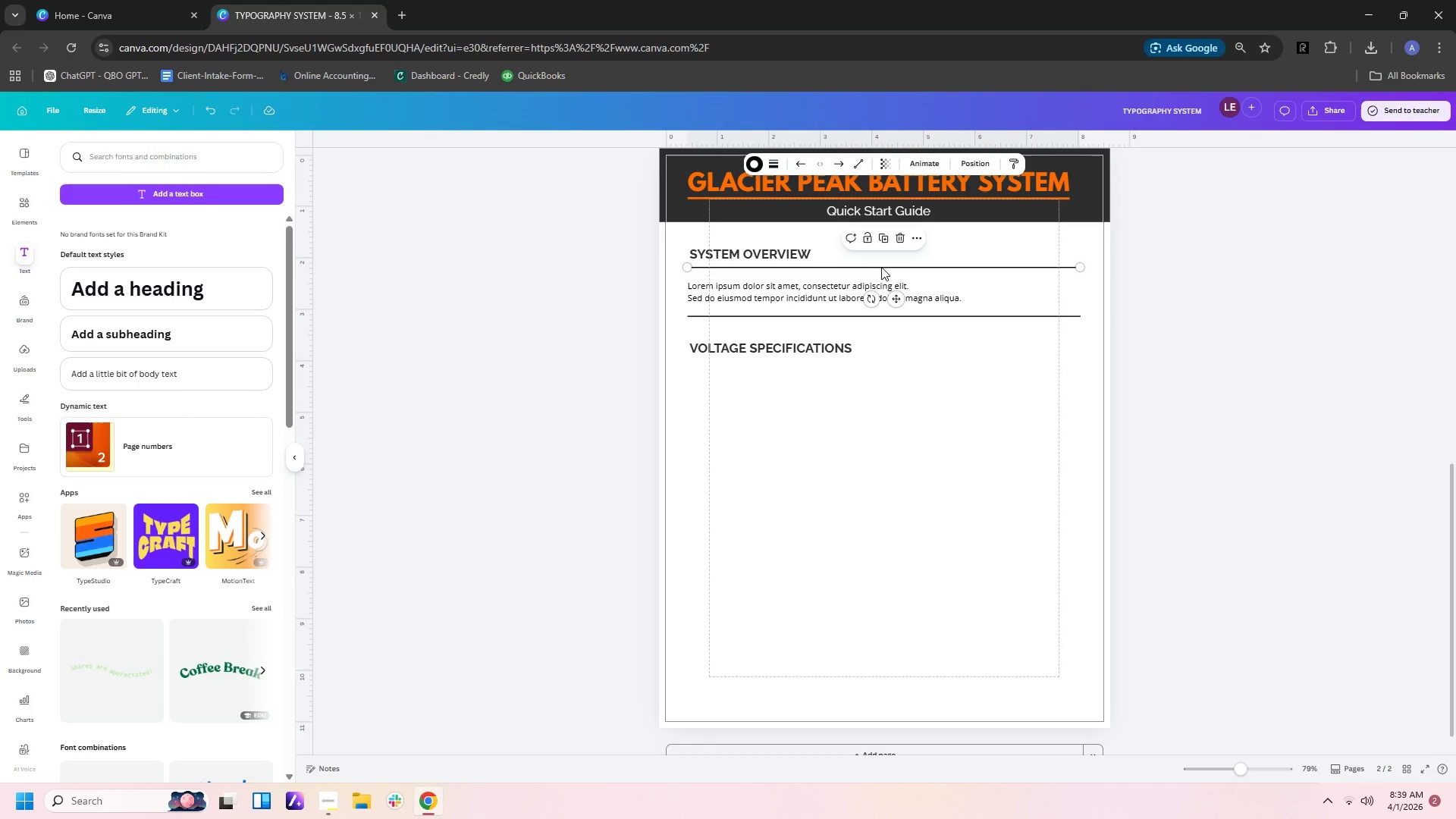 
key(Control+C)
 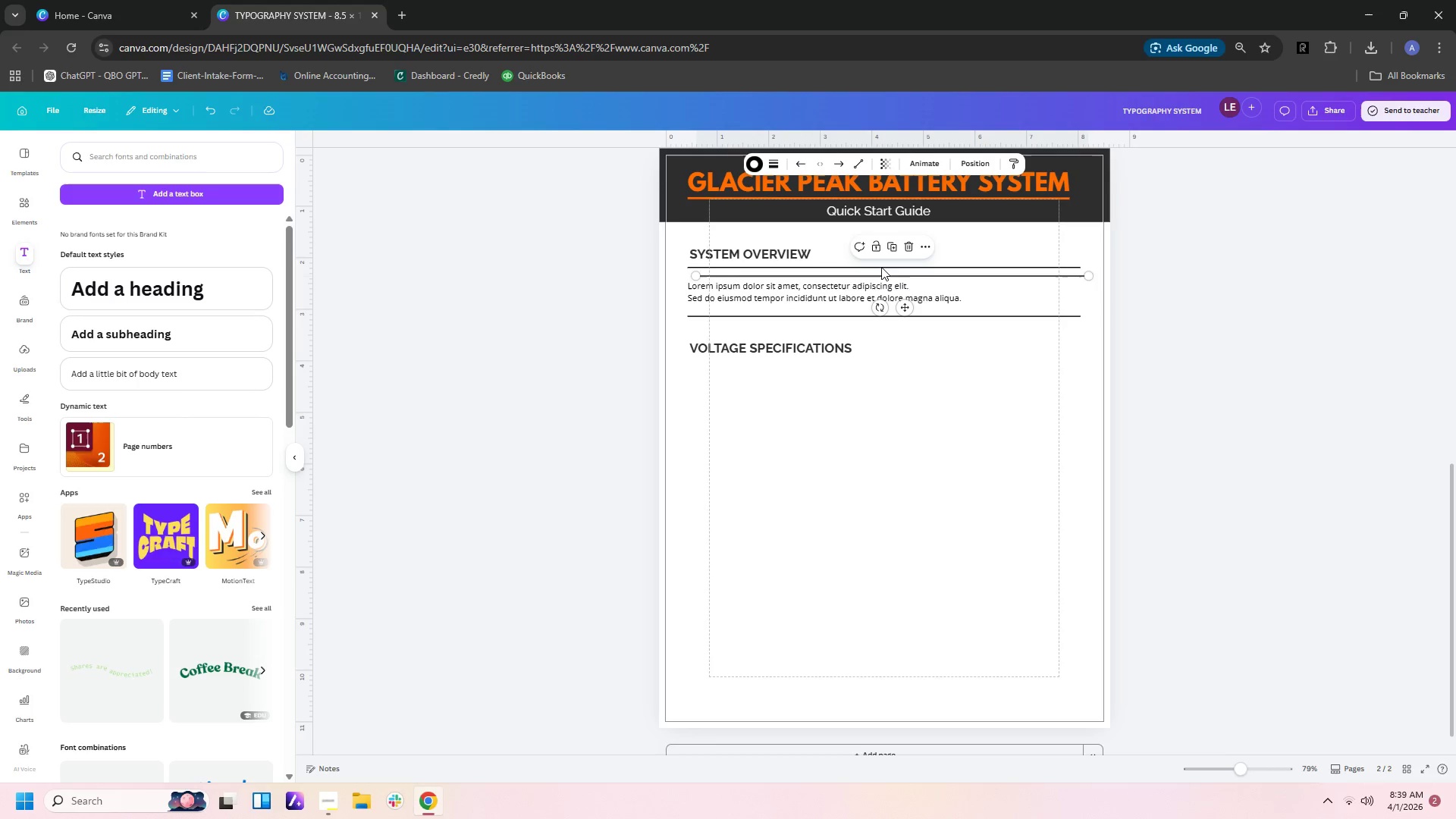 
key(Control+V)
 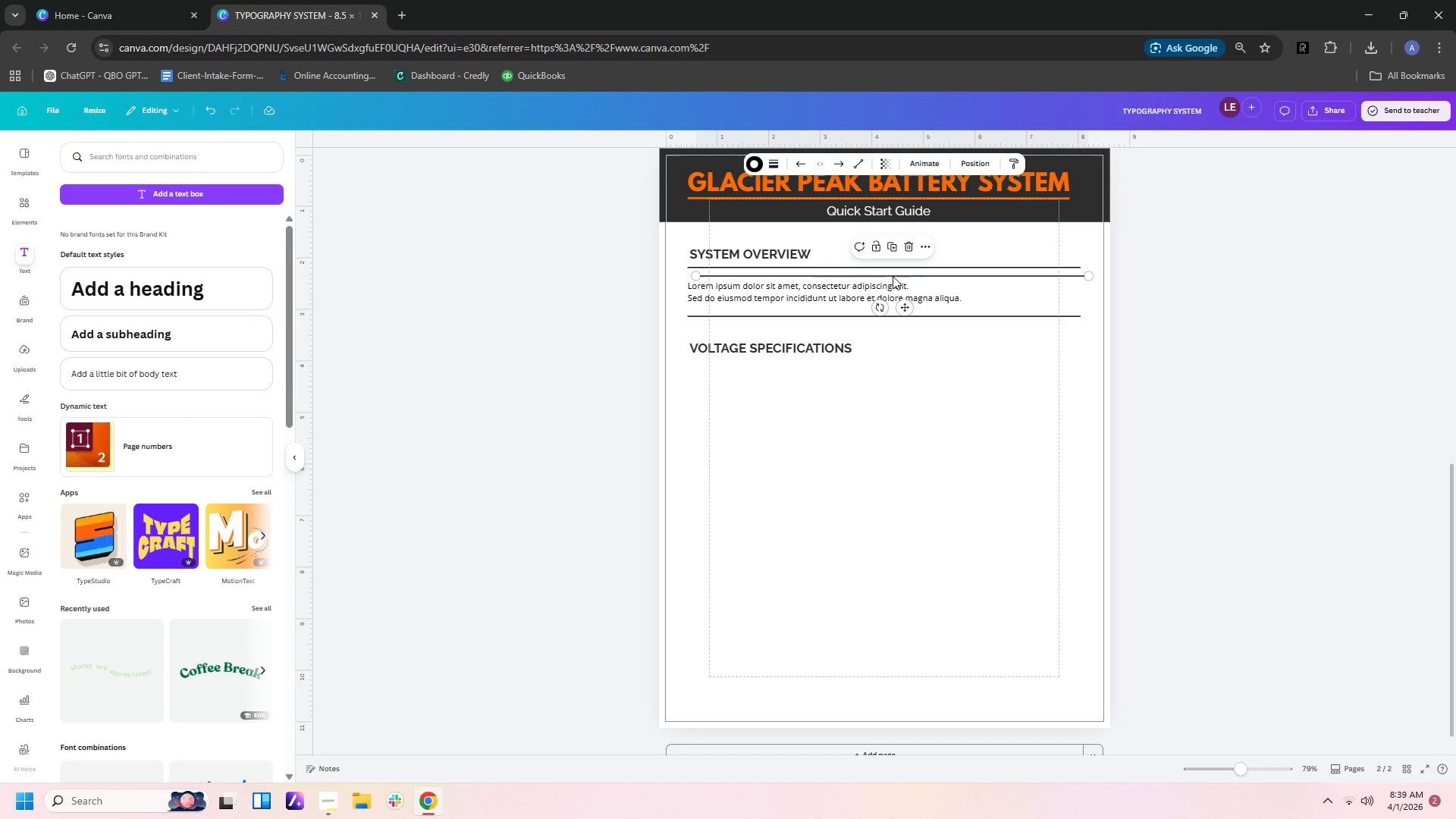 
left_click_drag(start_coordinate=[893, 276], to_coordinate=[881, 363])
 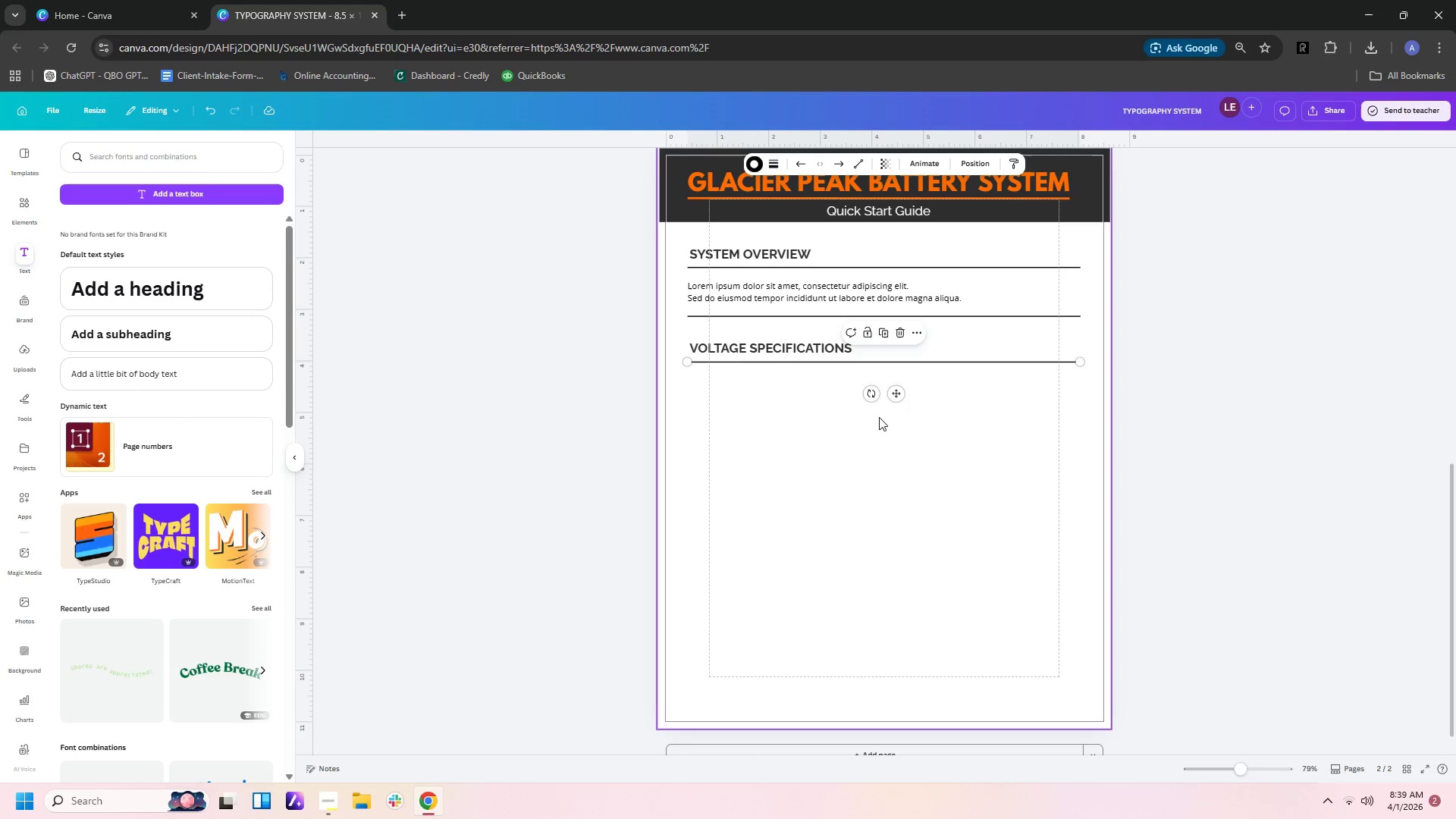 
left_click([817, 425])
 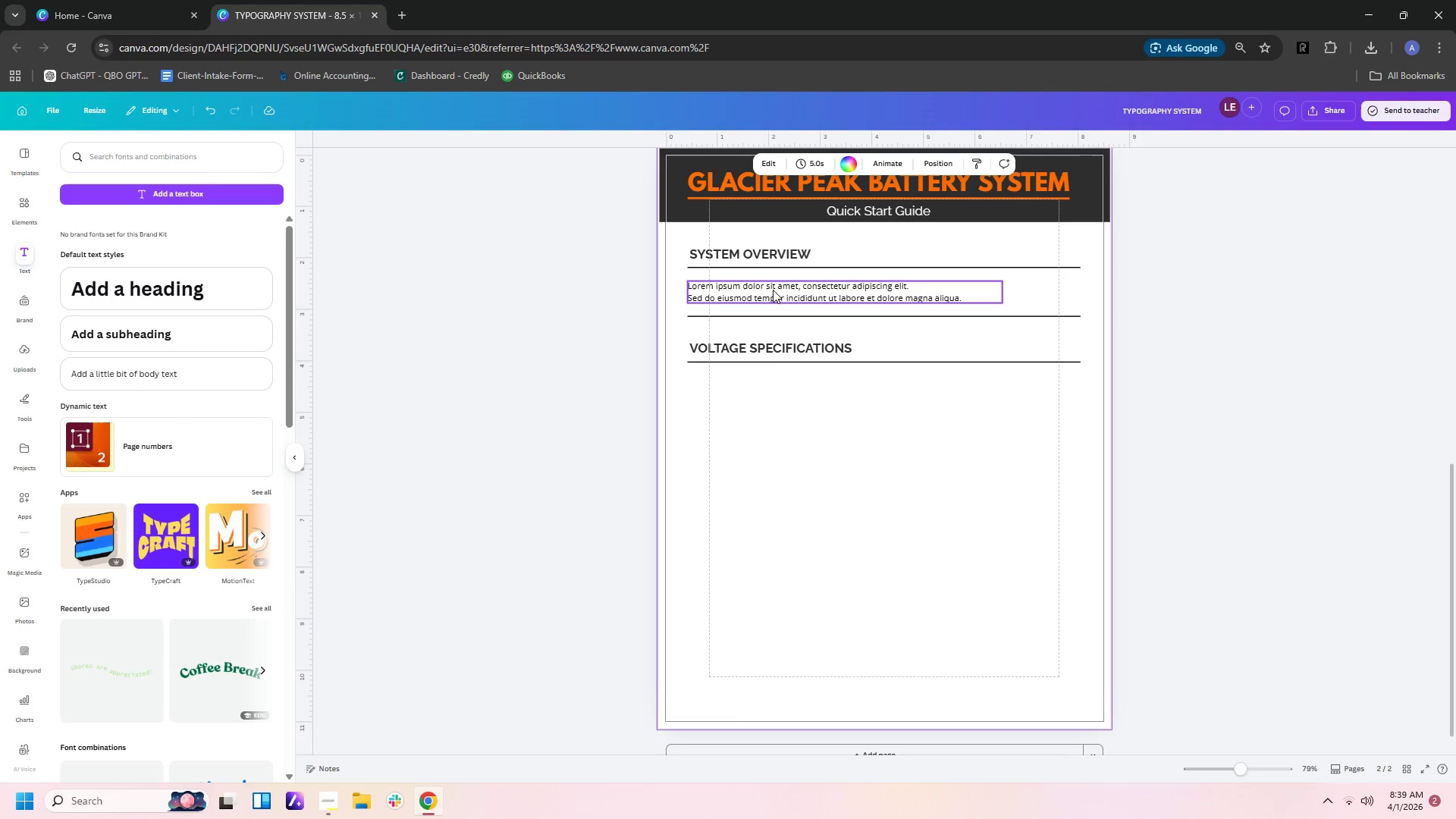 
left_click([773, 290])
 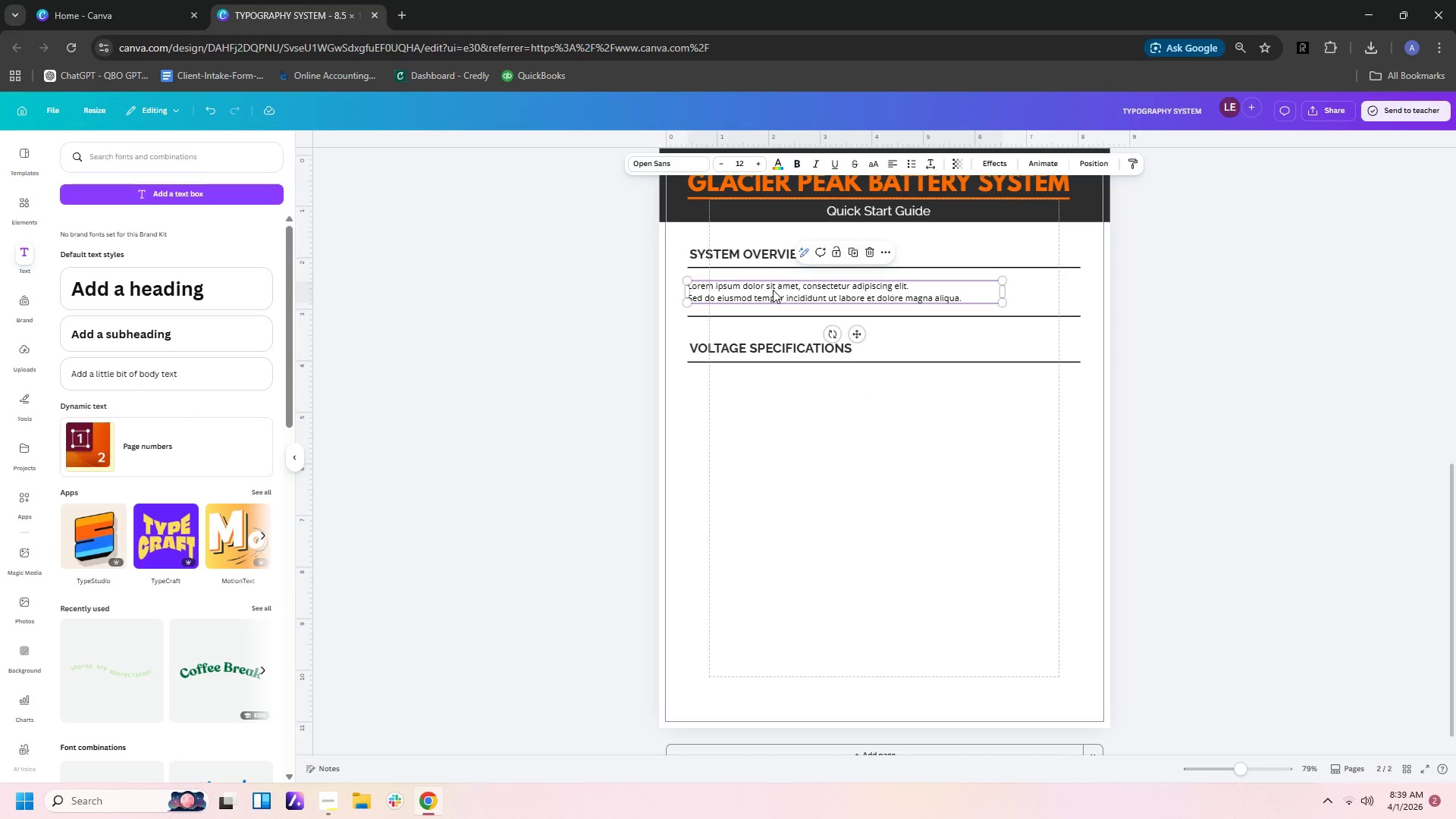 
key(Control+C)
 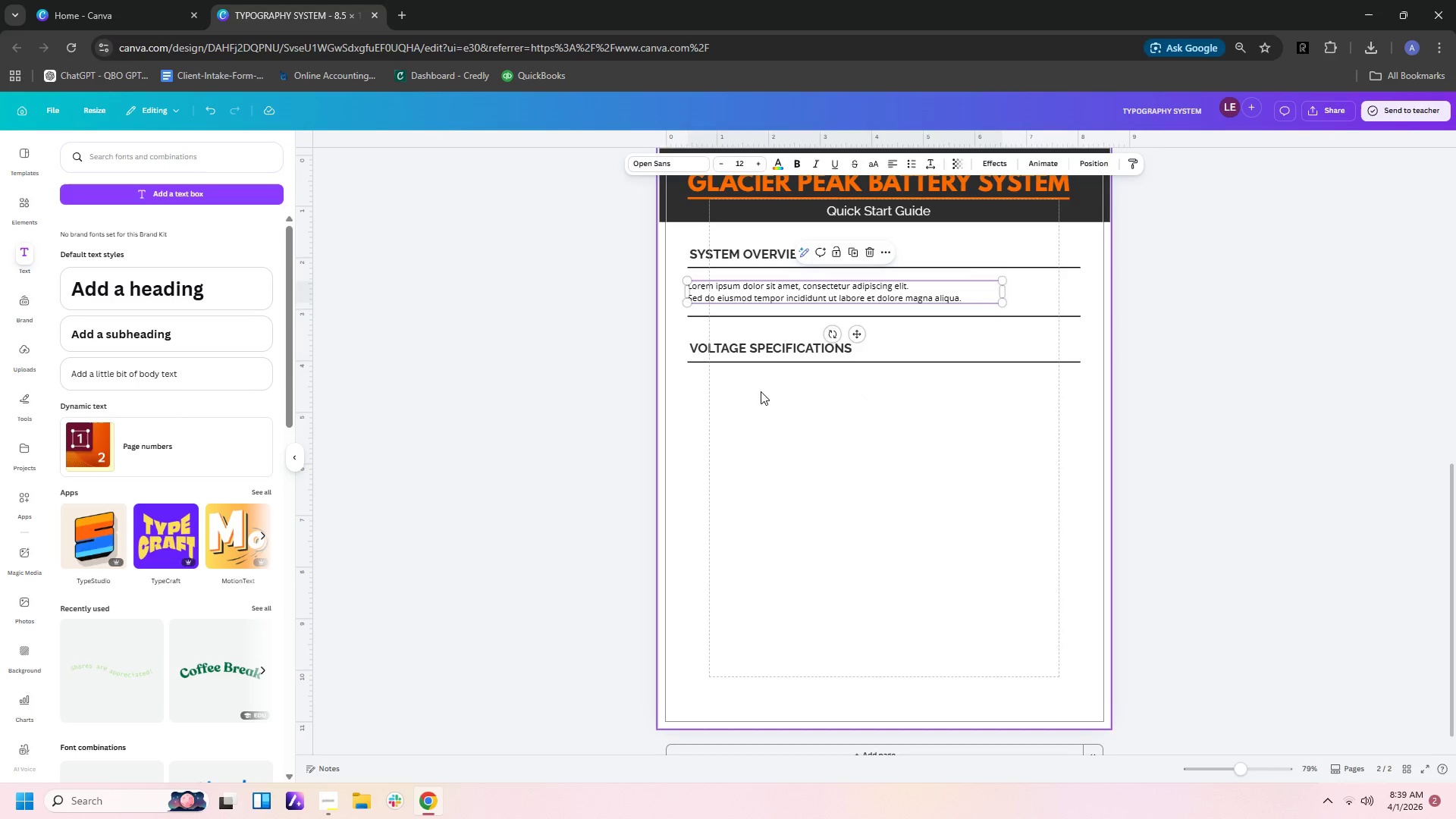 
left_click([761, 391])
 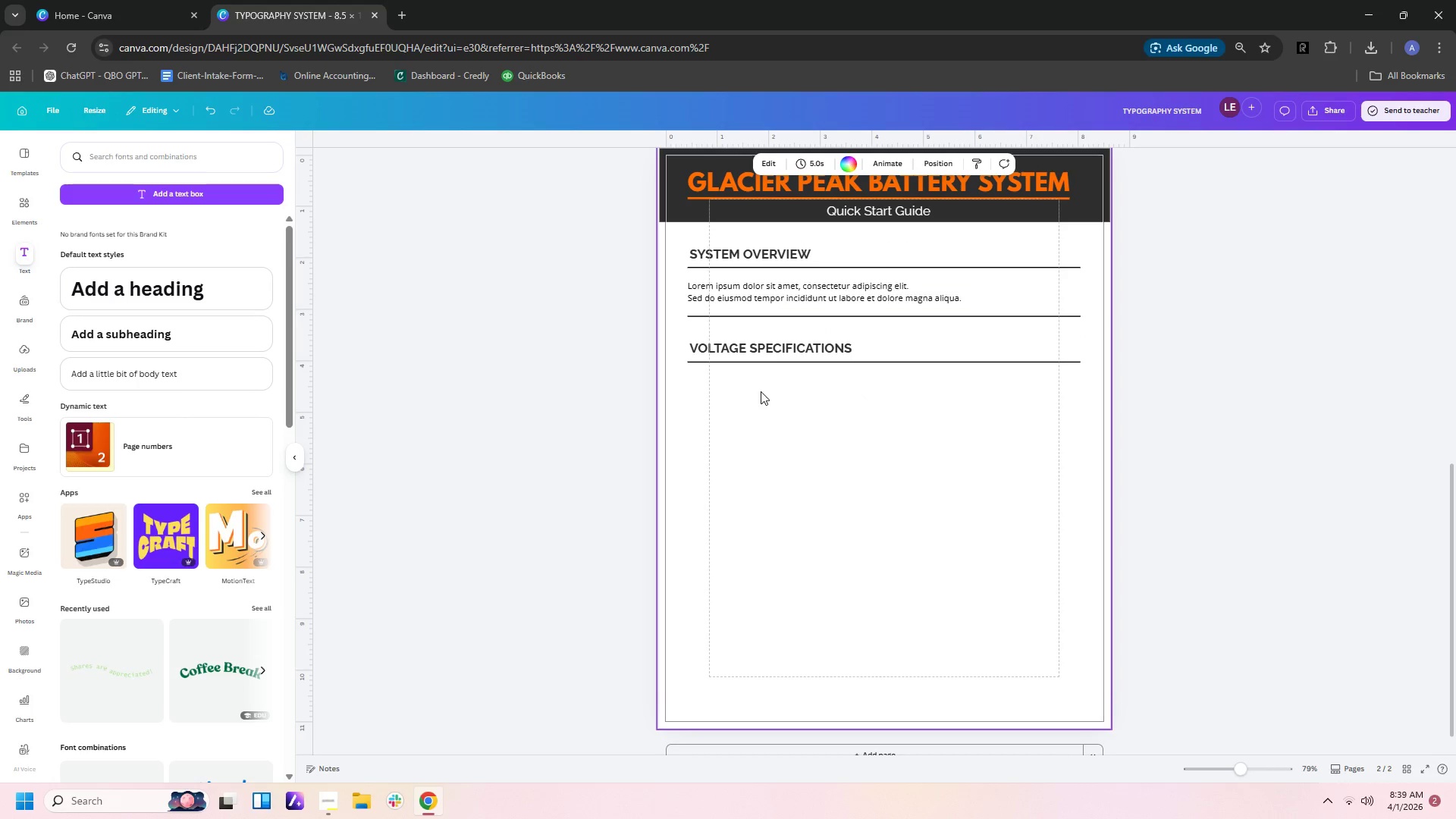 
key(Control+V)
 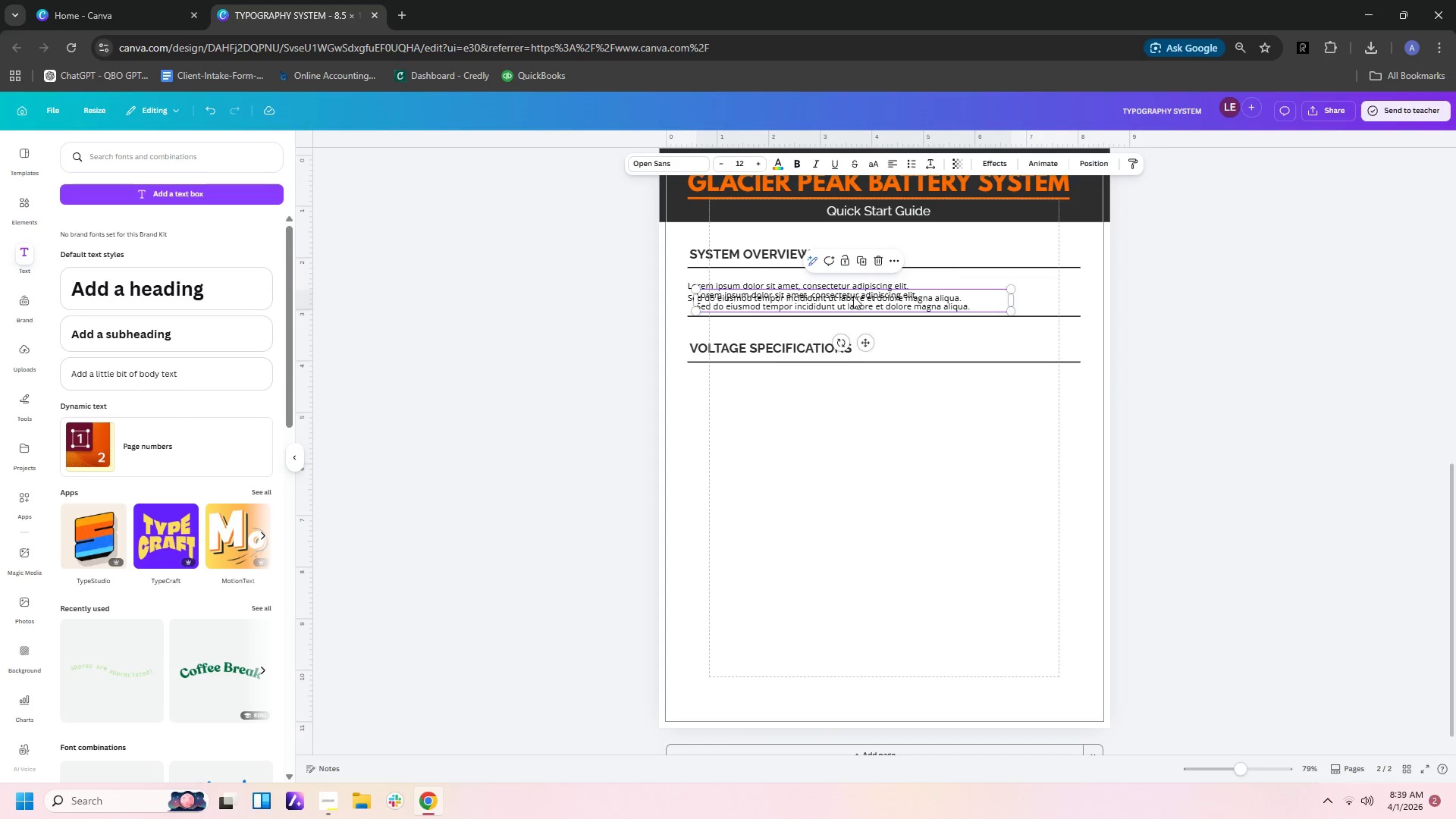 
left_click_drag(start_coordinate=[854, 294], to_coordinate=[849, 381])
 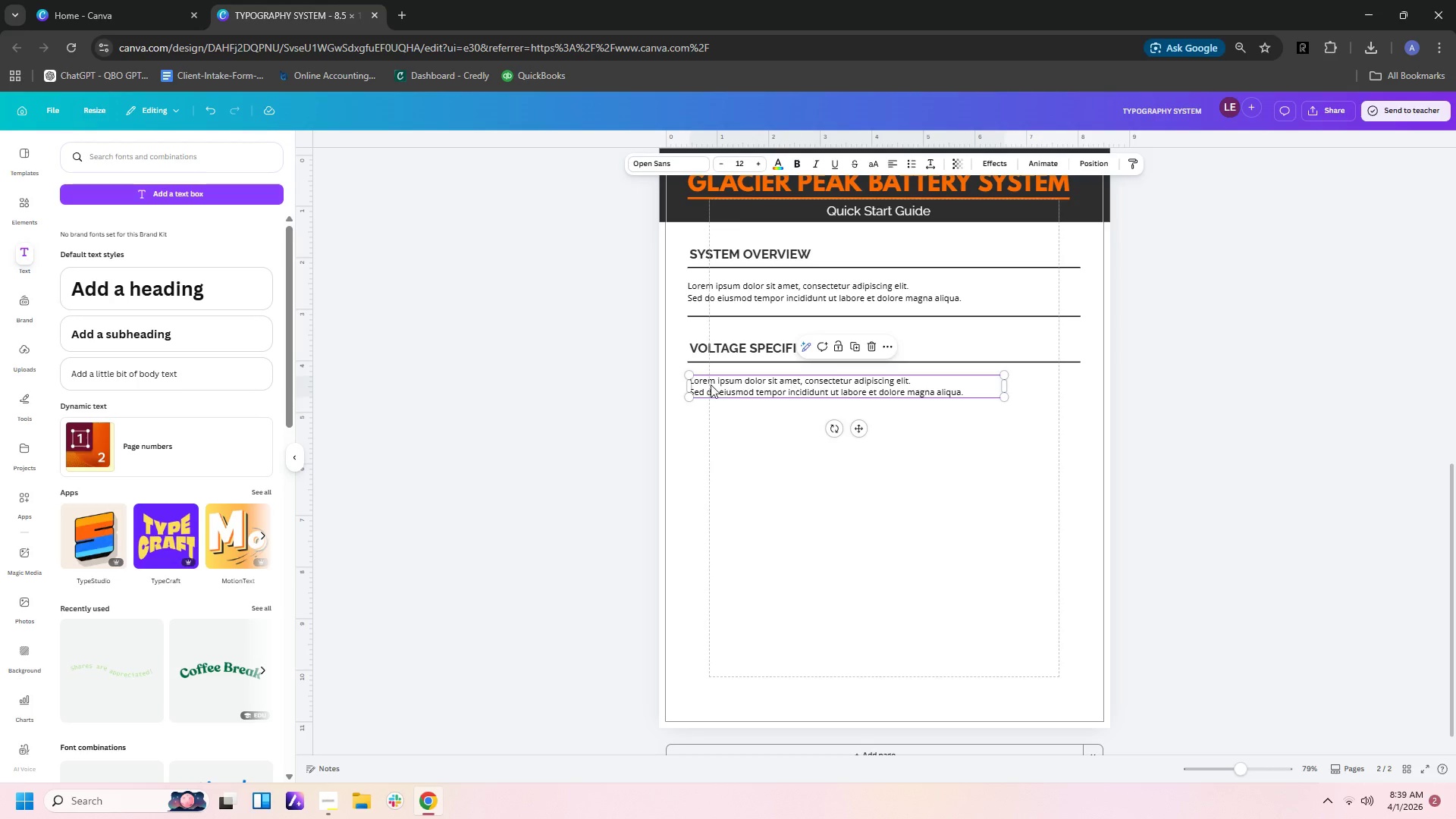 
left_click([692, 381])
 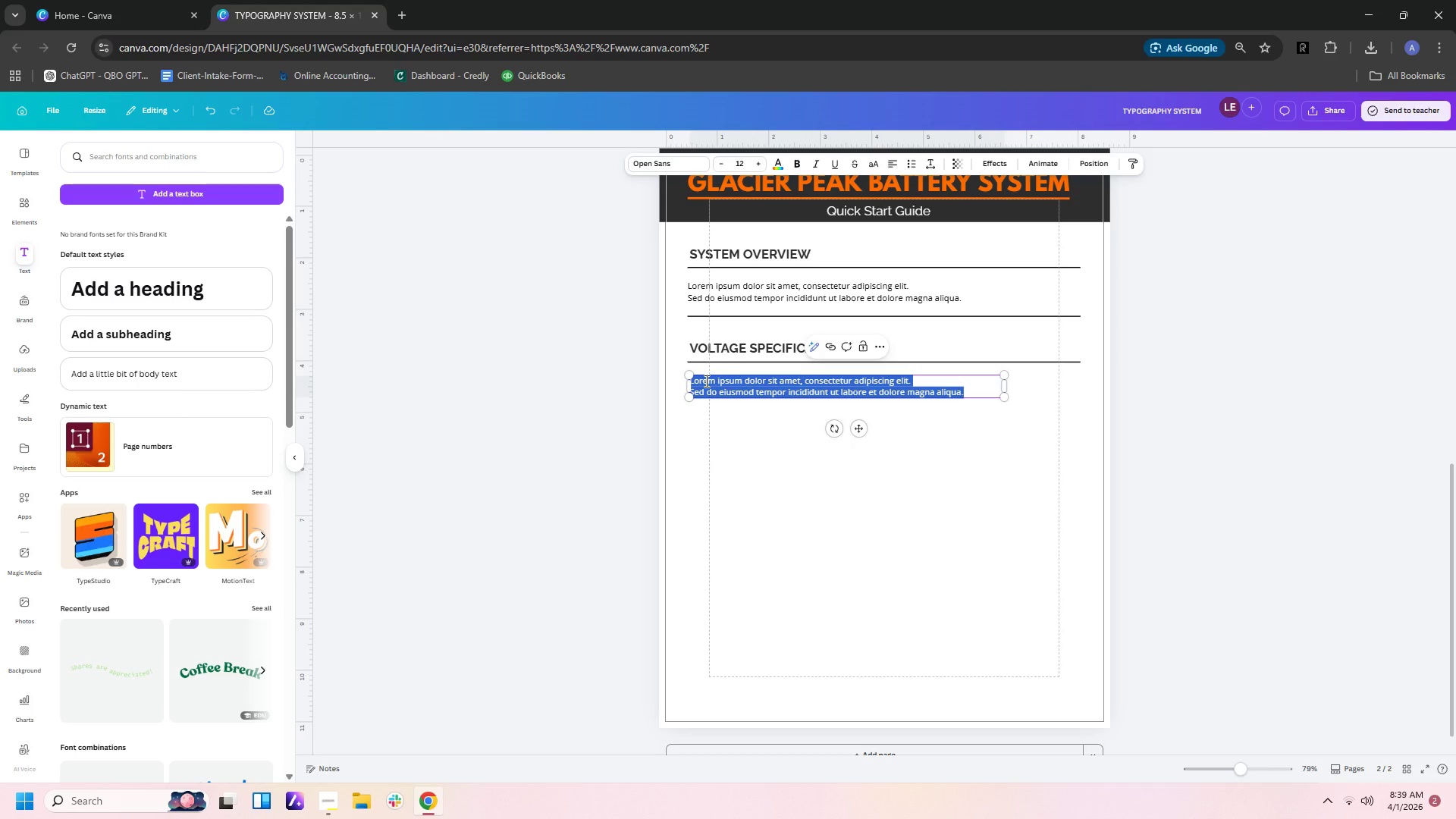 
left_click([705, 381])
 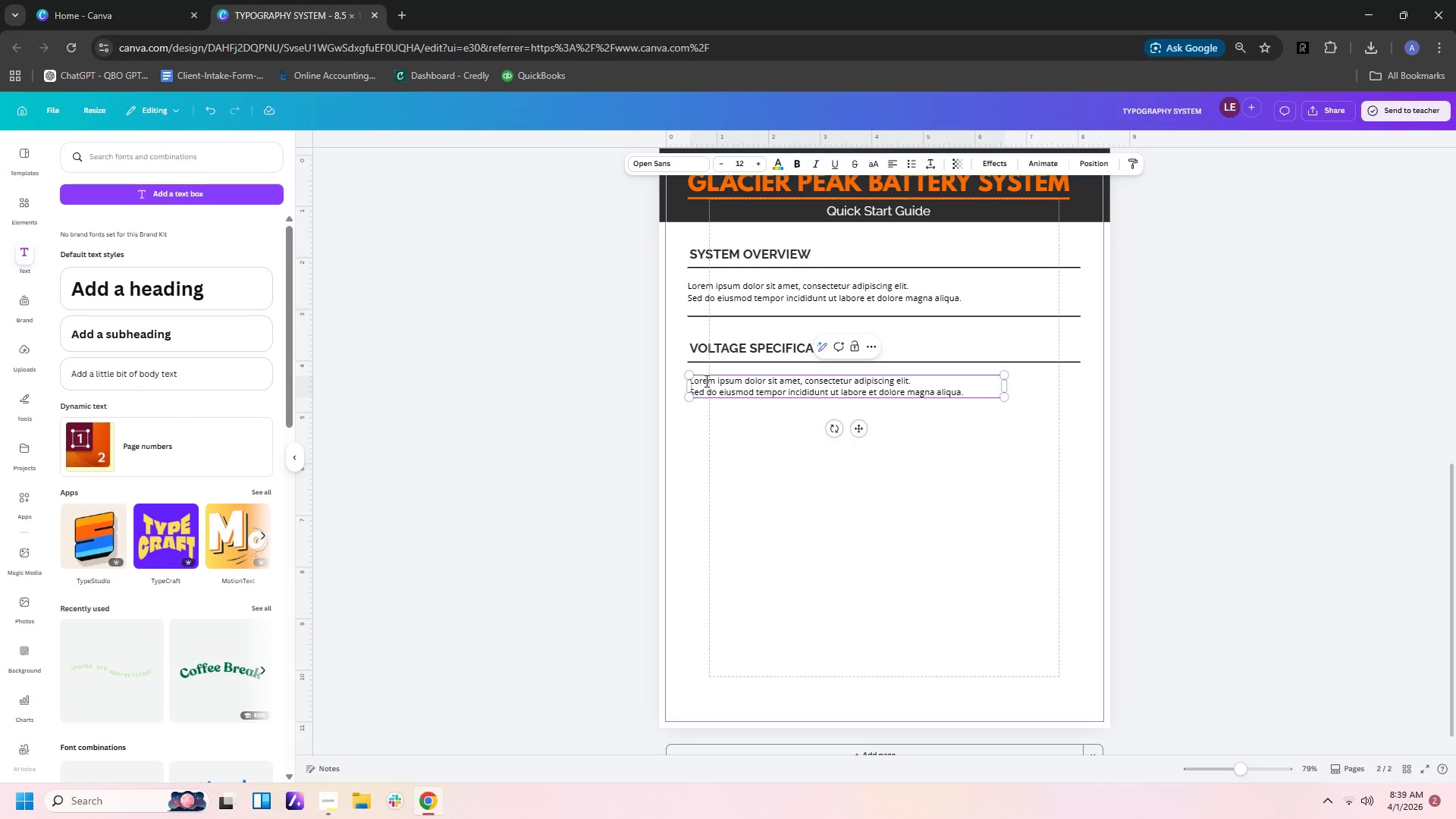 
key(ArrowLeft)
 